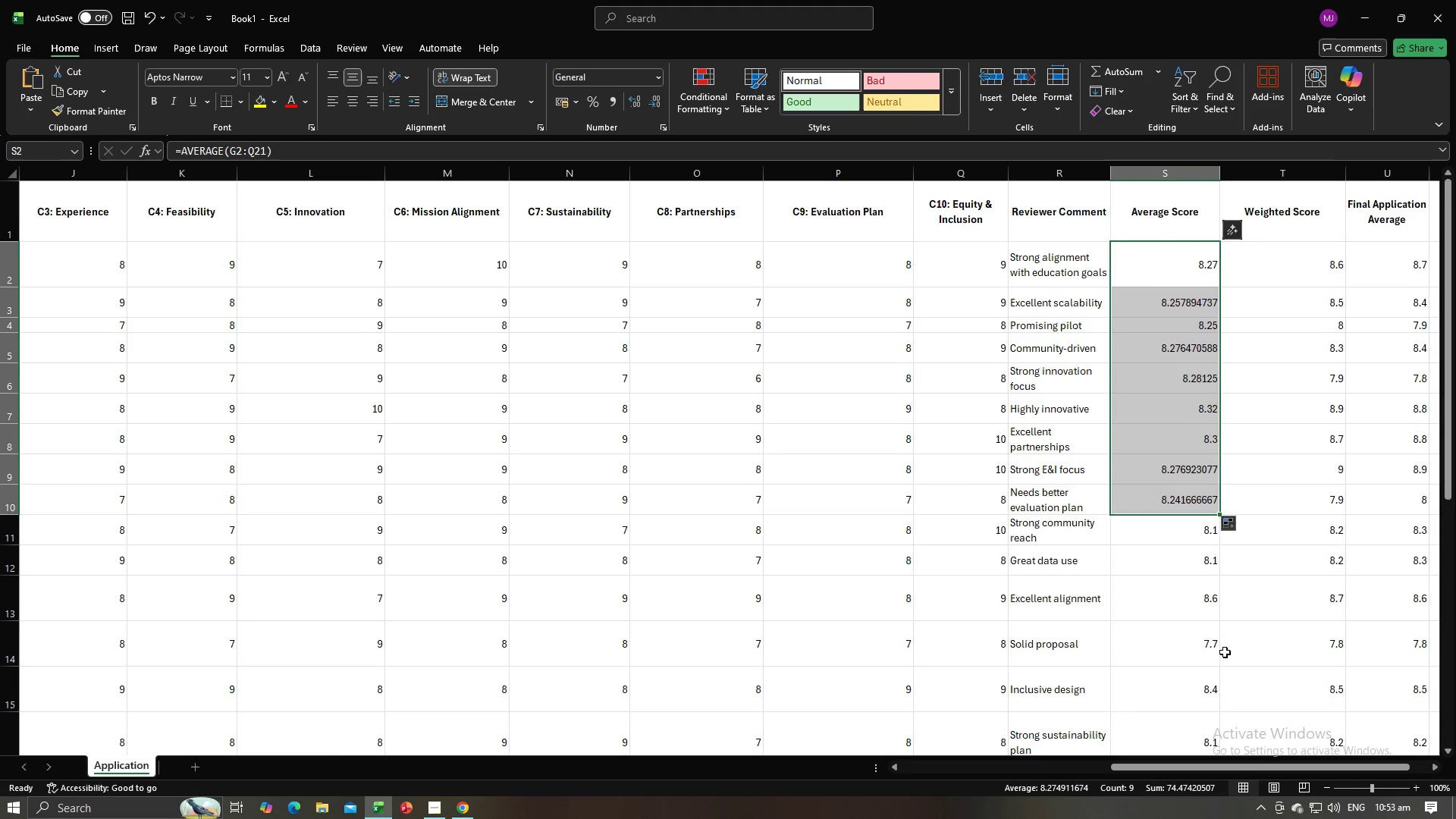 
scroll: coordinate [1224, 651], scroll_direction: down, amount: 3.0
 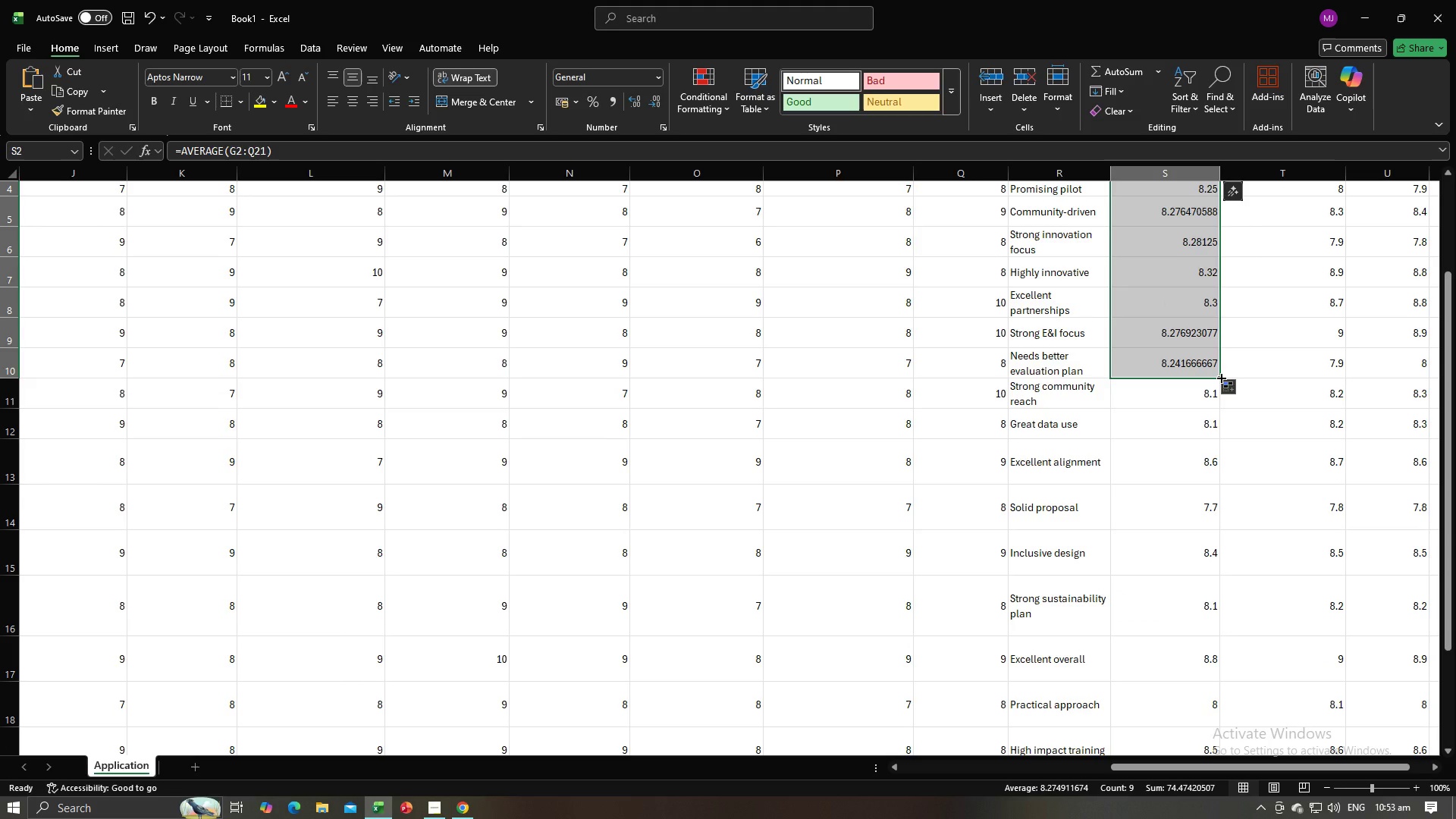 
left_click_drag(start_coordinate=[1220, 377], to_coordinate=[1221, 708])
 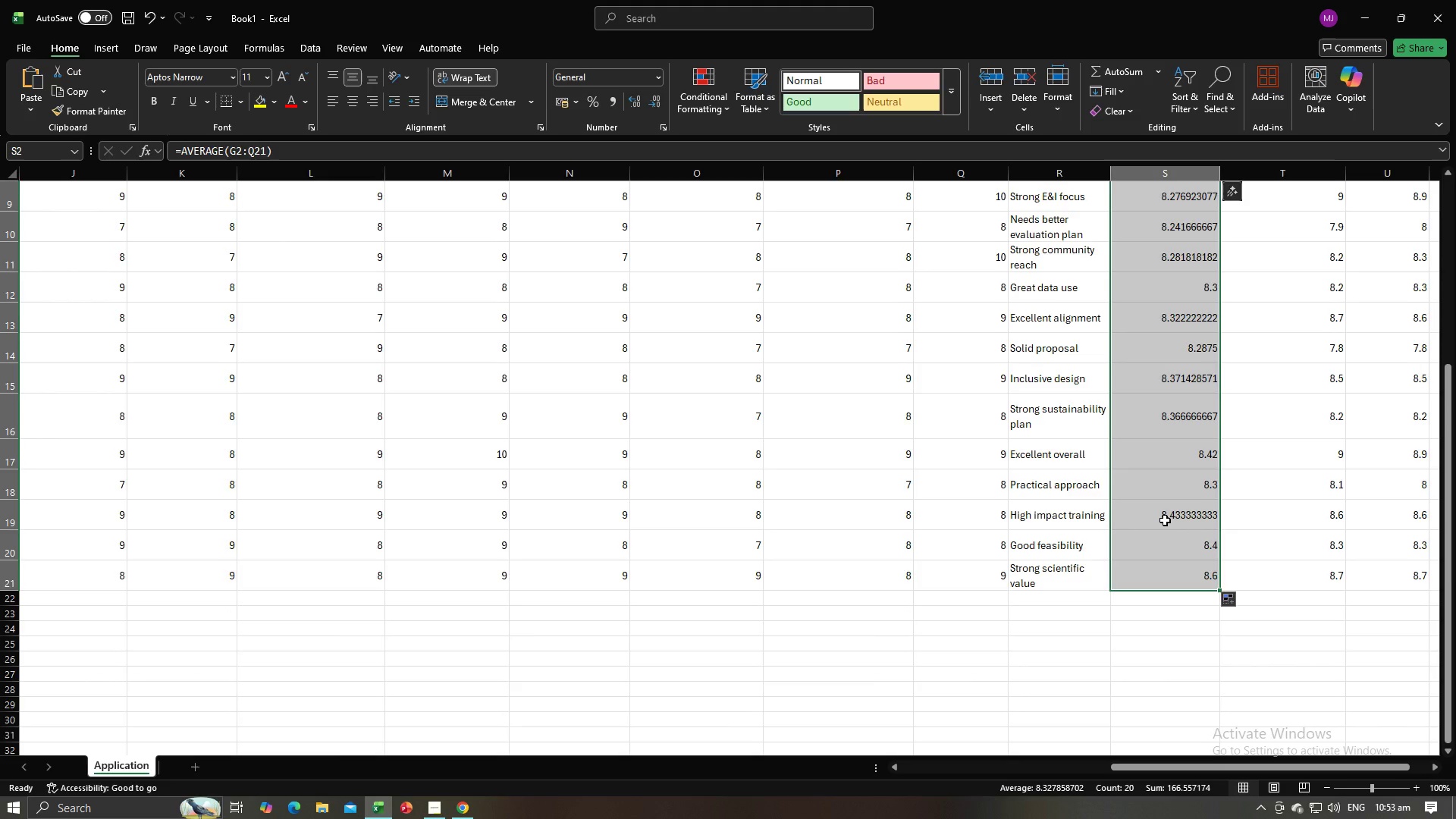 
scroll: coordinate [1172, 516], scroll_direction: up, amount: 9.0
 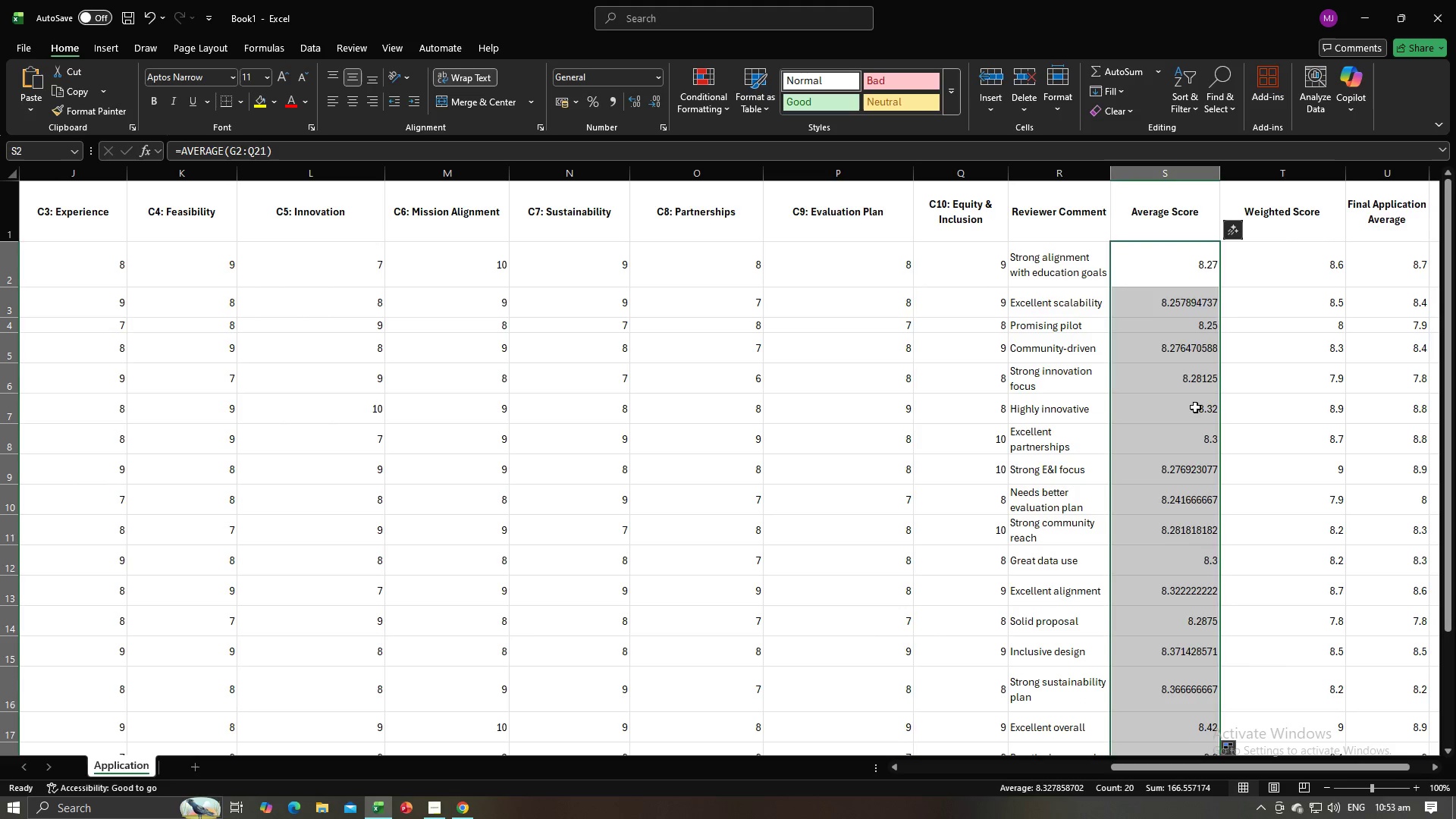 
left_click([1195, 407])
 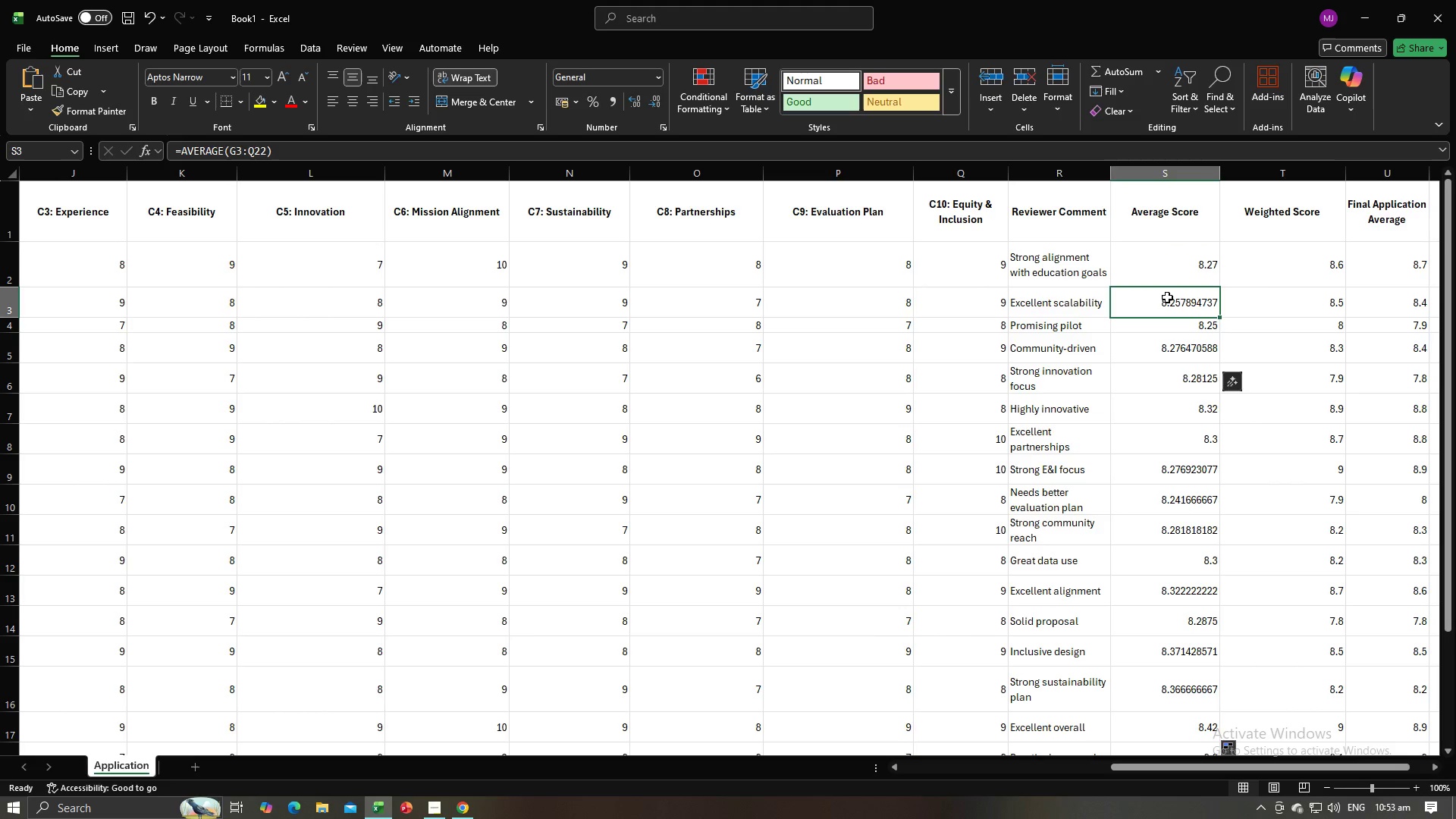 
left_click([1167, 297])
 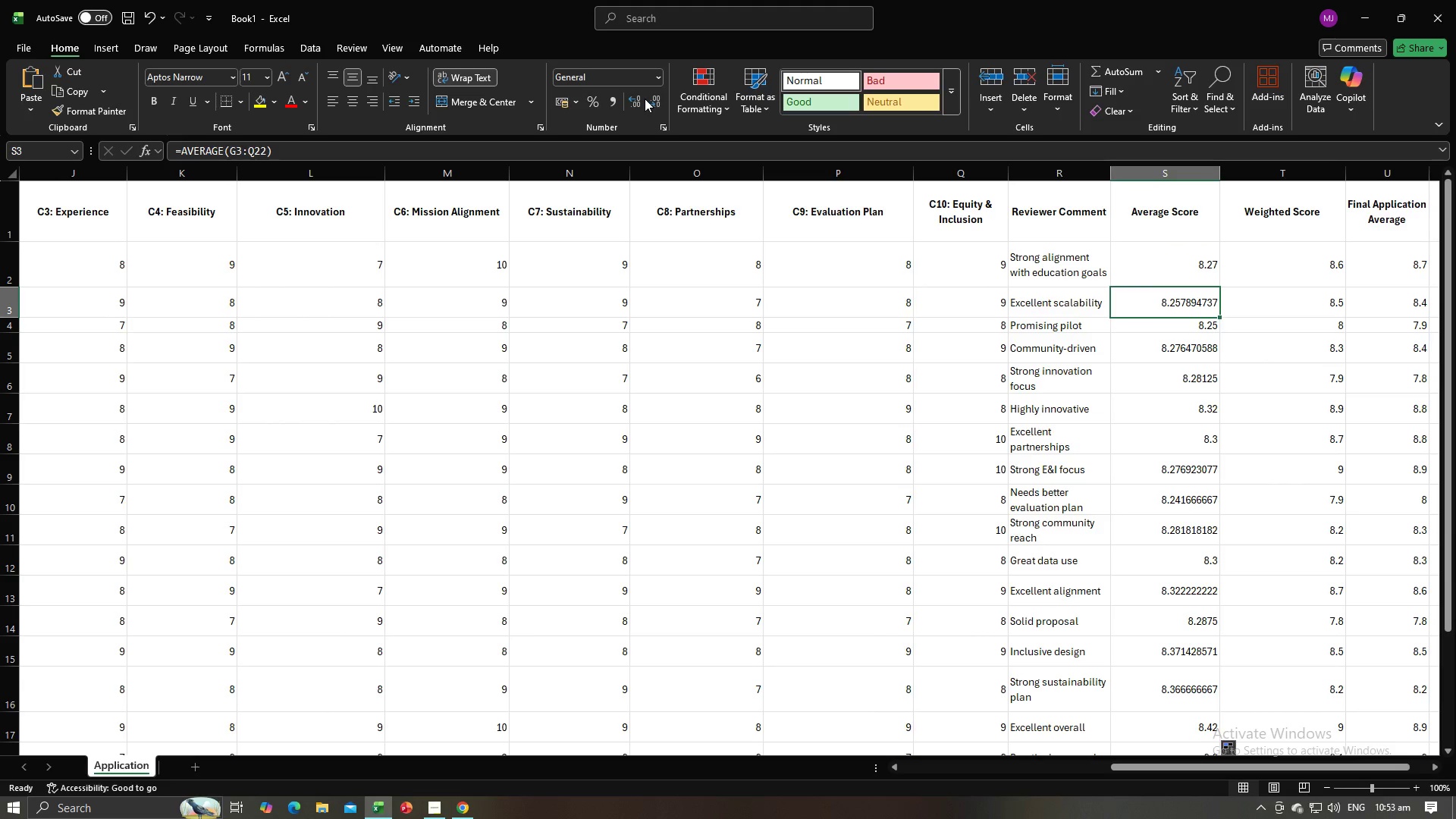 
double_click([647, 102])
 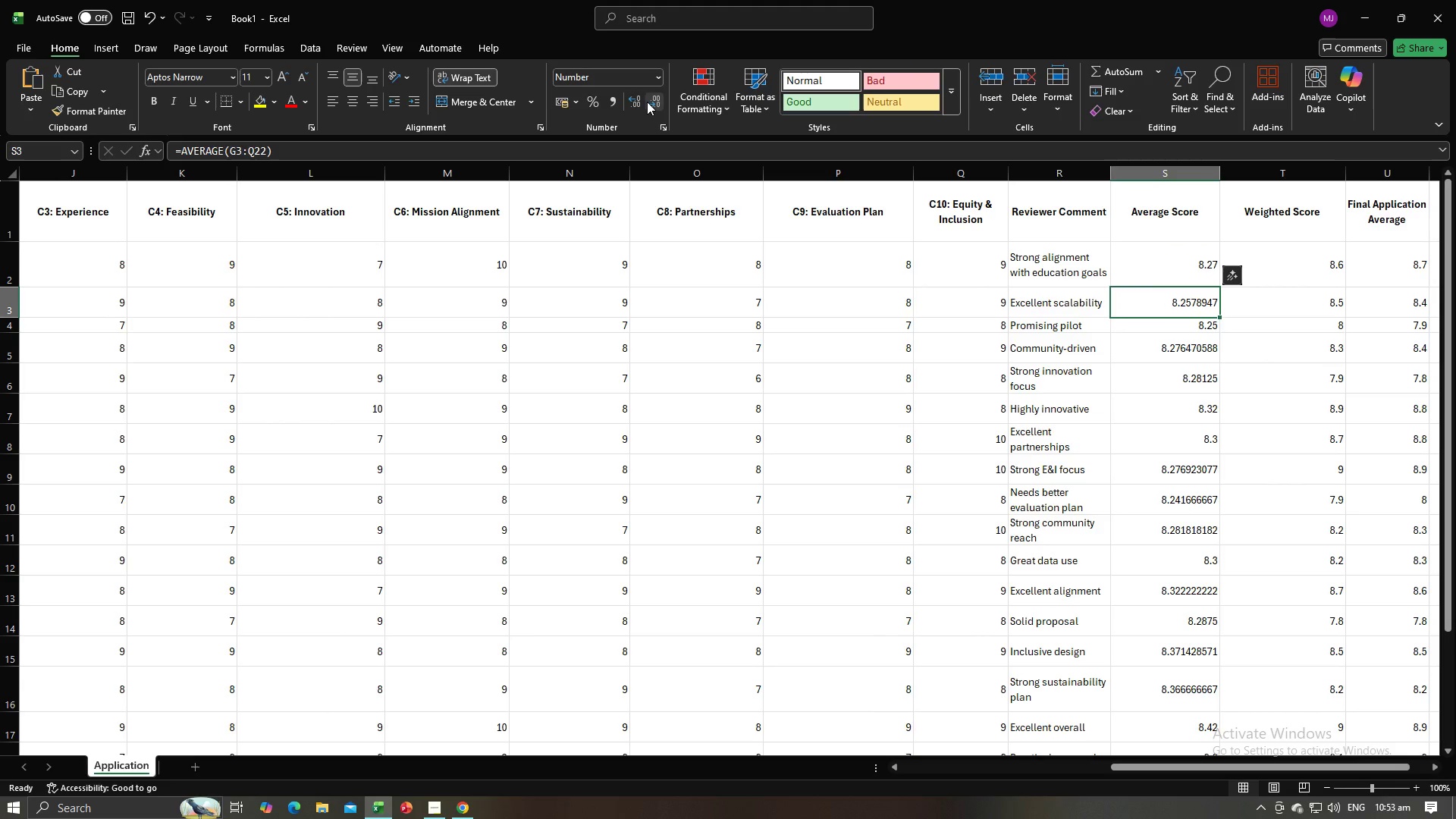 
triple_click([647, 102])
 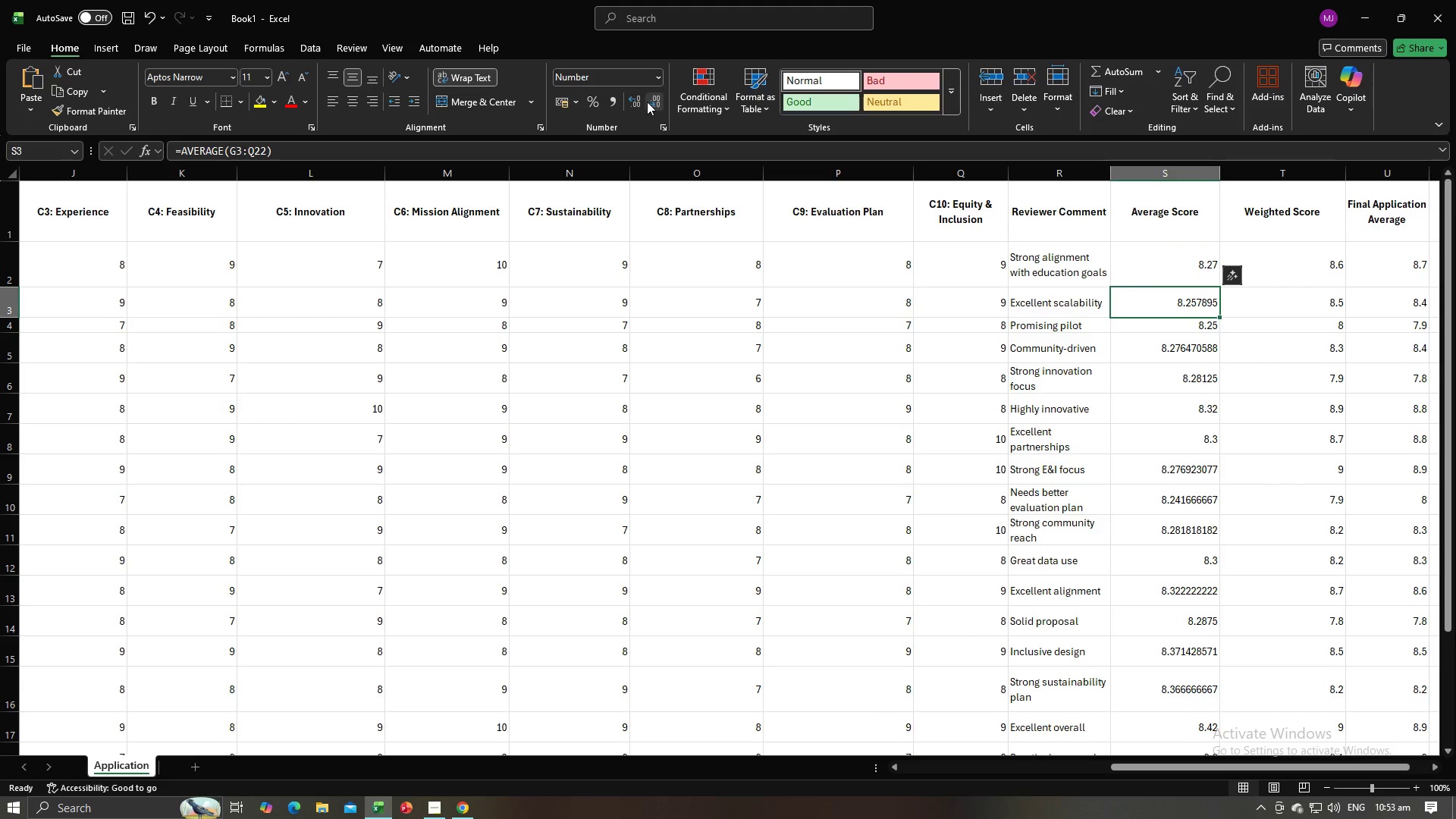 
triple_click([647, 102])
 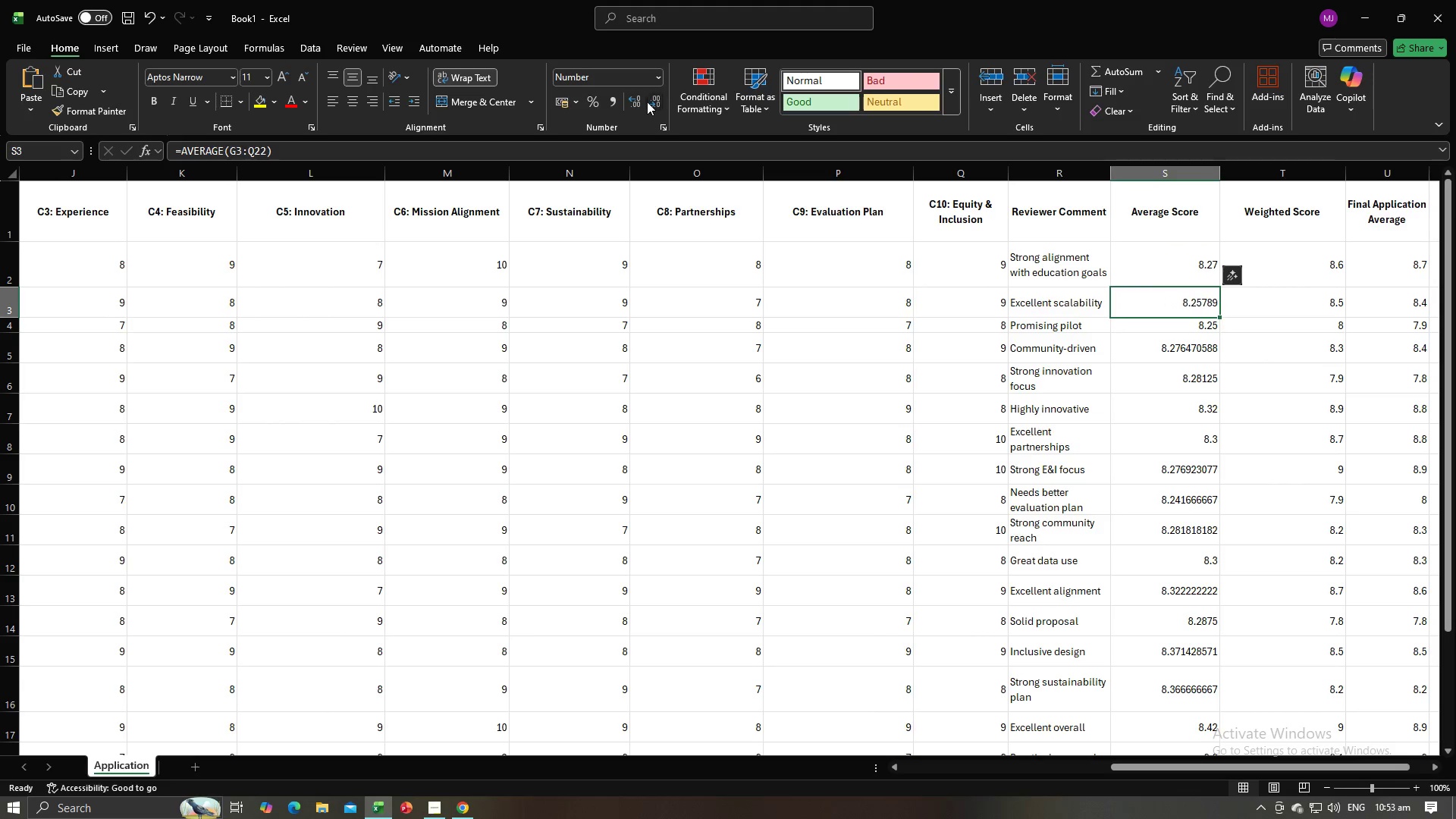 
triple_click([647, 102])
 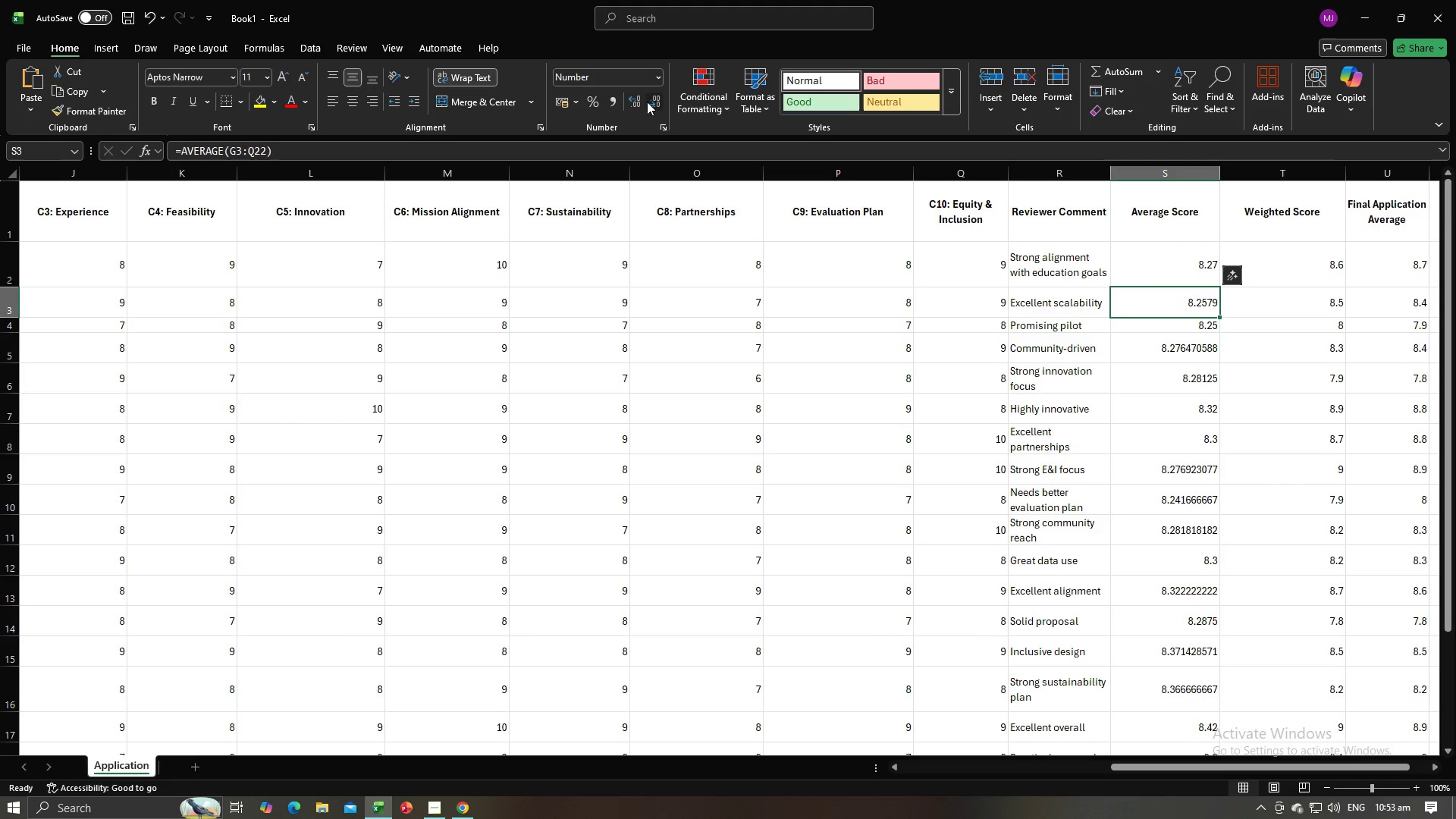 
triple_click([647, 102])
 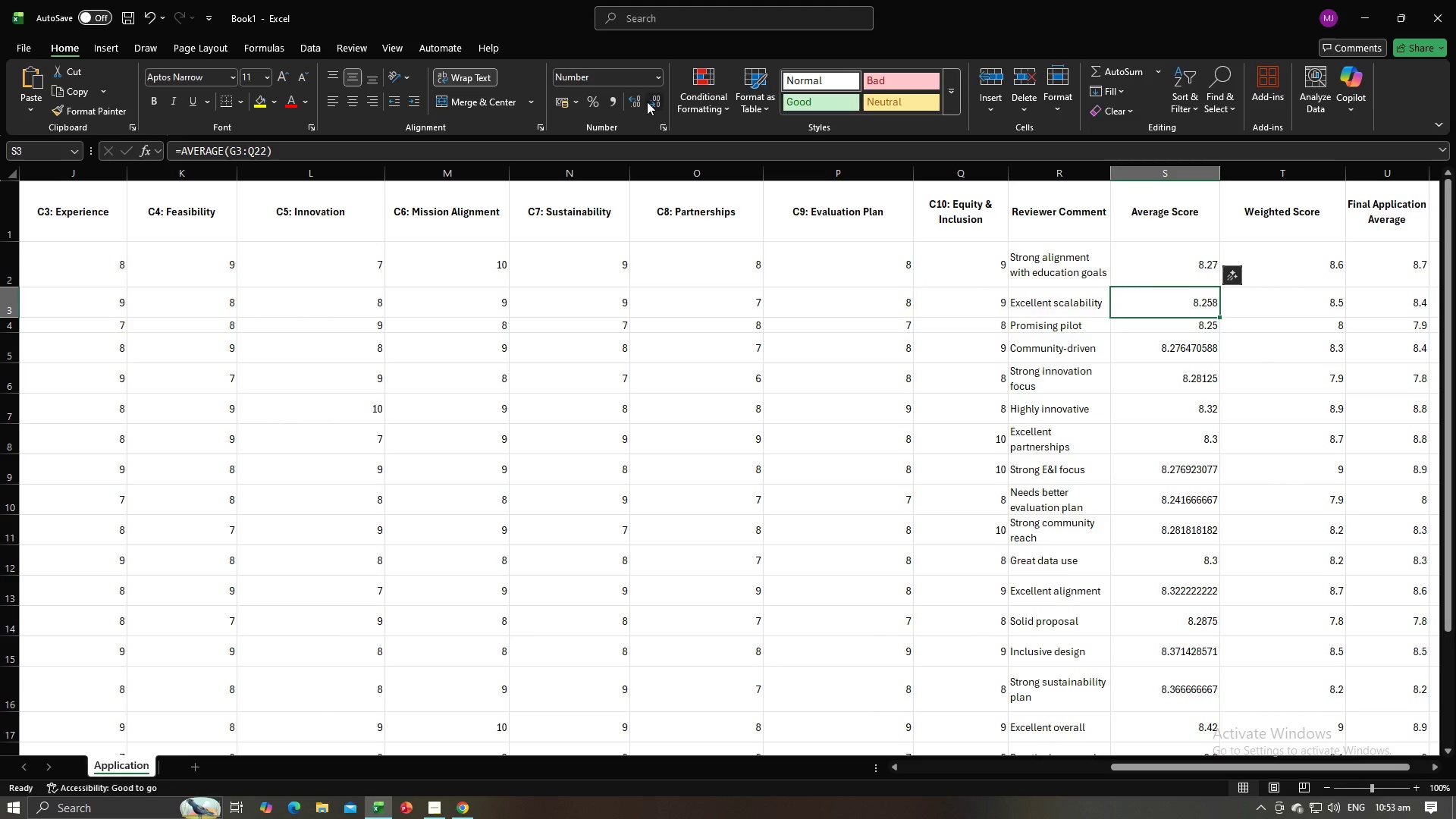 
left_click([647, 102])
 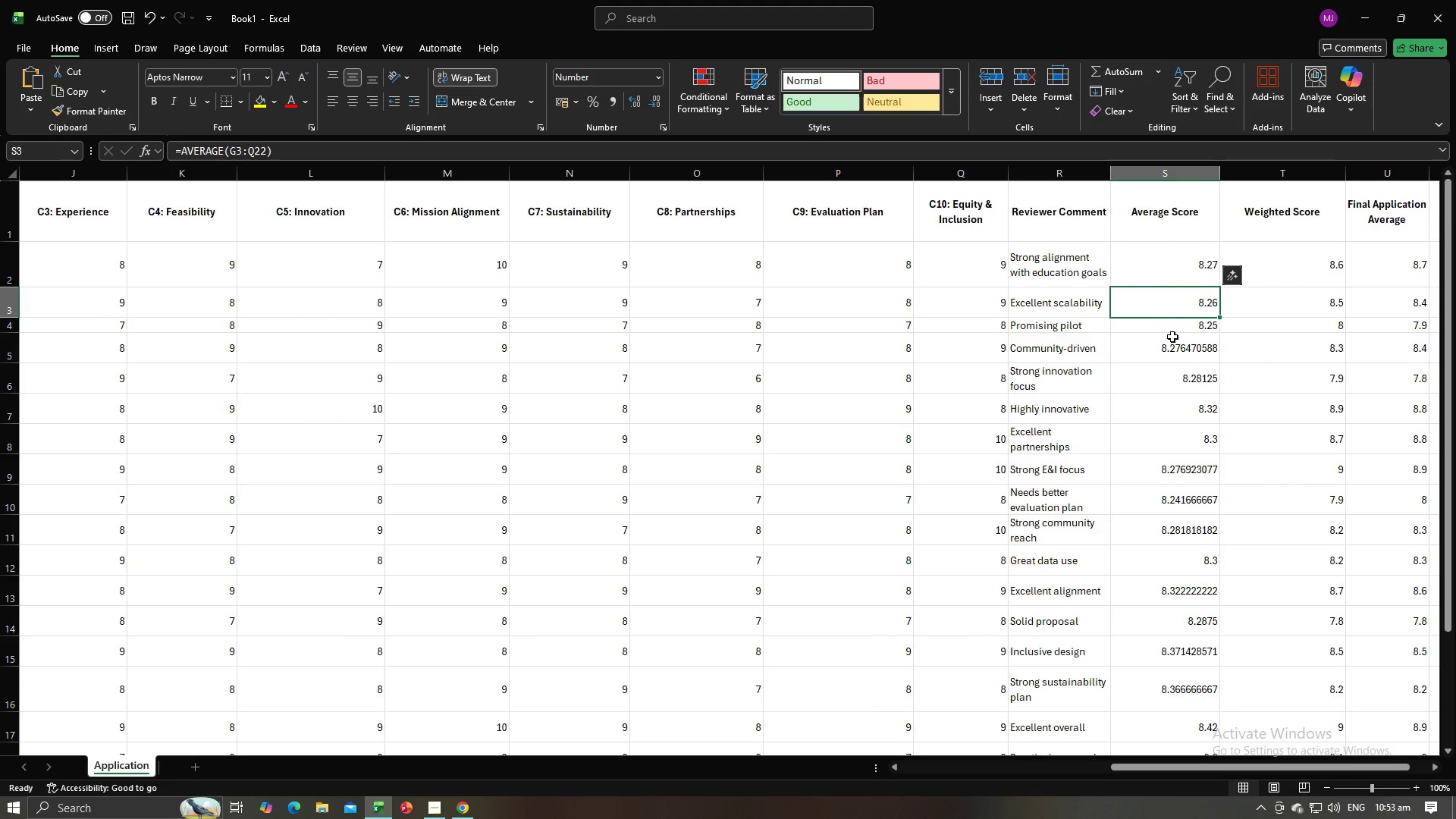 
left_click([1172, 328])
 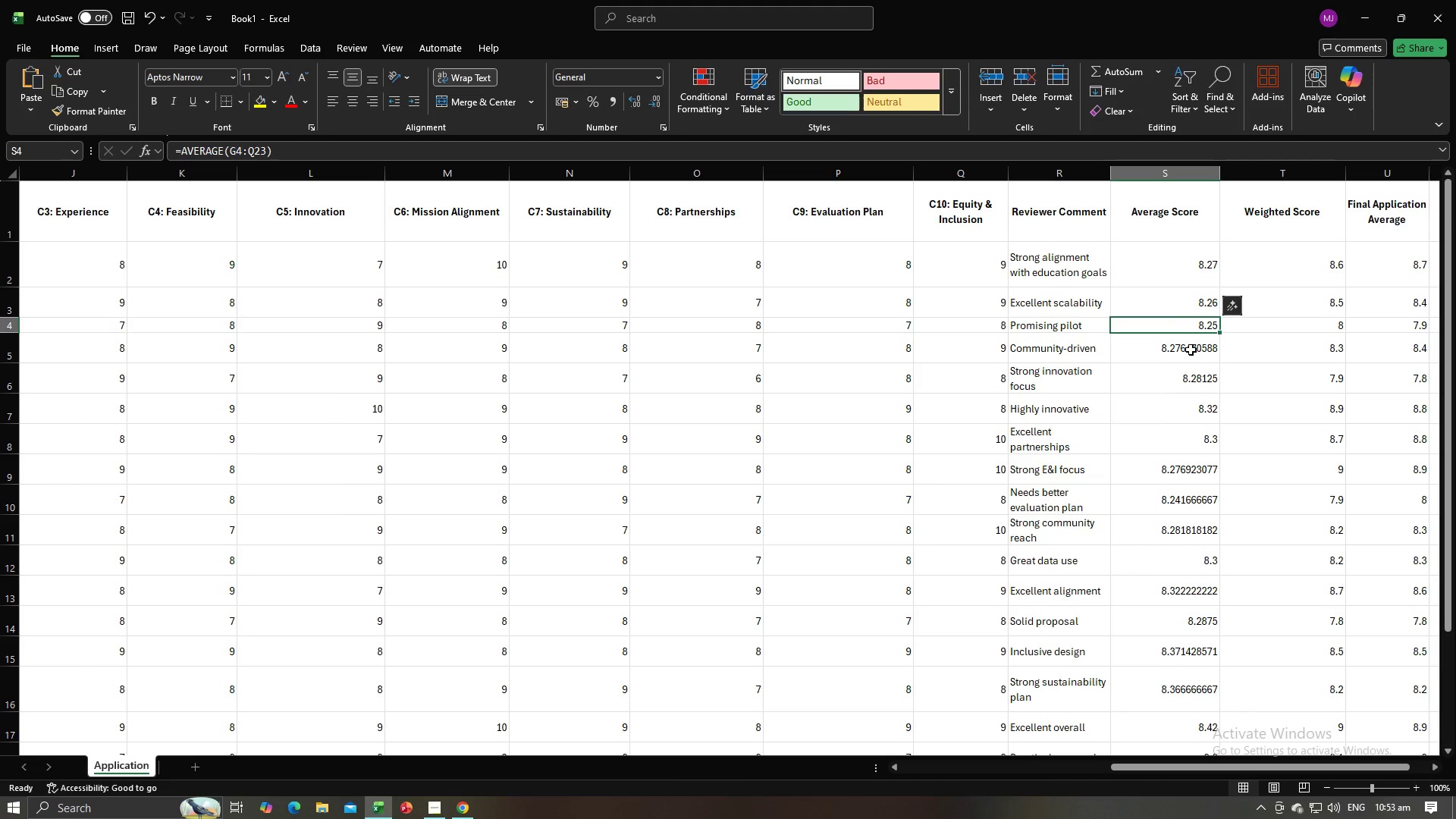 
left_click([1191, 350])
 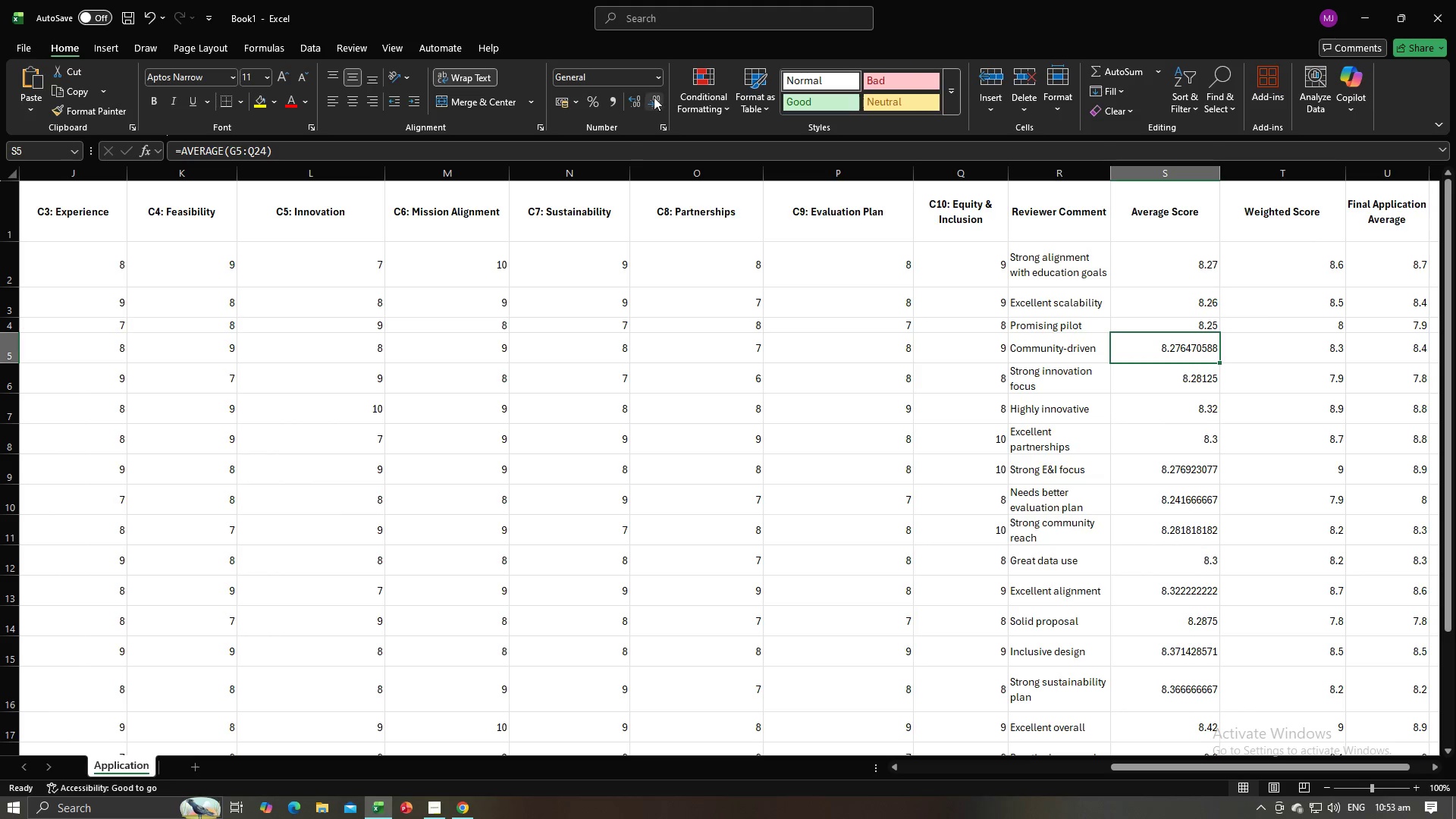 
double_click([654, 97])
 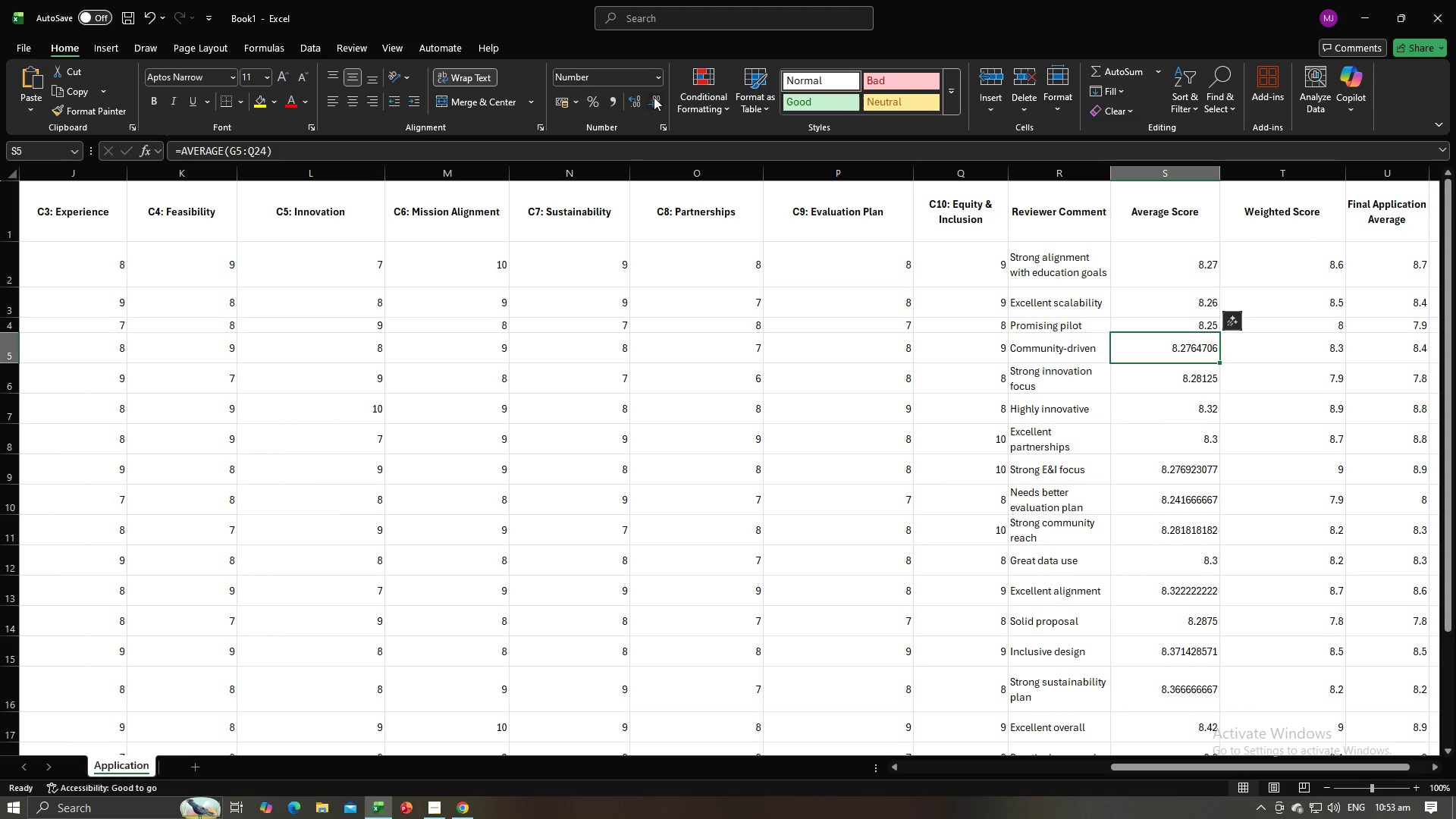 
triple_click([654, 97])
 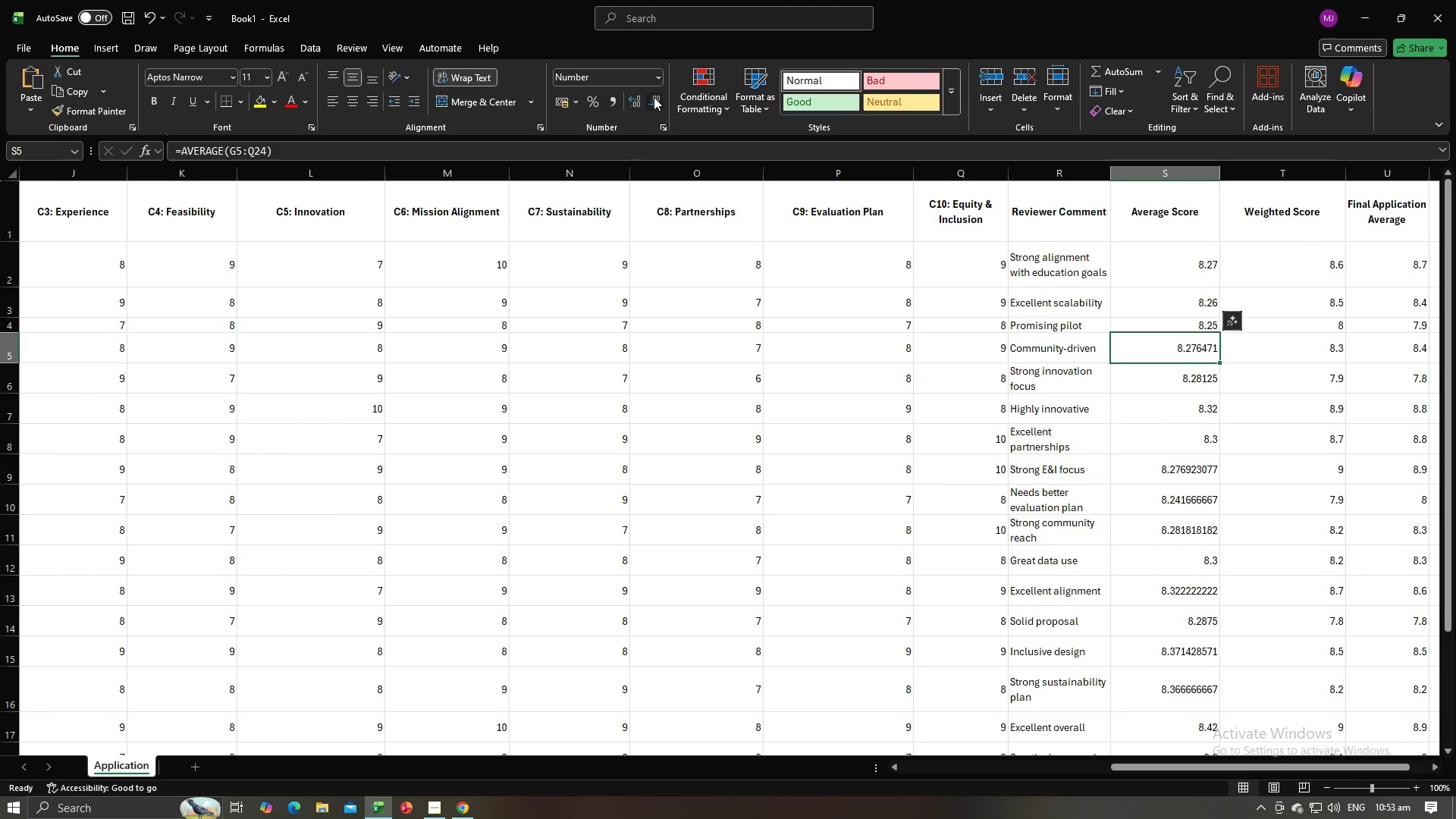 
triple_click([654, 97])
 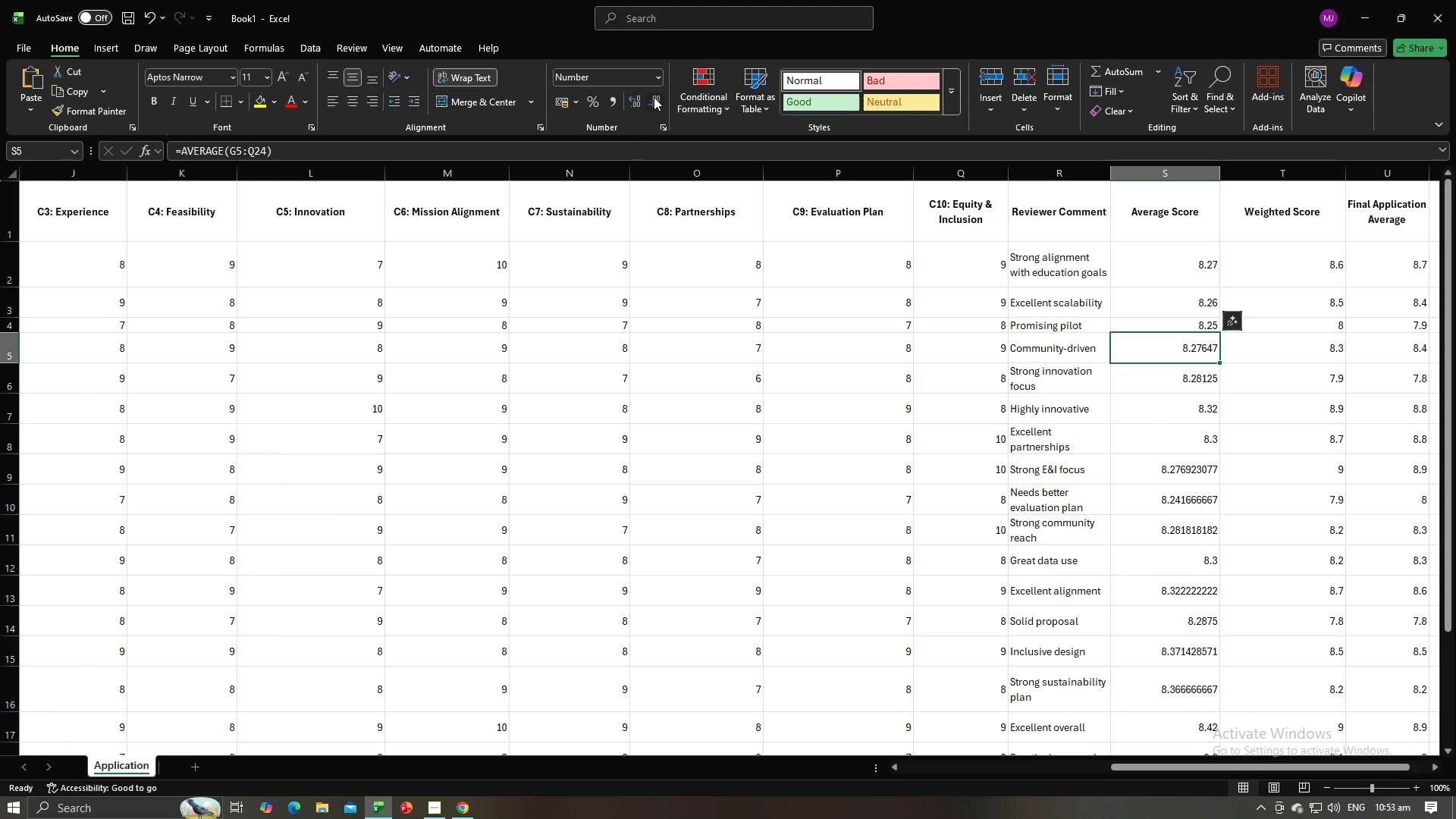 
triple_click([654, 97])
 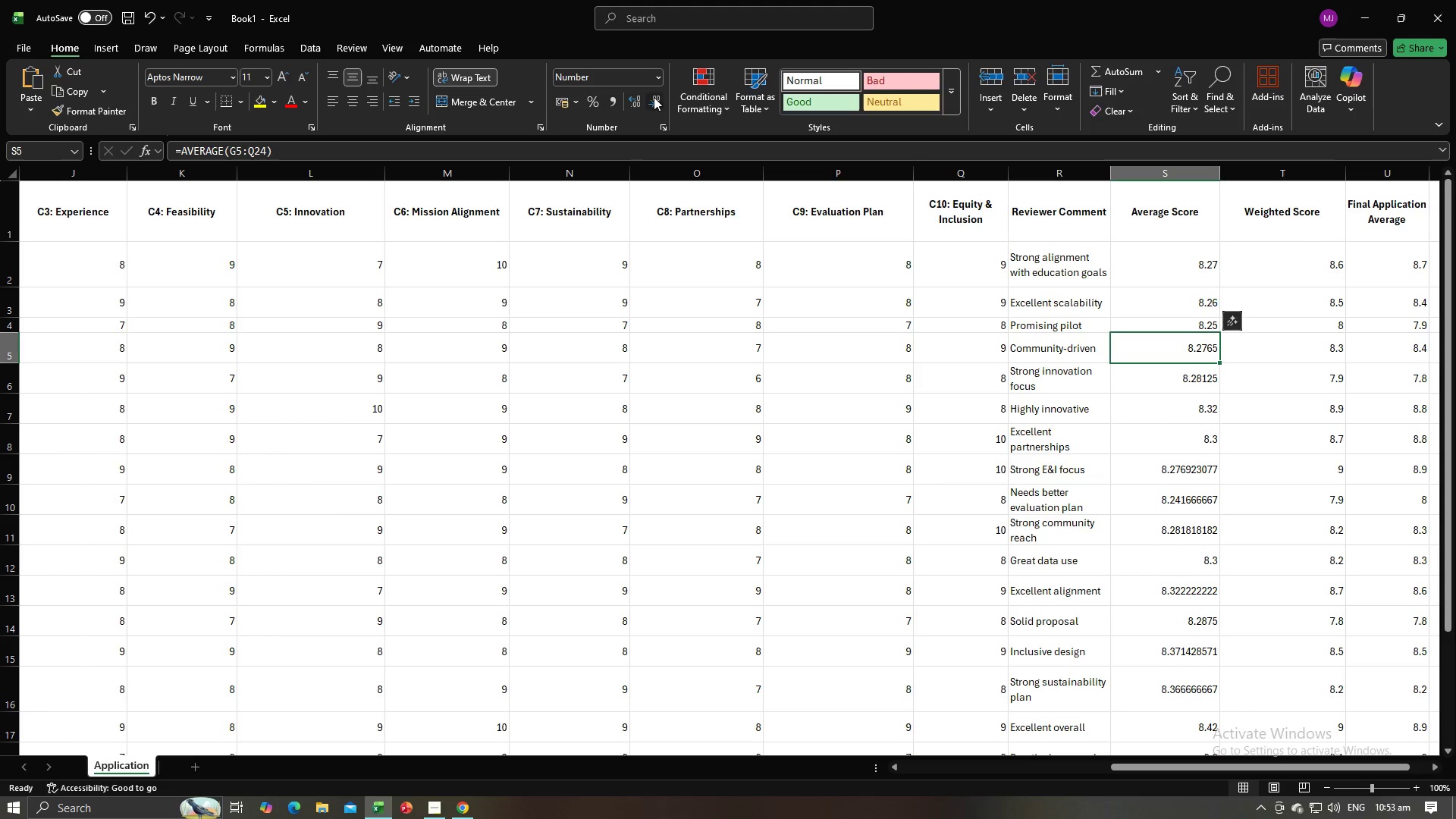 
triple_click([654, 97])
 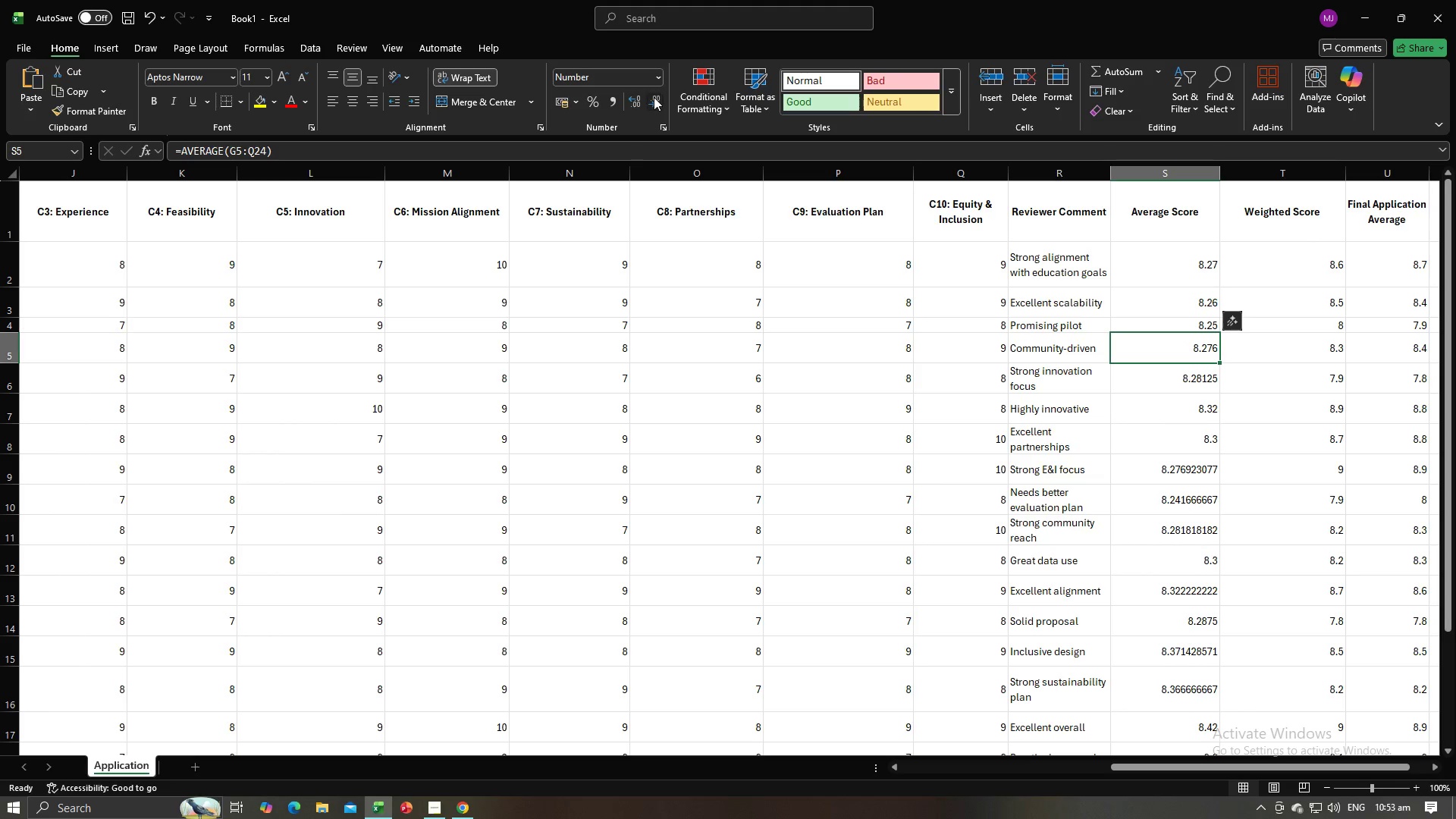 
left_click([654, 97])
 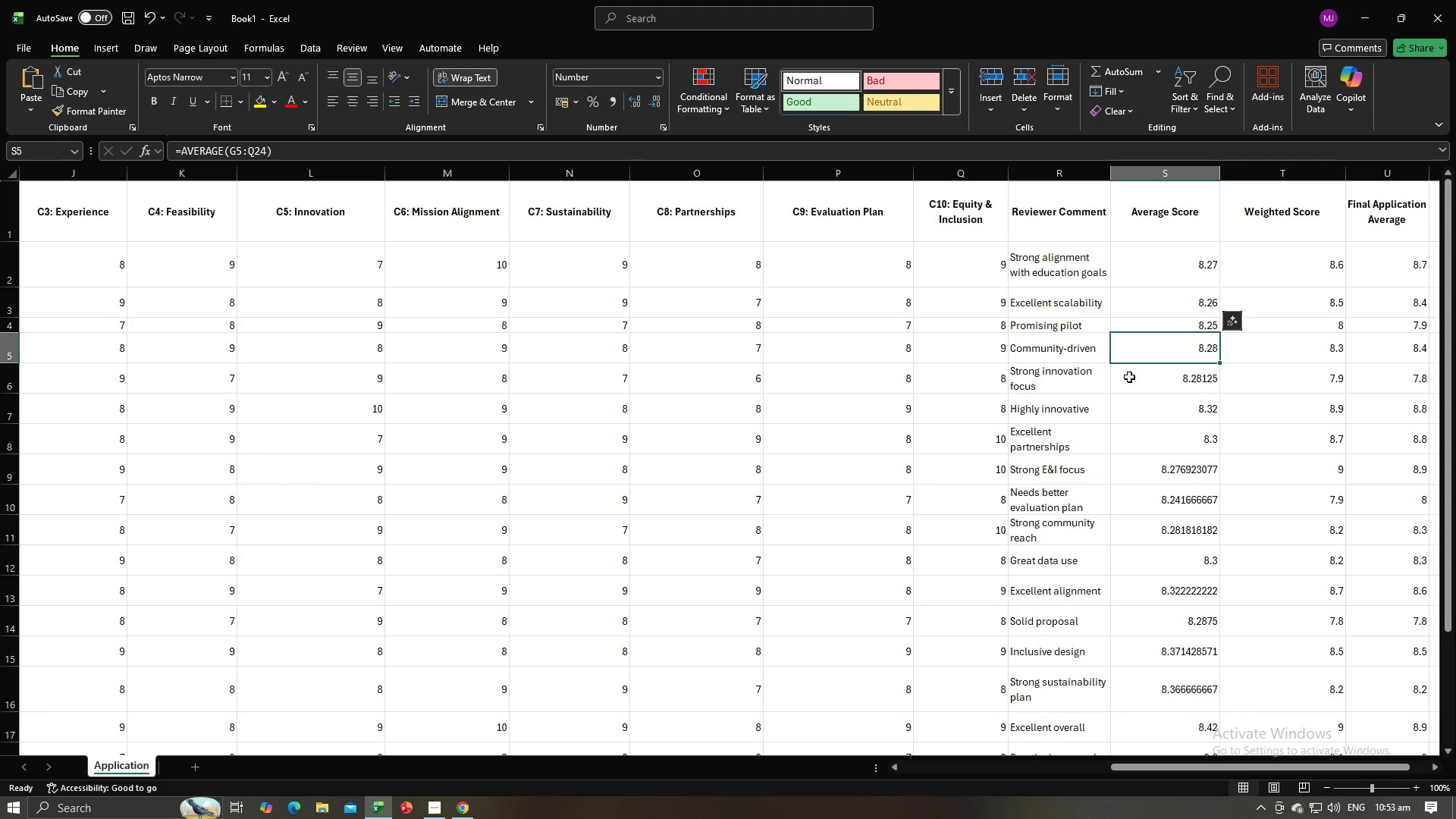 
left_click([1139, 378])
 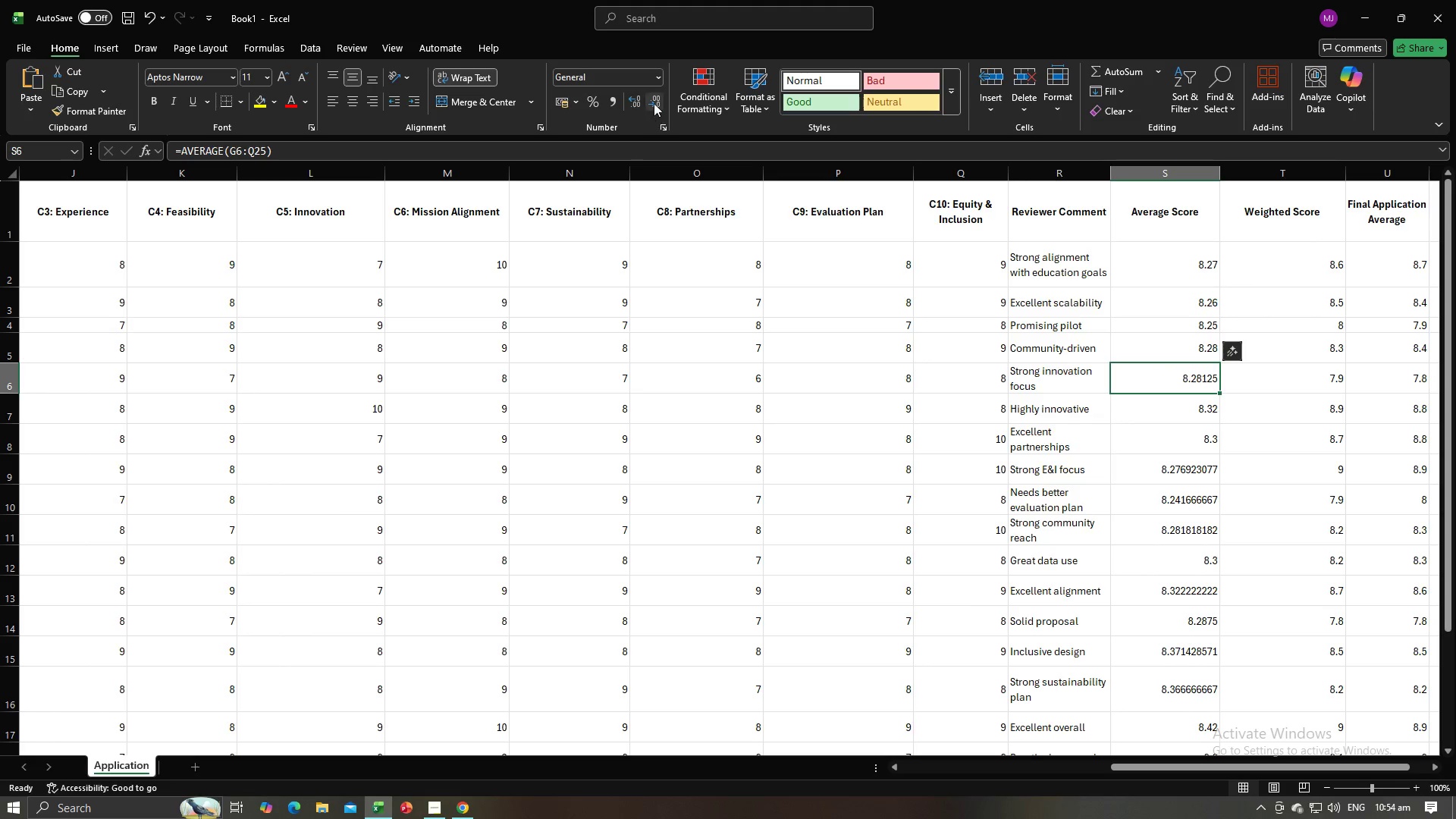 
double_click([654, 102])
 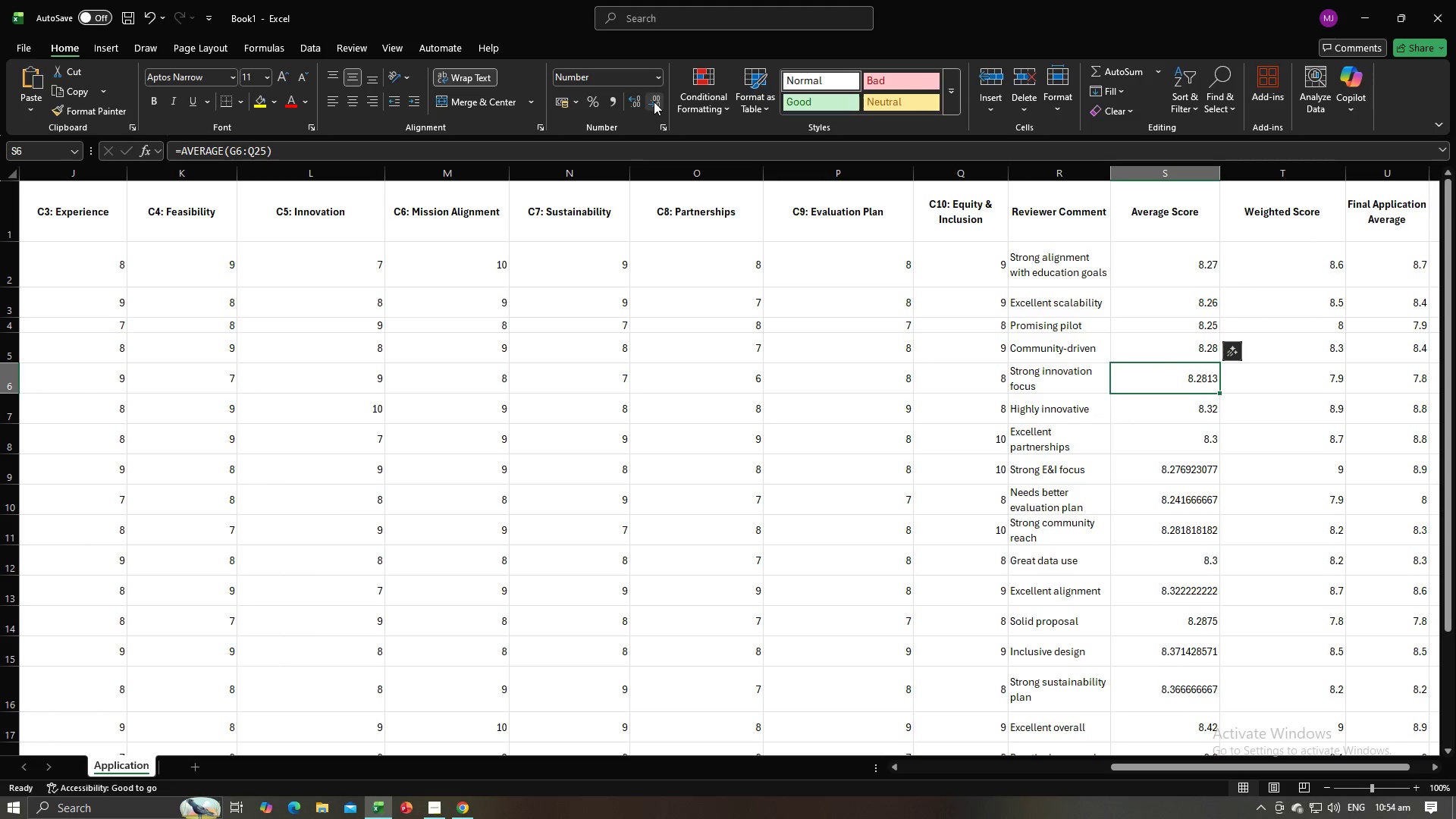 
triple_click([654, 102])
 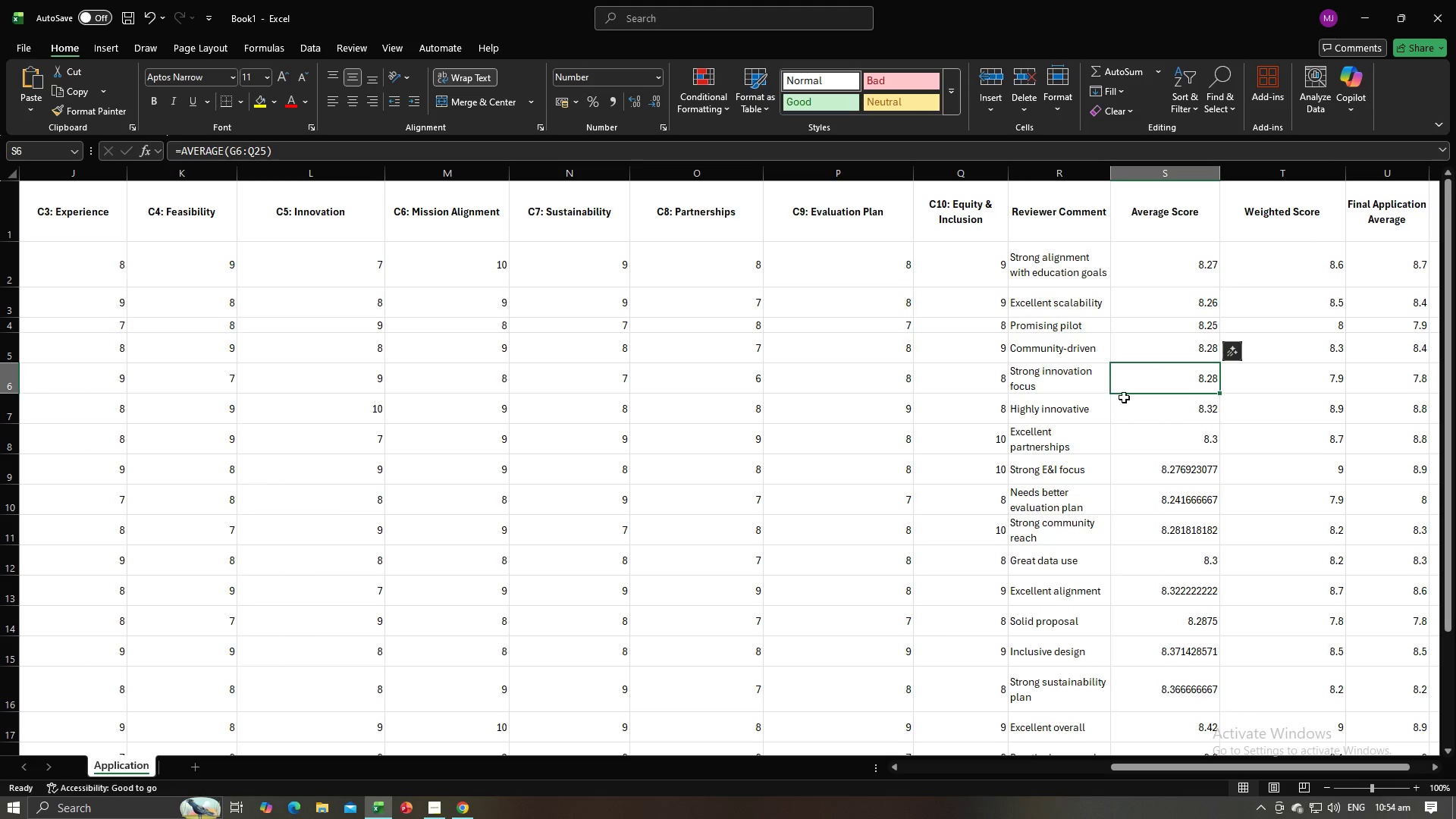 
left_click([1152, 419])
 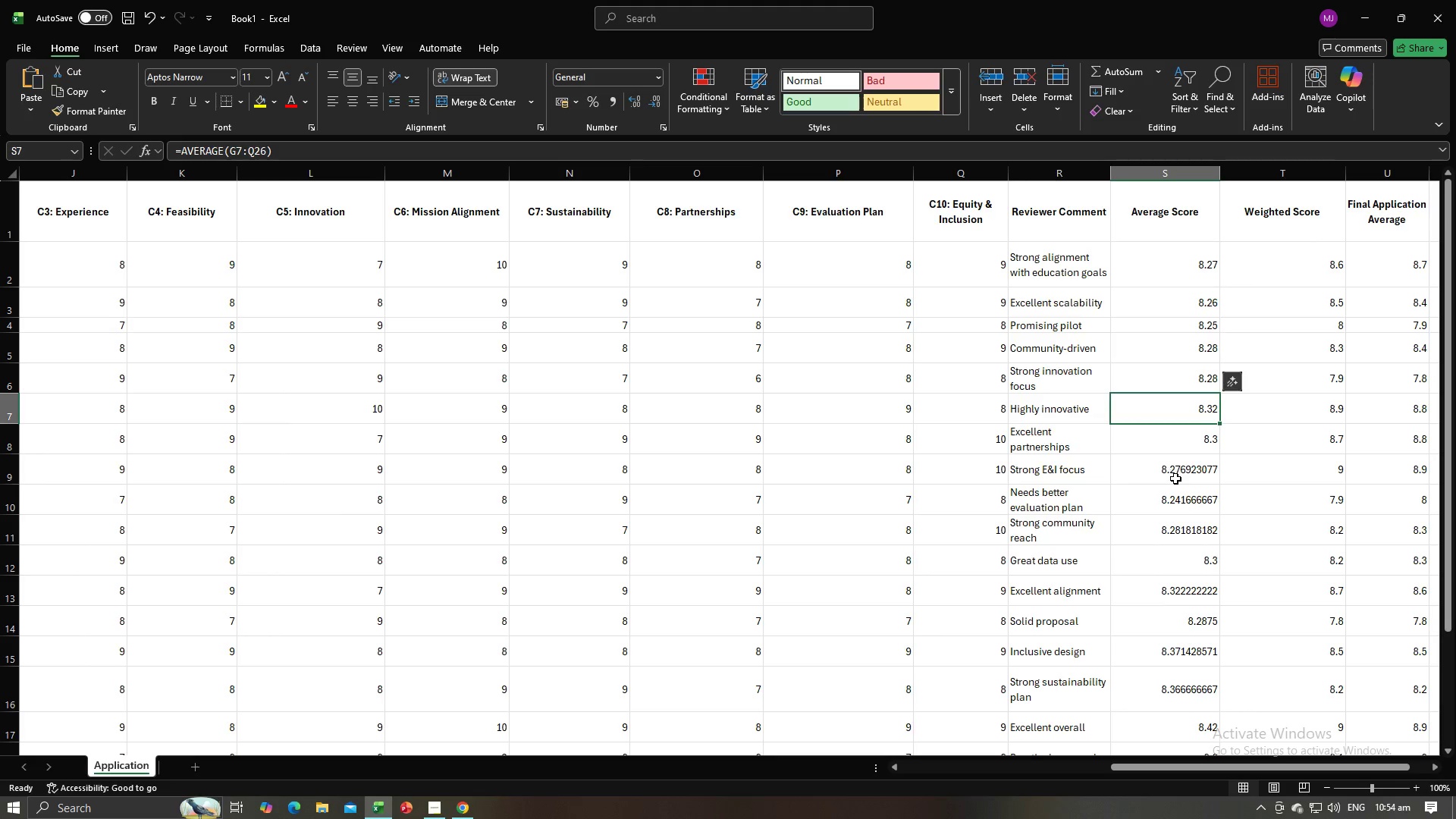 
left_click([1175, 479])
 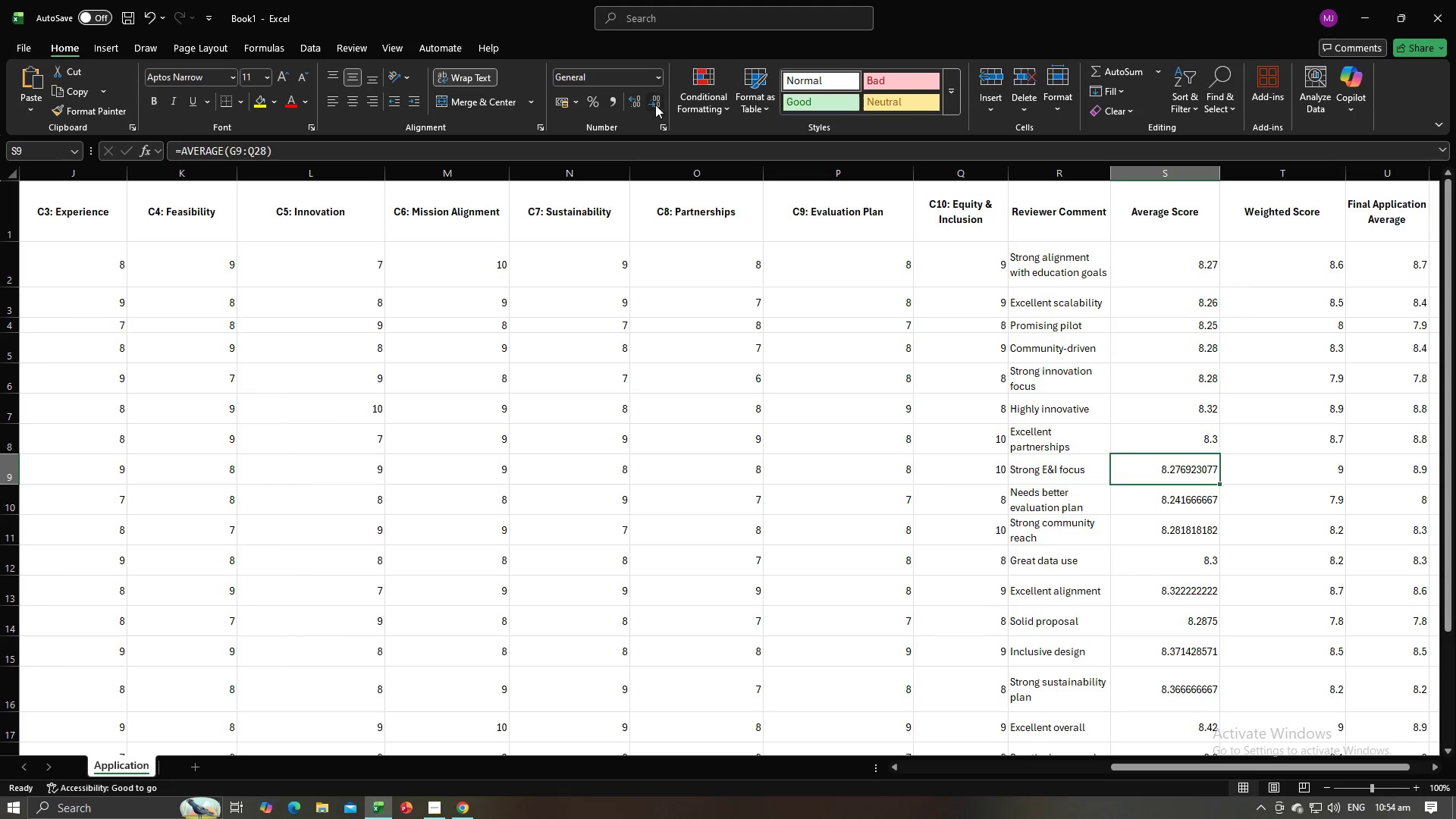 
double_click([655, 105])
 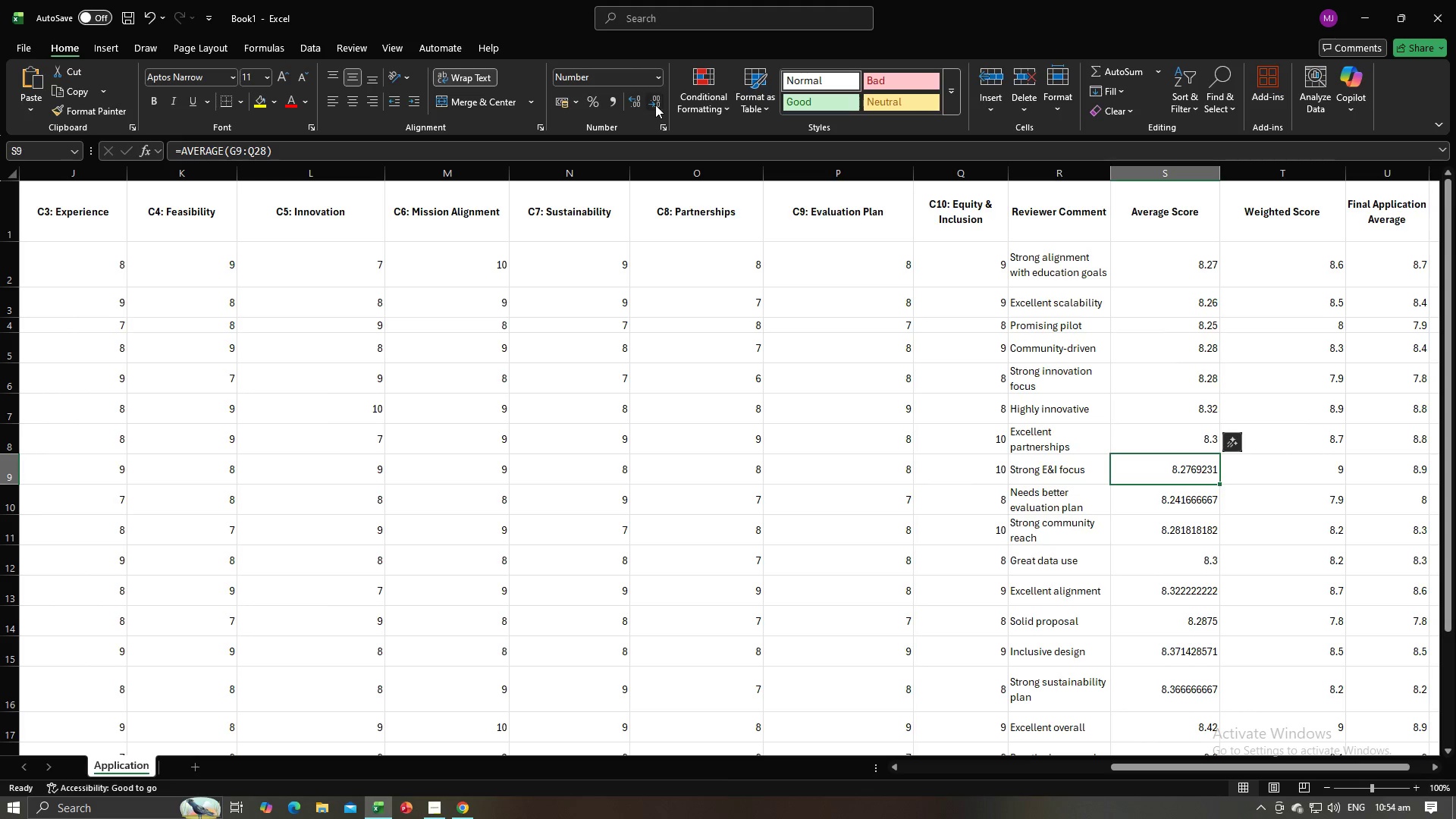 
triple_click([655, 105])
 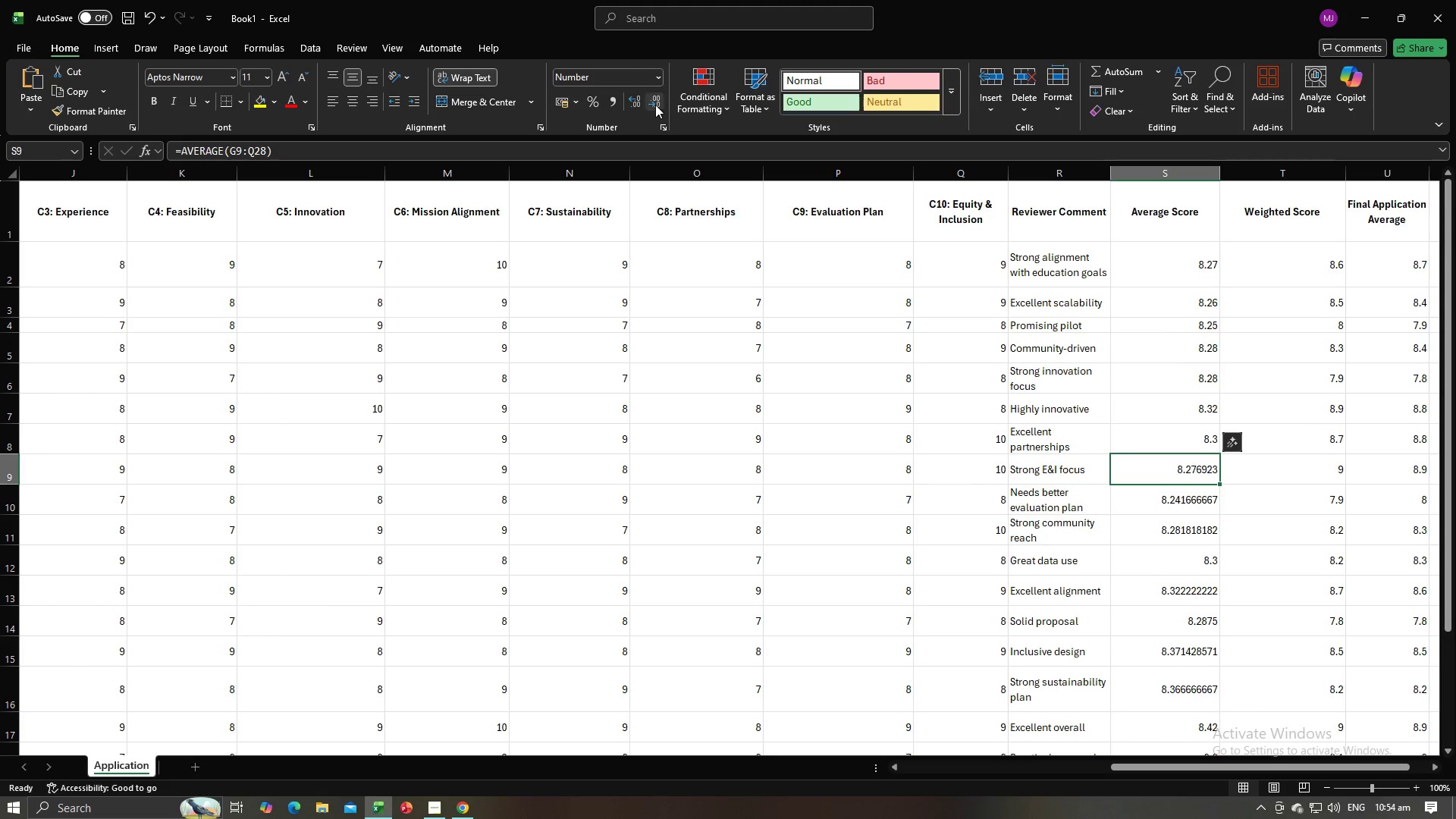 
triple_click([655, 105])
 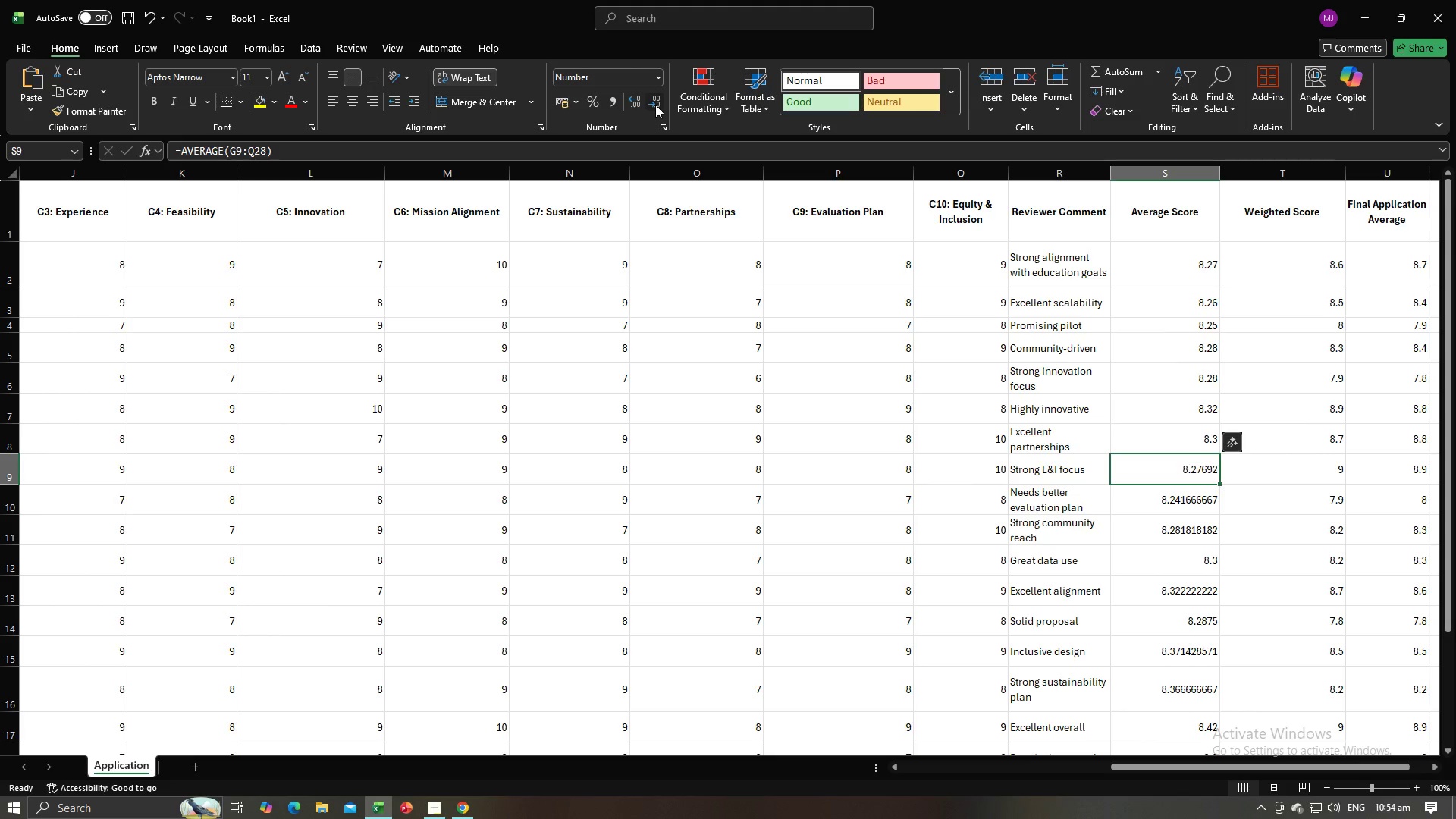 
triple_click([655, 105])
 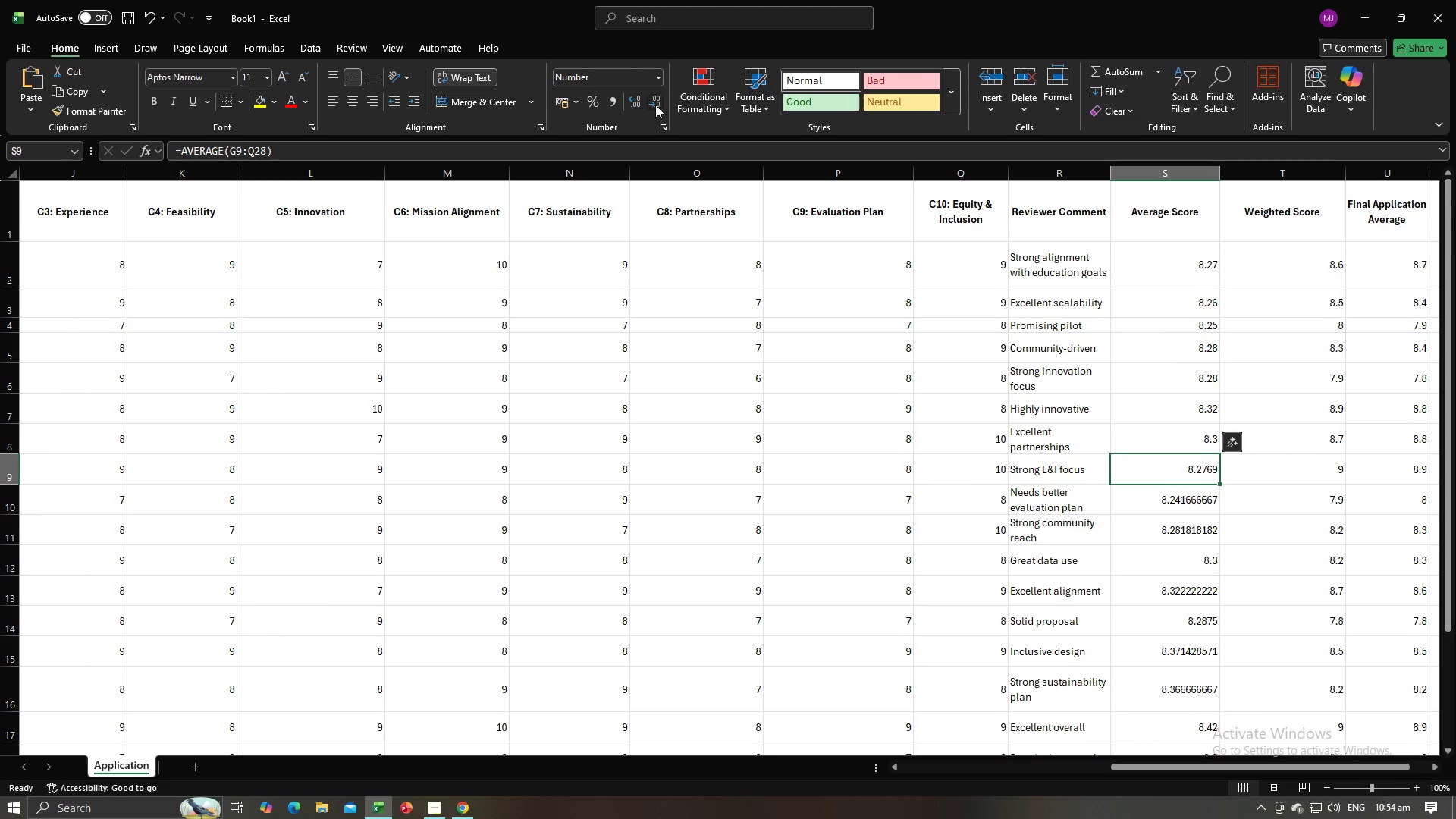 
triple_click([655, 105])
 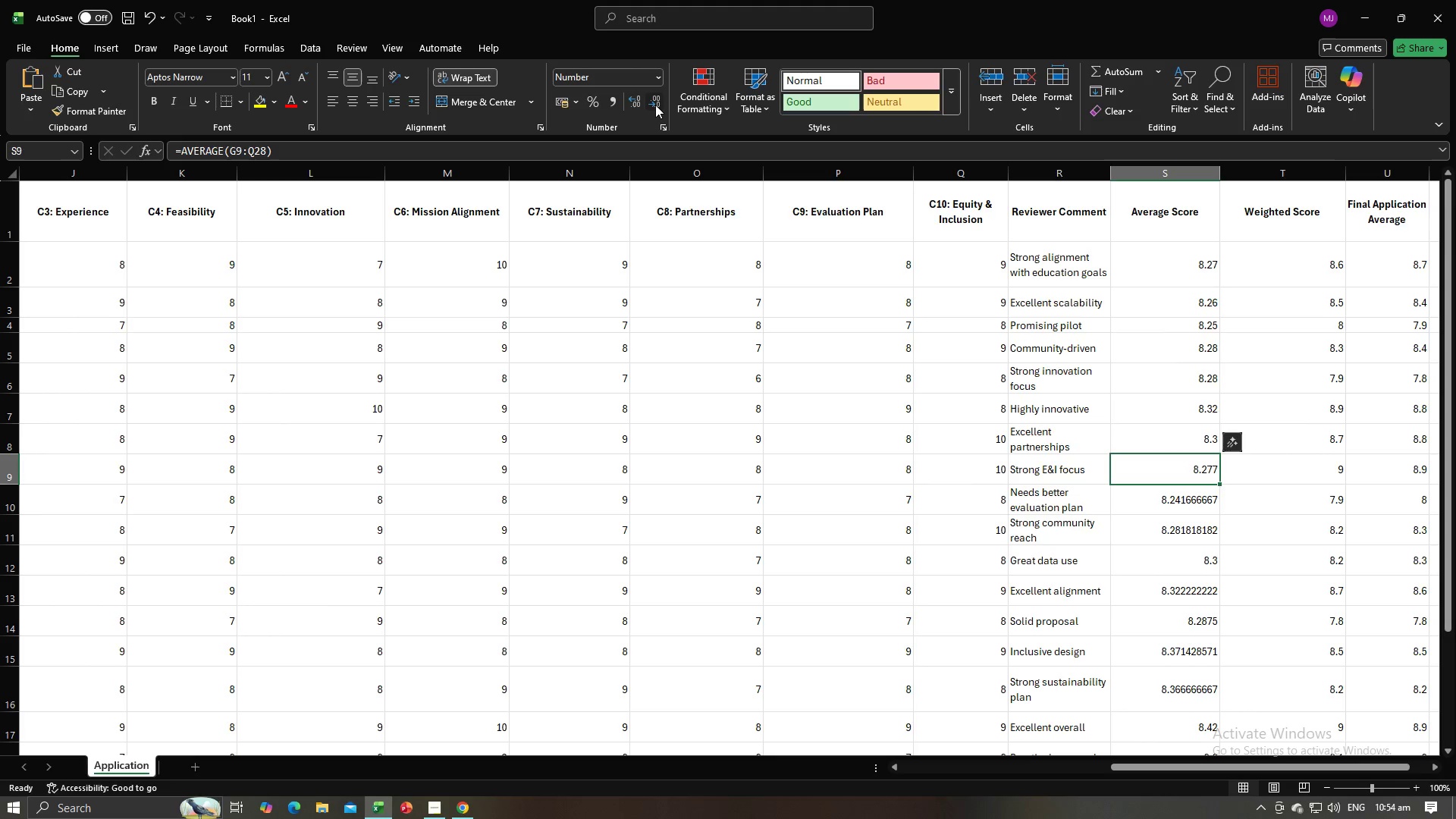 
left_click([655, 105])
 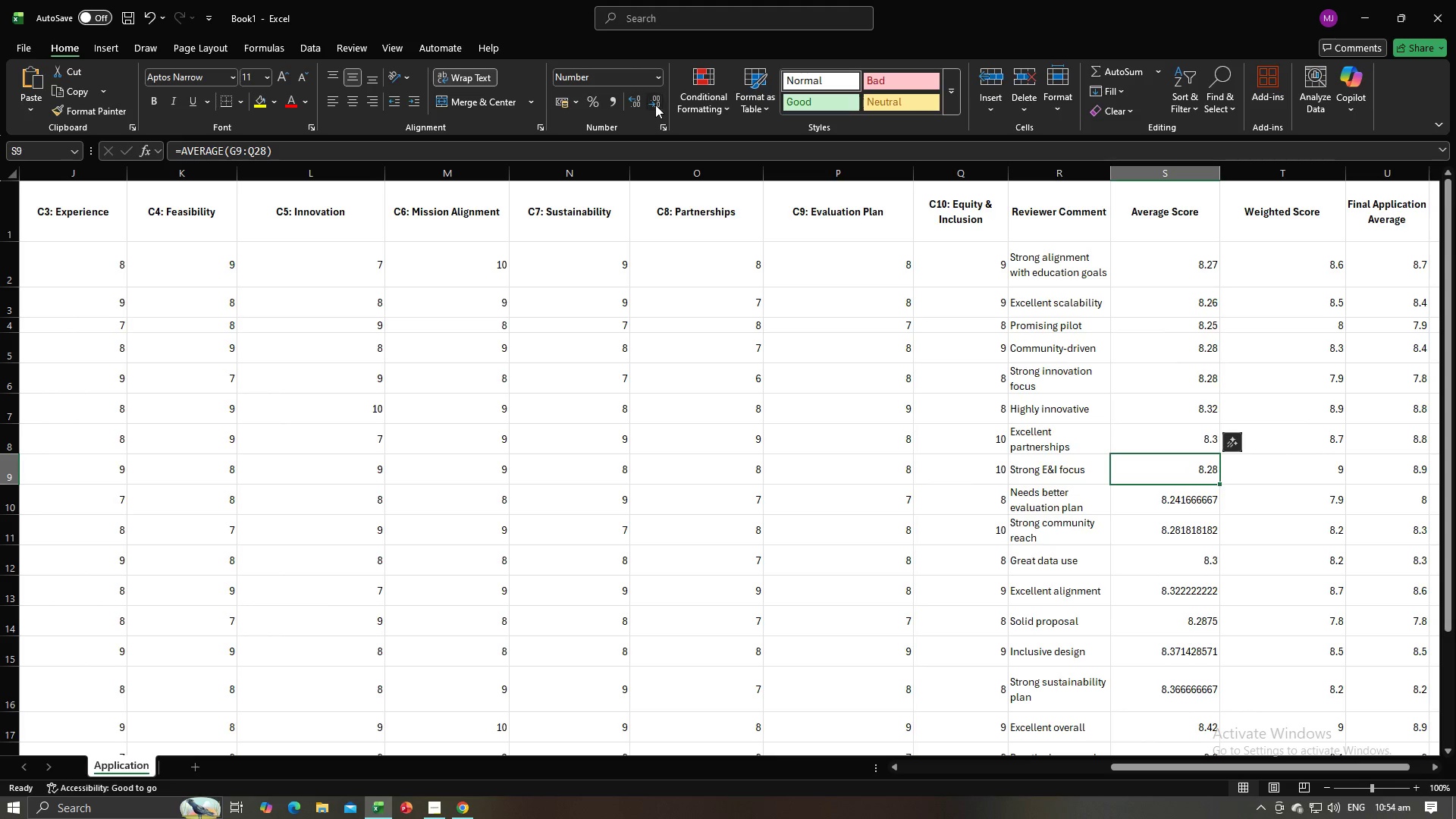 
left_click([655, 105])
 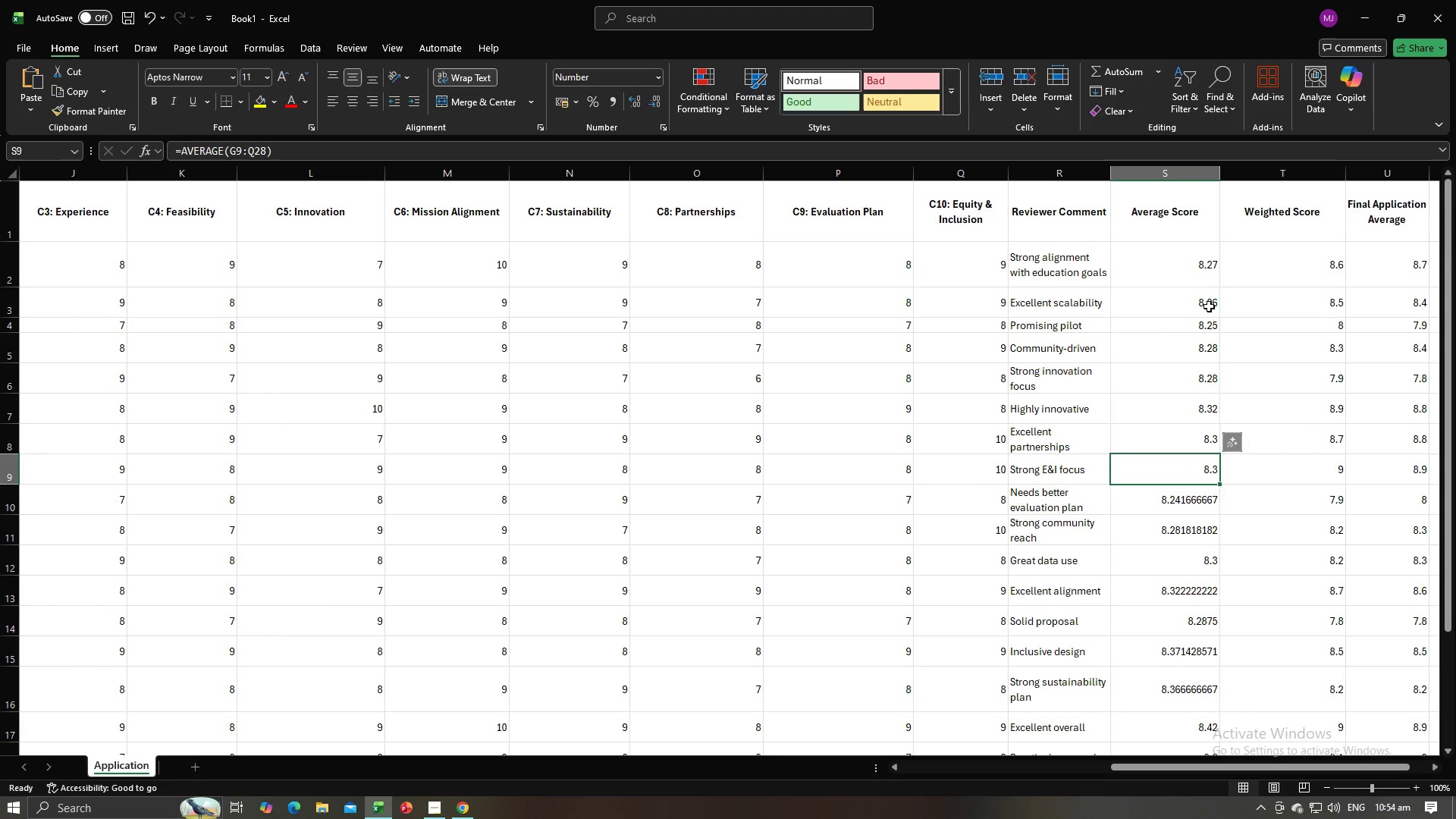 
left_click([1203, 275])
 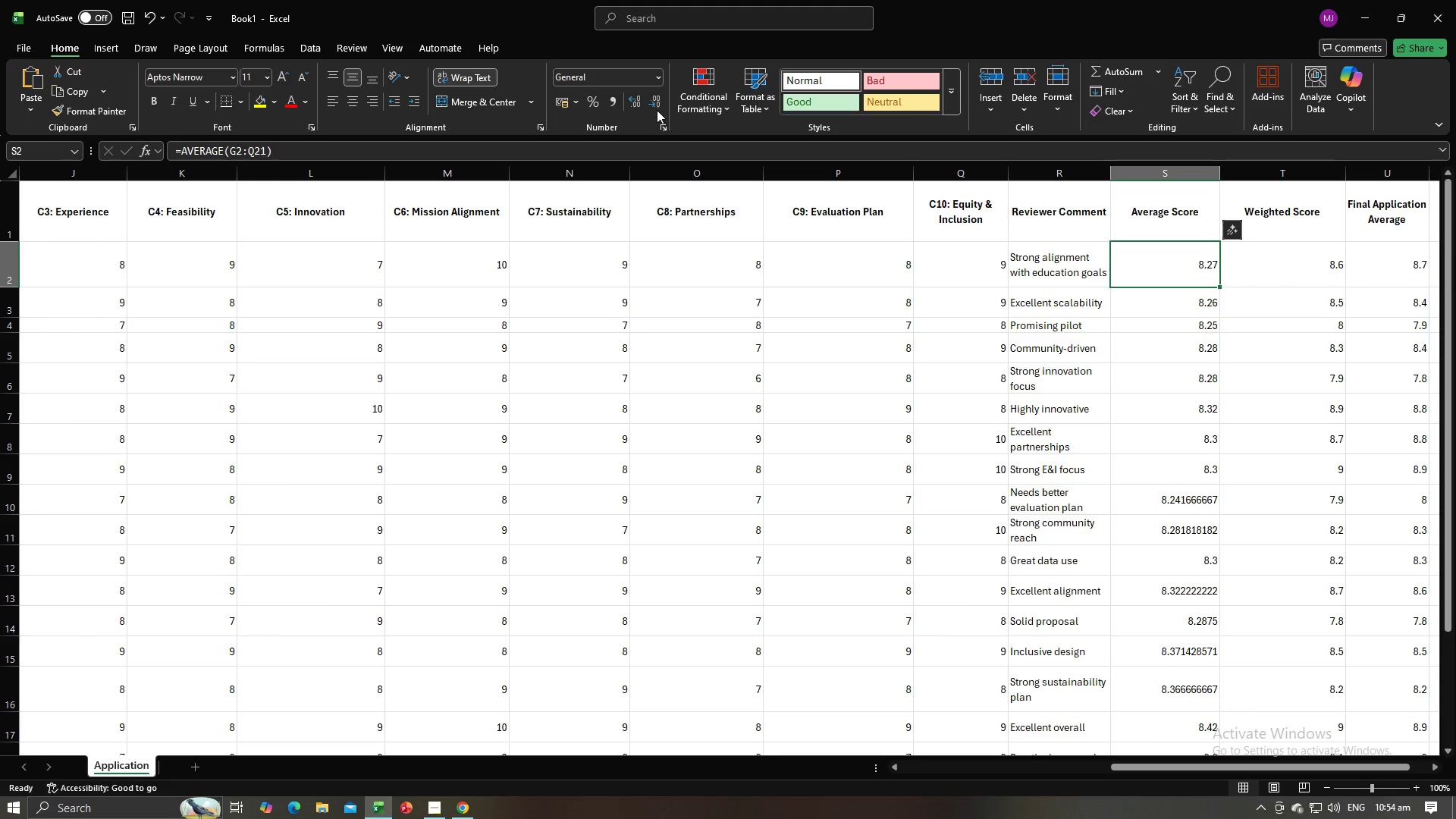 
left_click([657, 104])
 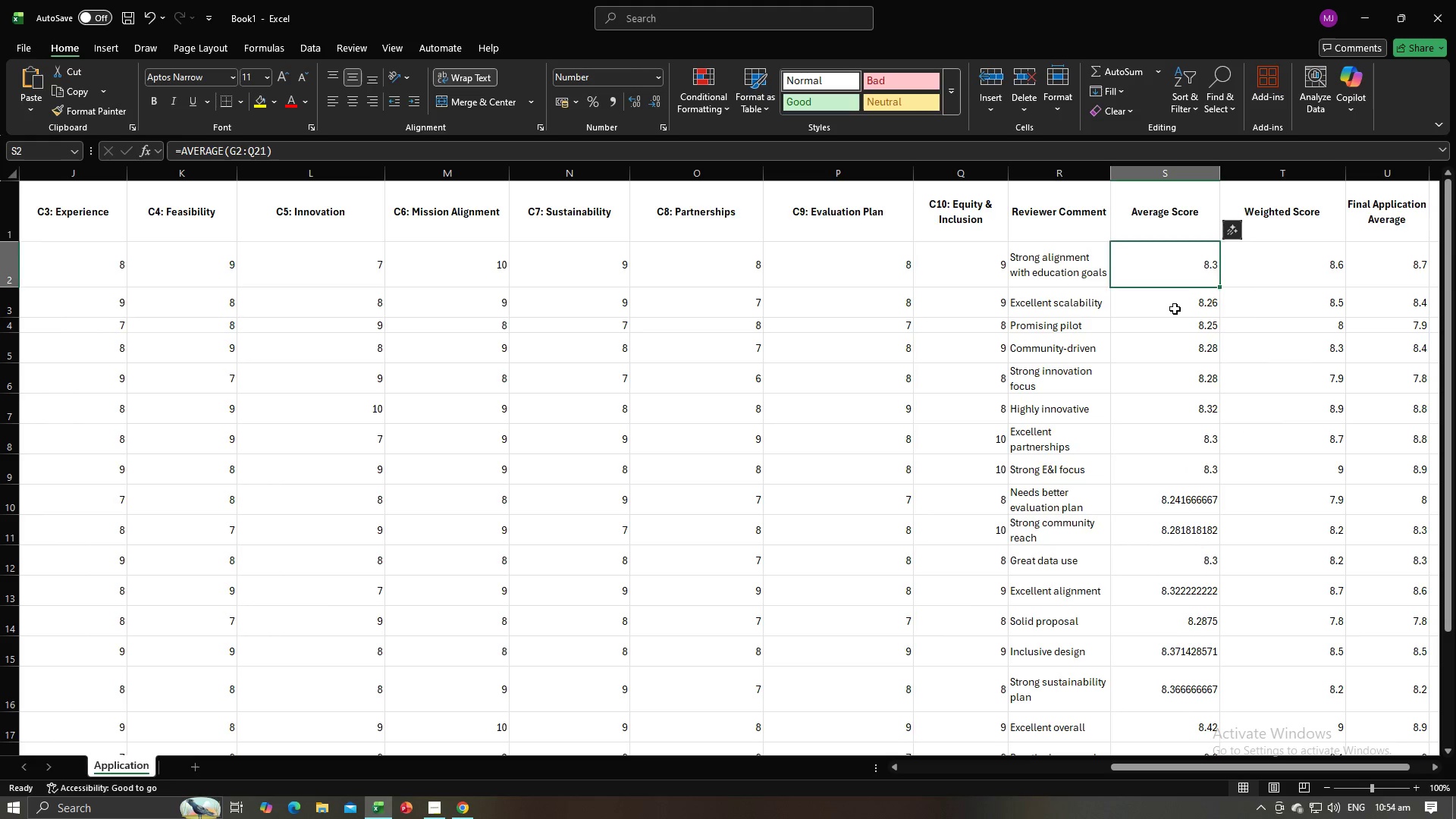 
left_click([1175, 309])
 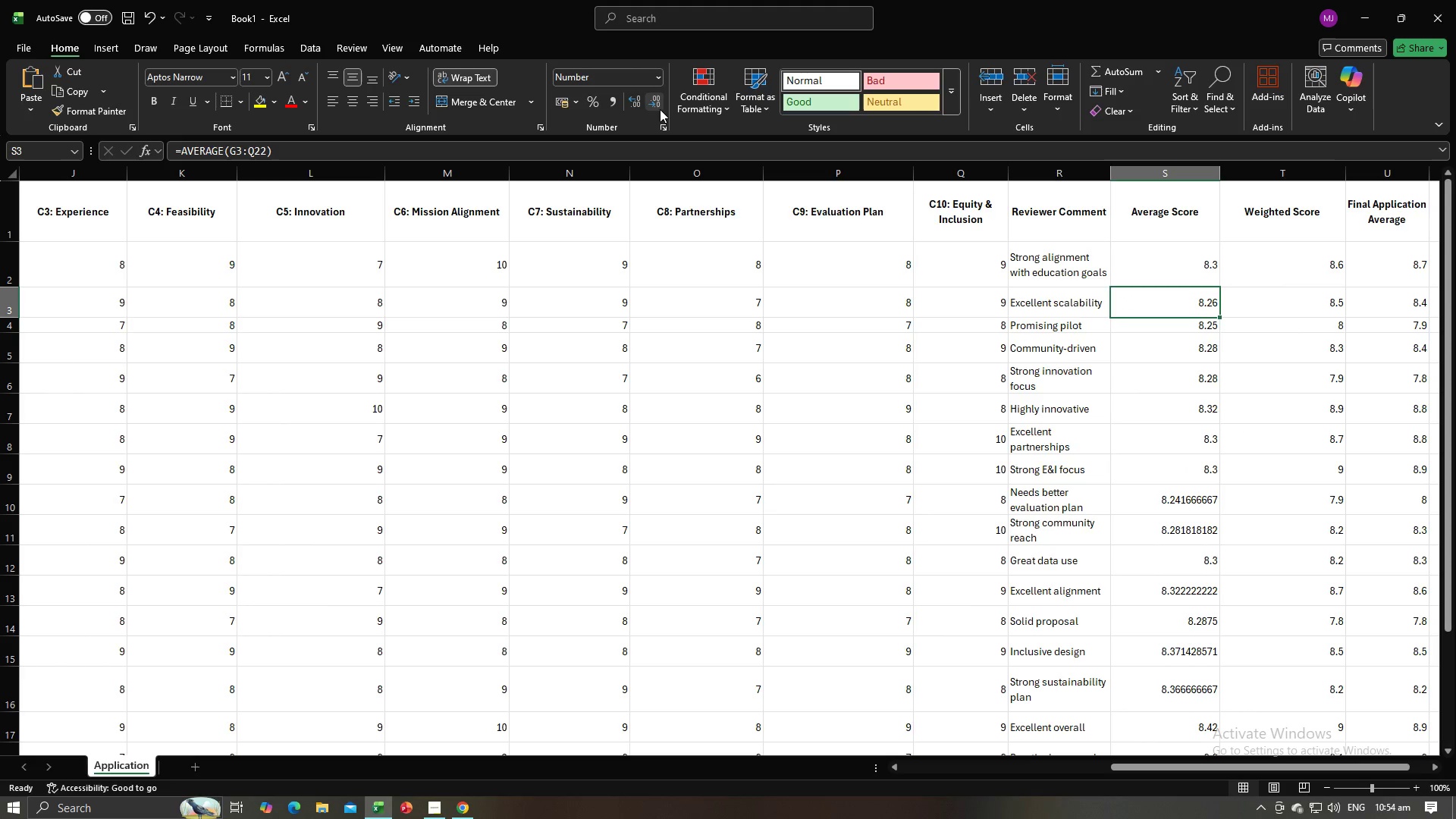 
left_click([660, 109])
 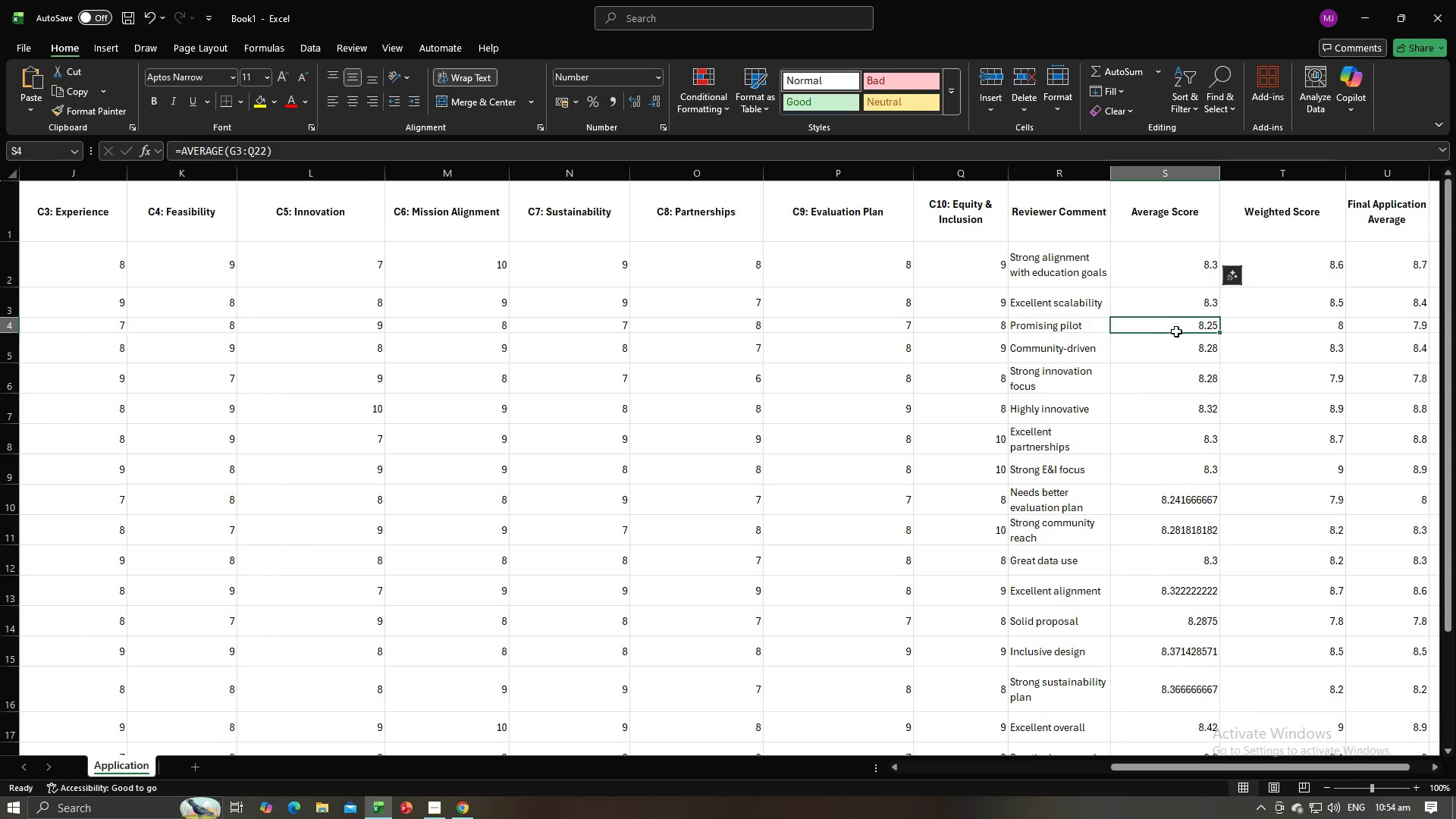 
left_click([1176, 331])
 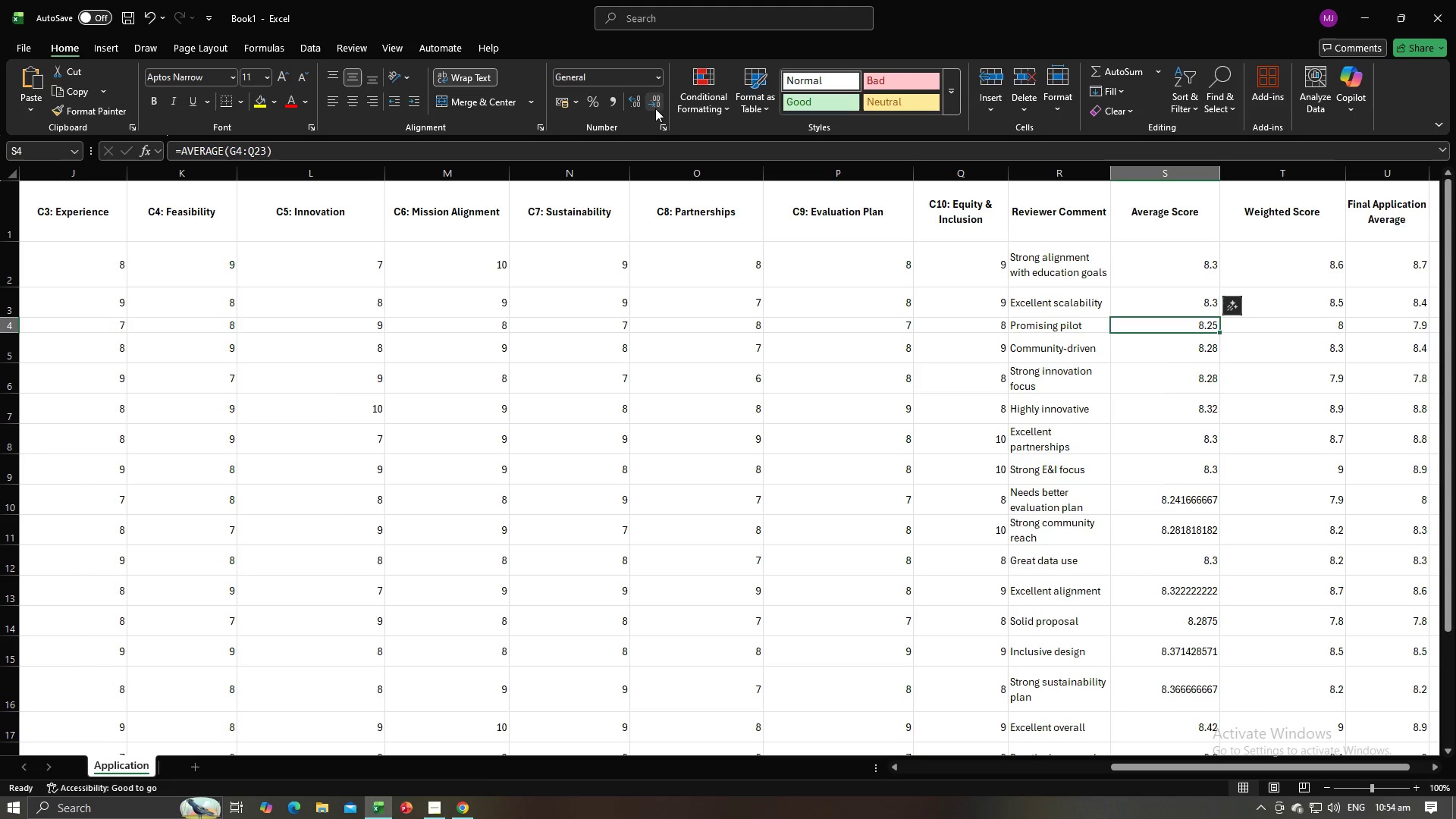 
left_click([655, 107])
 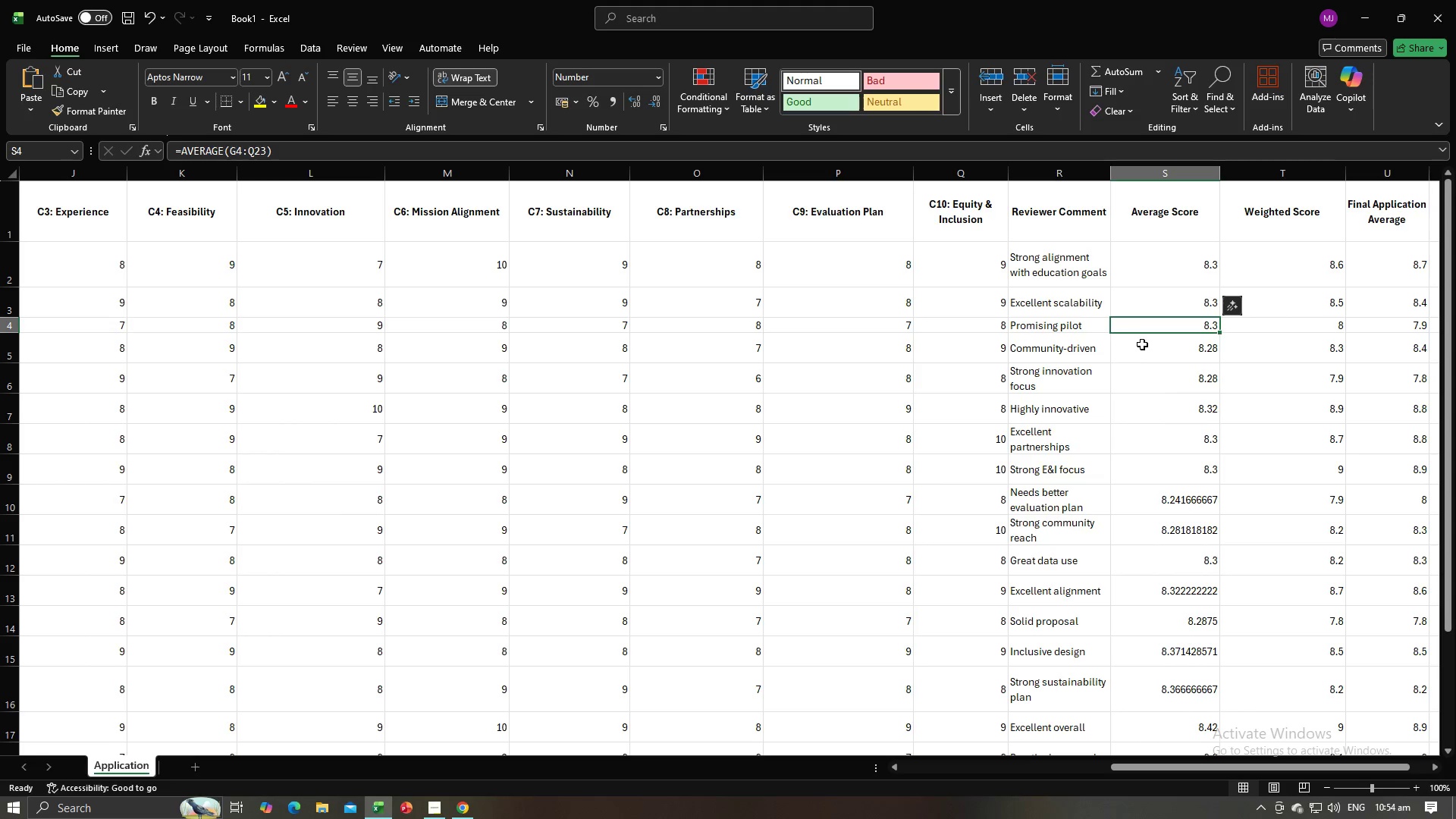 
left_click([1143, 347])
 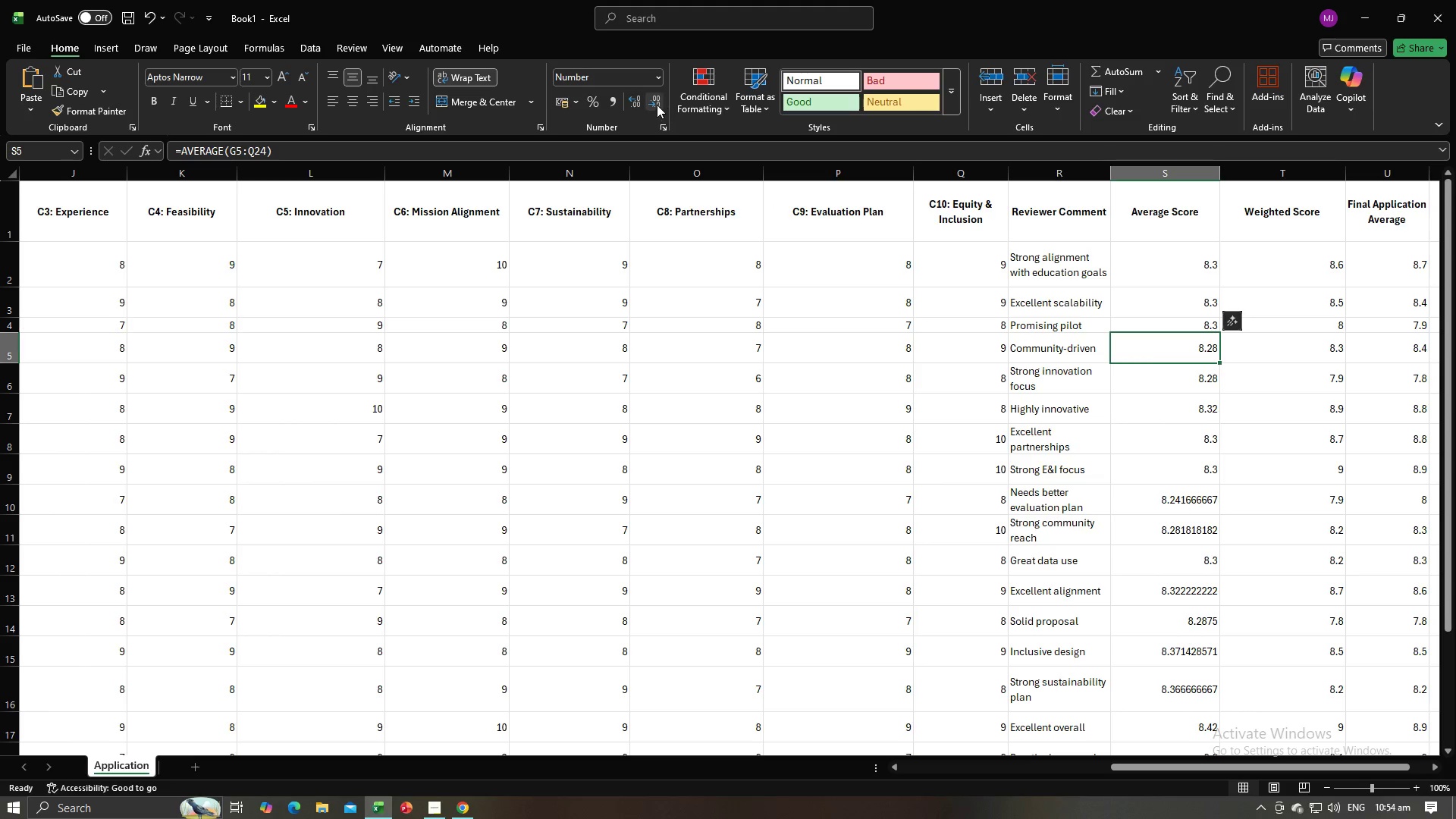 
left_click([652, 104])
 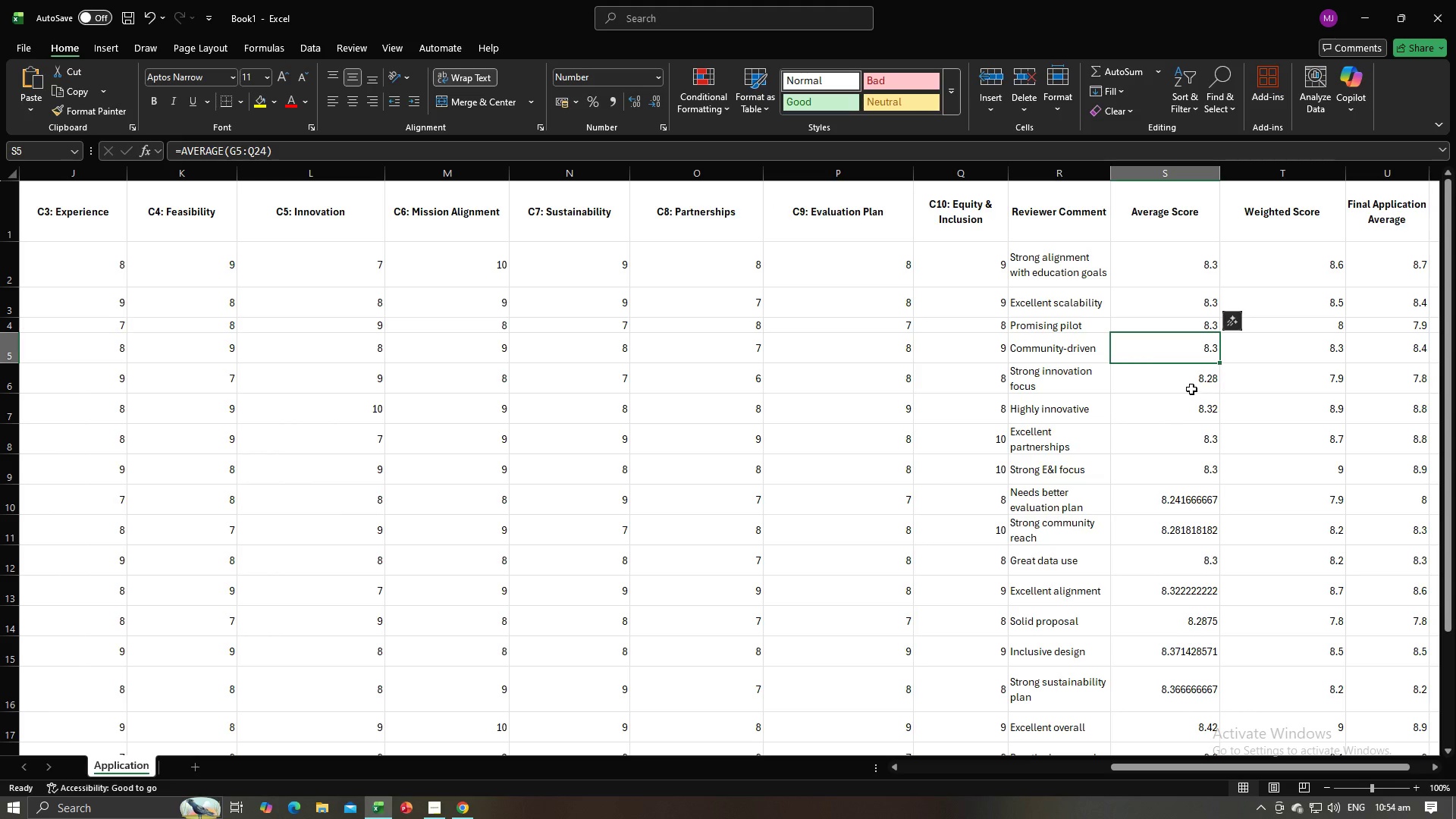 
left_click([1191, 389])
 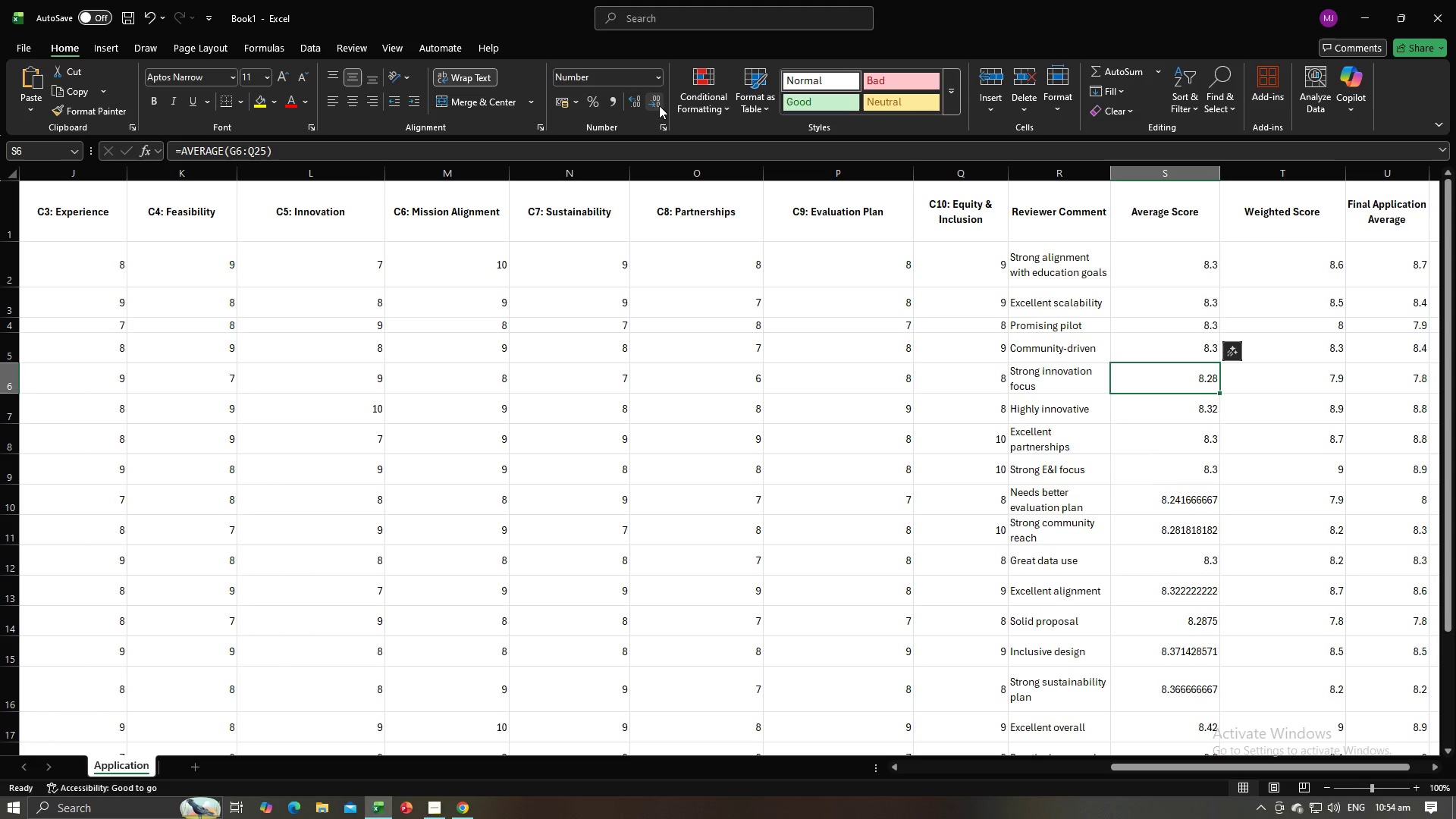 
left_click([659, 105])
 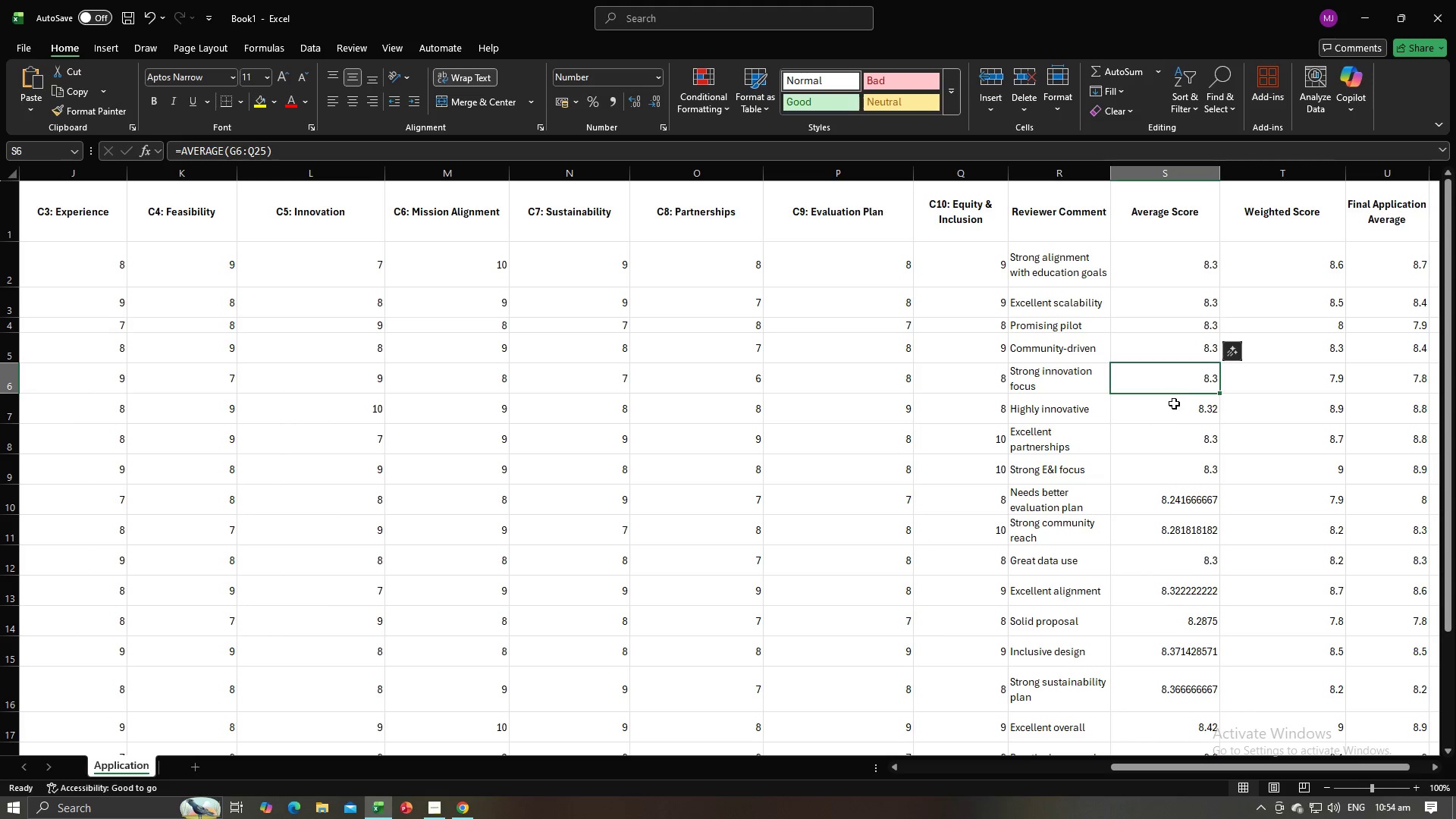 
left_click([1174, 408])
 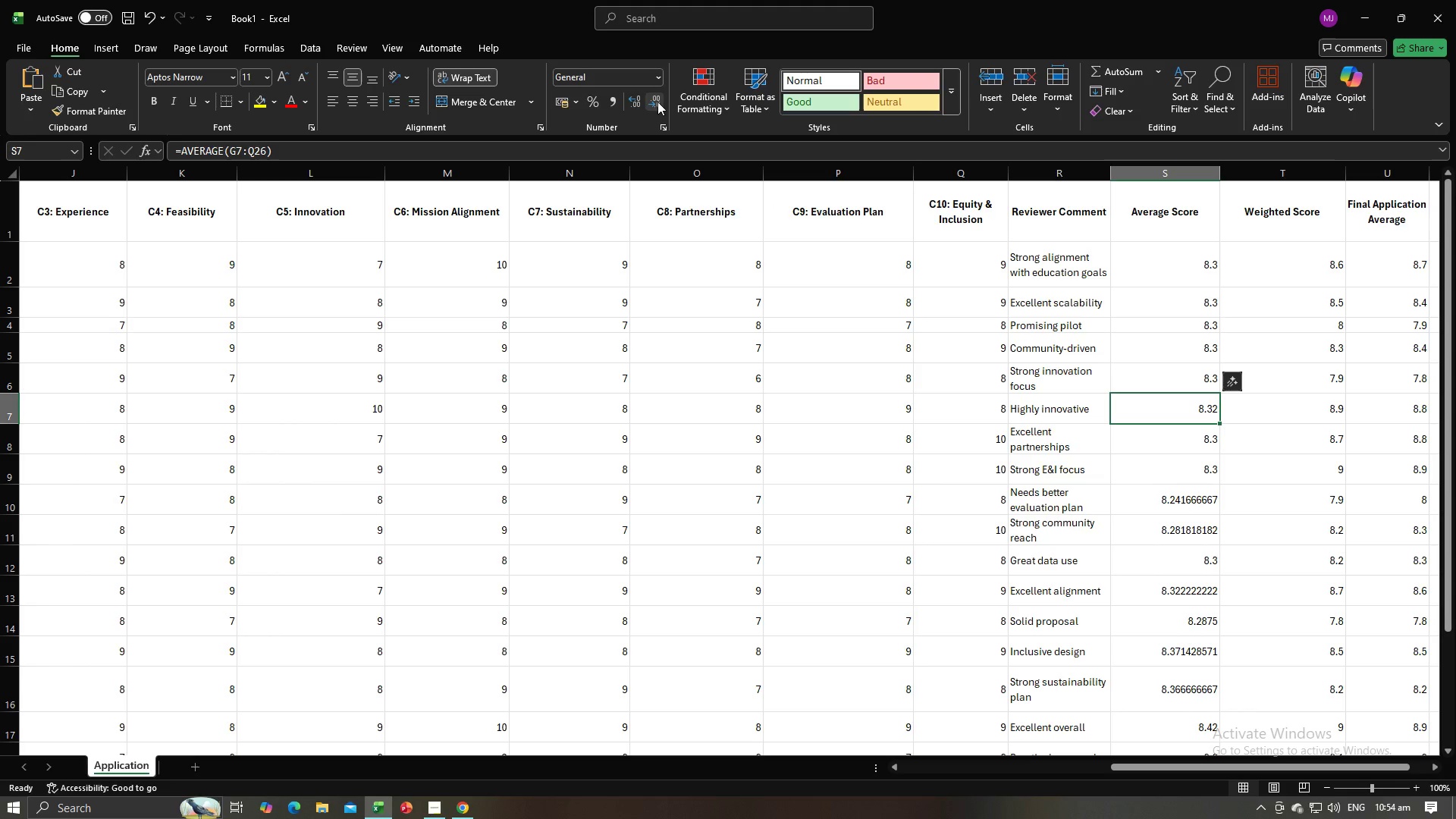 
left_click([657, 102])
 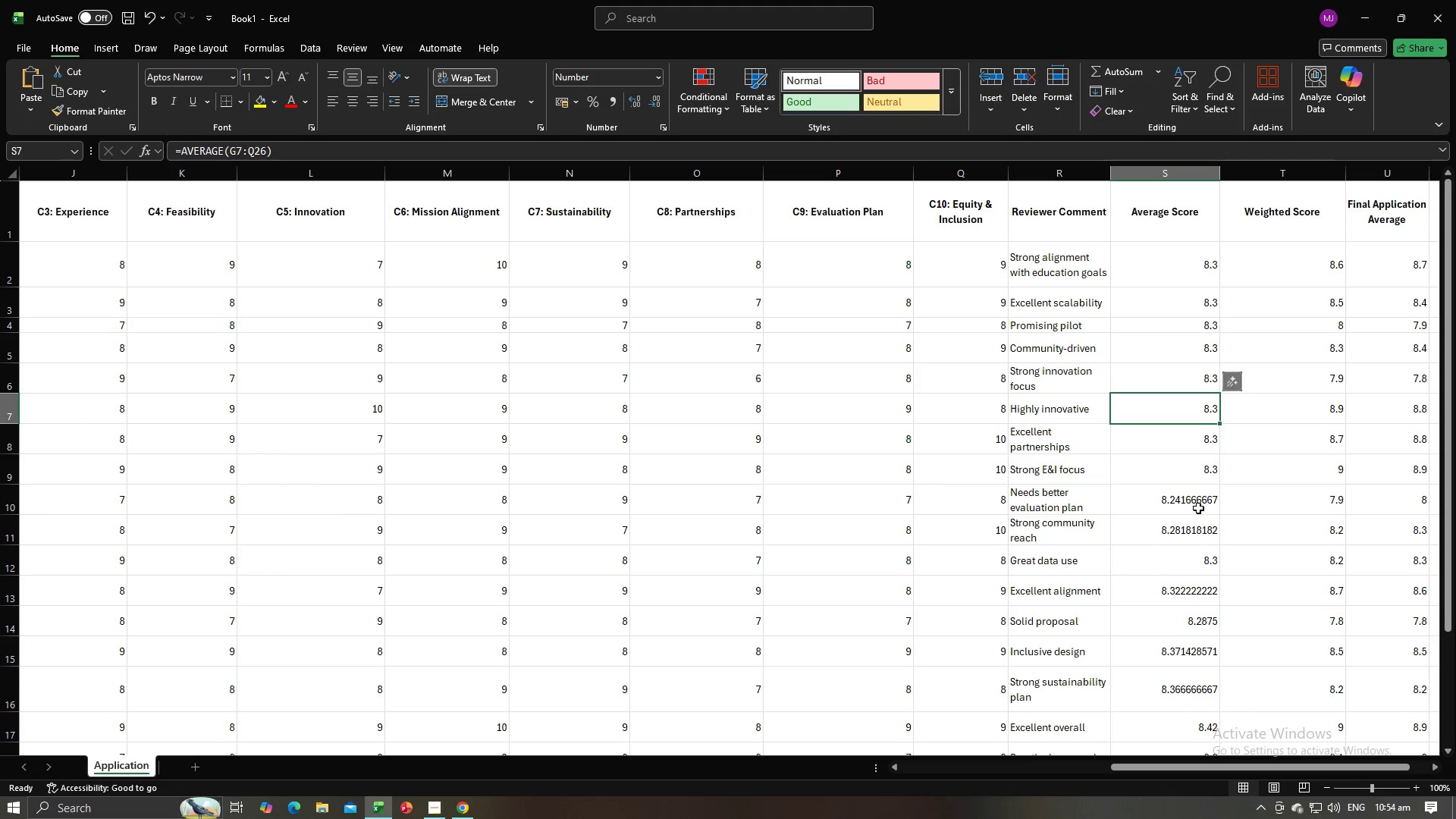 
left_click([1197, 509])
 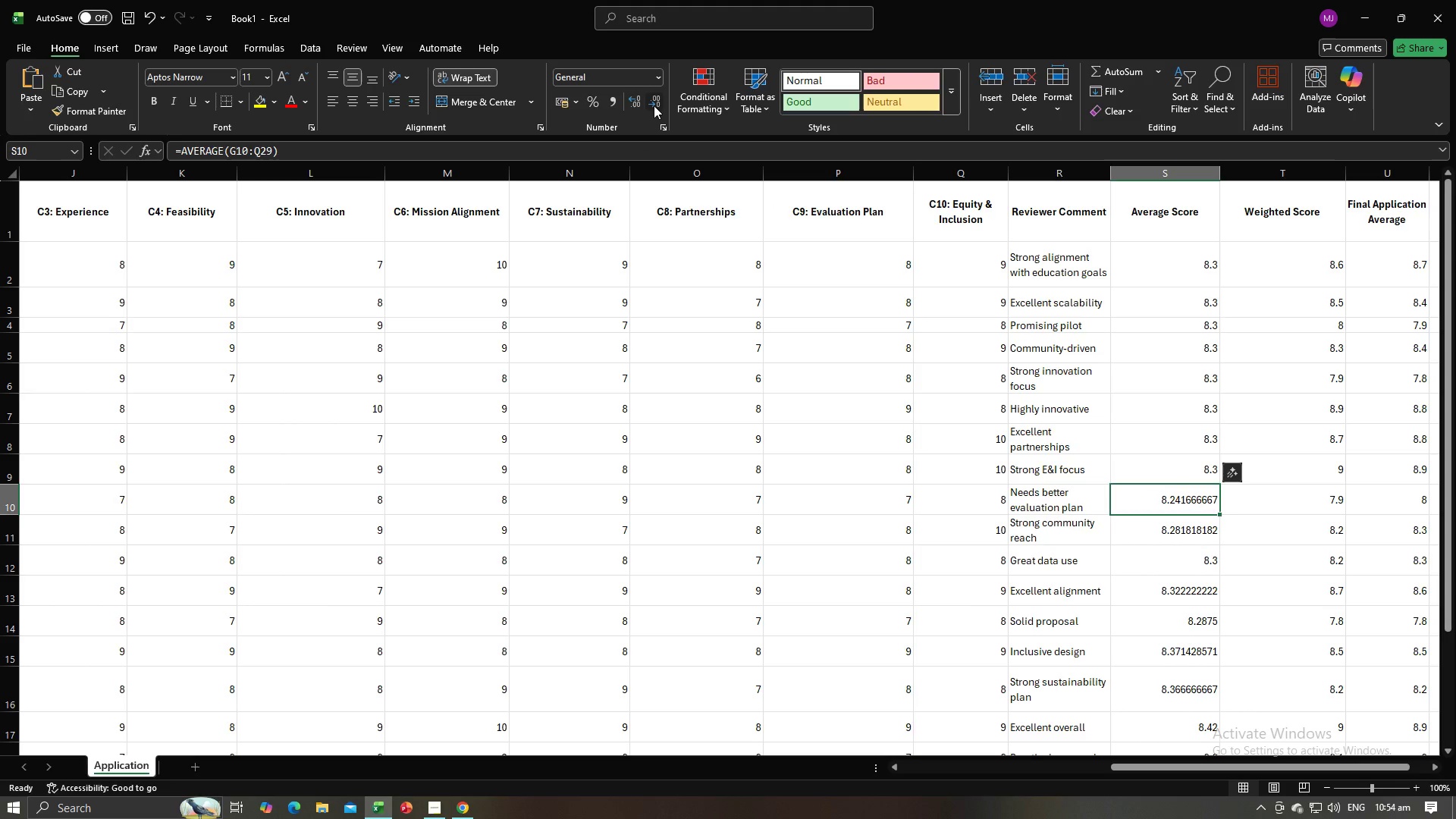 
double_click([654, 105])
 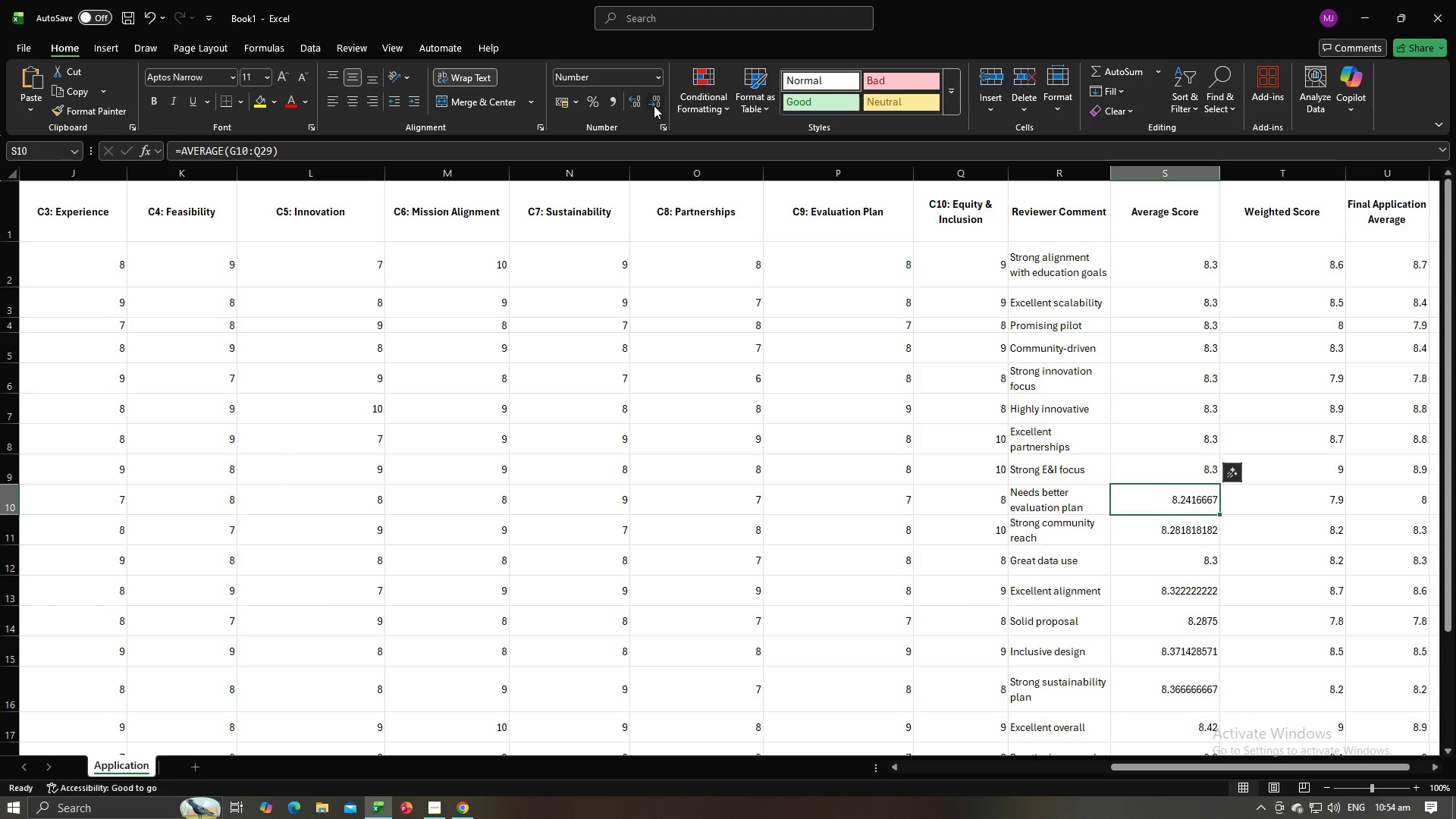 
triple_click([654, 105])
 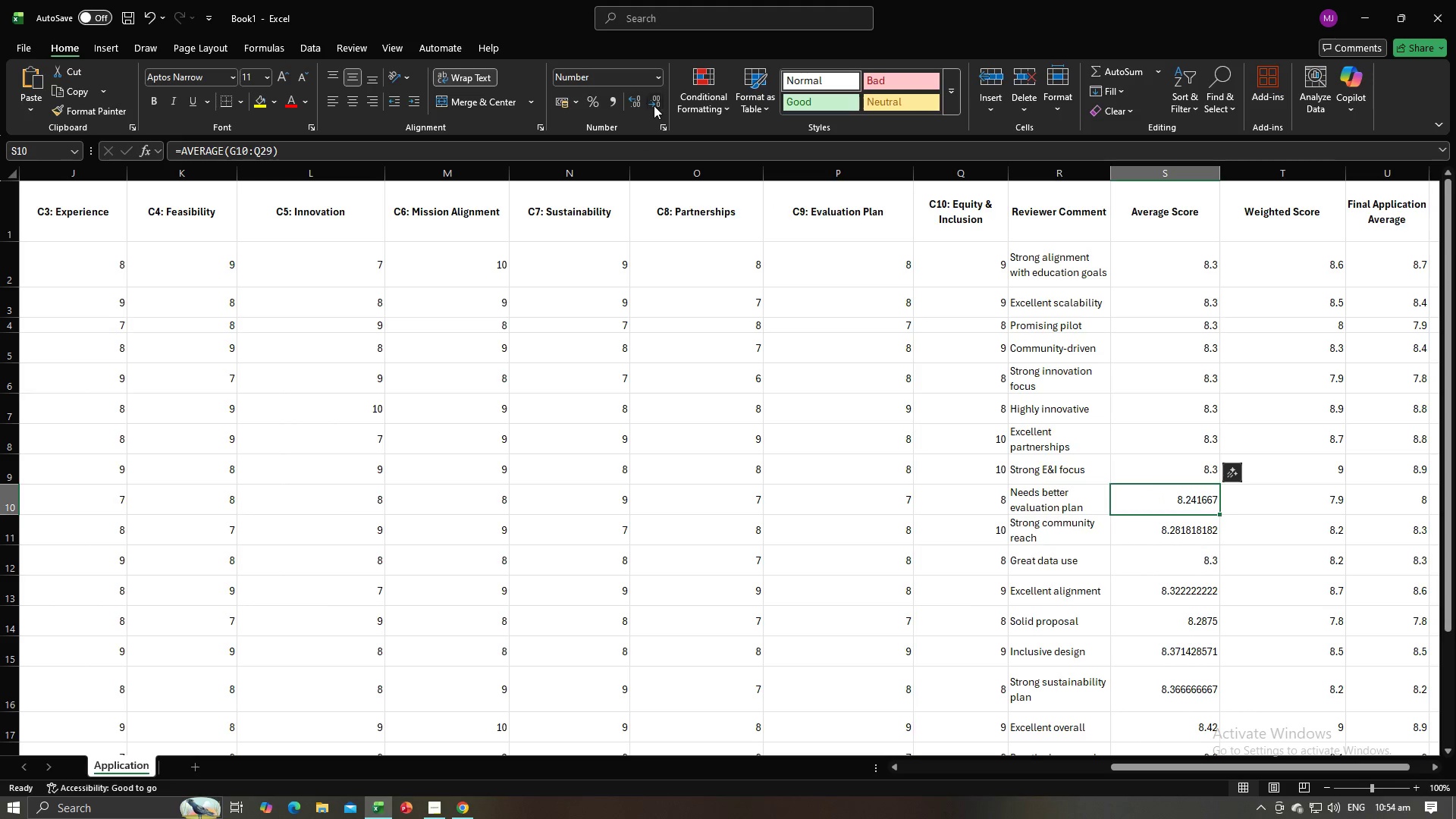 
triple_click([654, 105])
 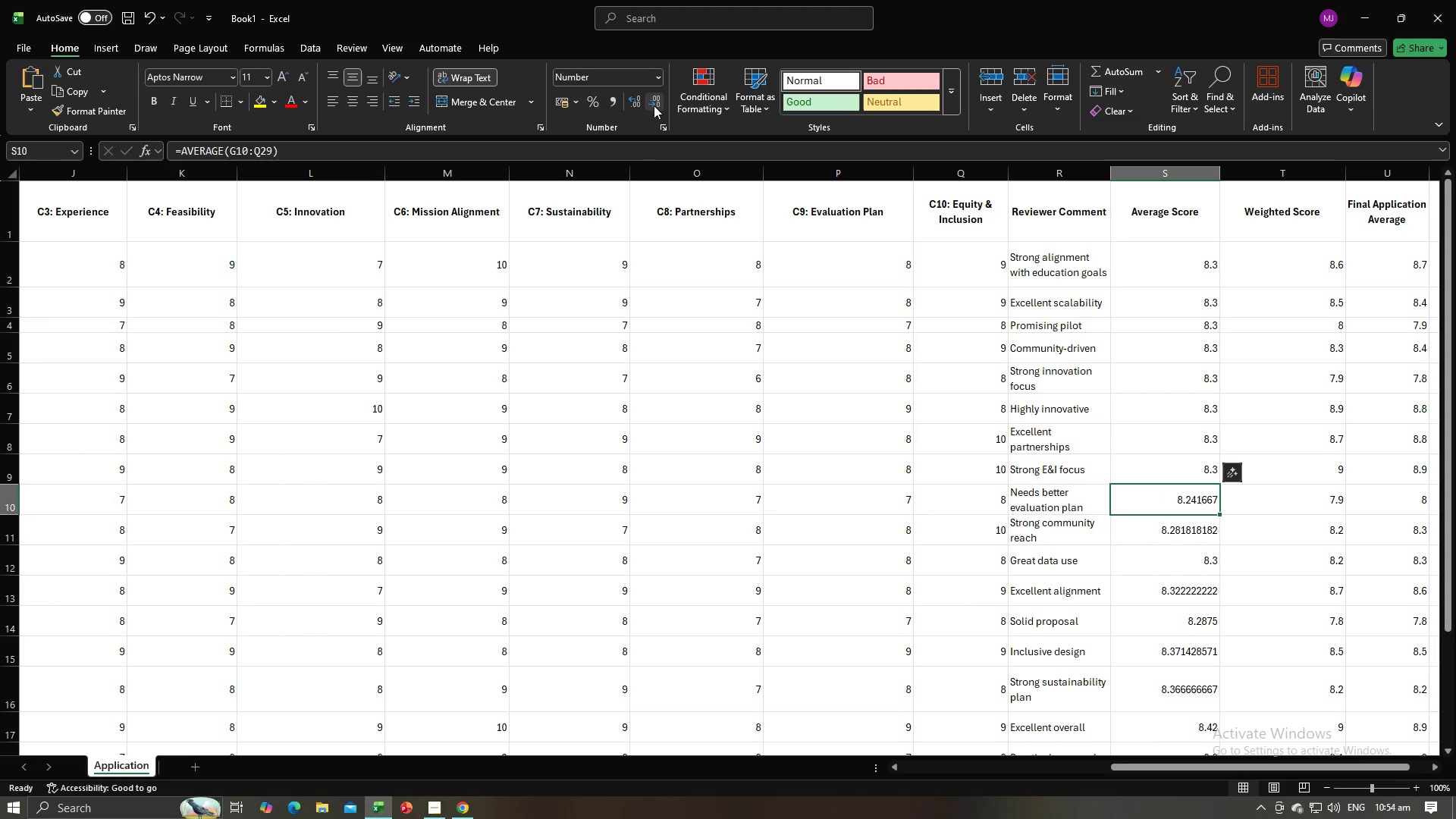 
triple_click([654, 105])
 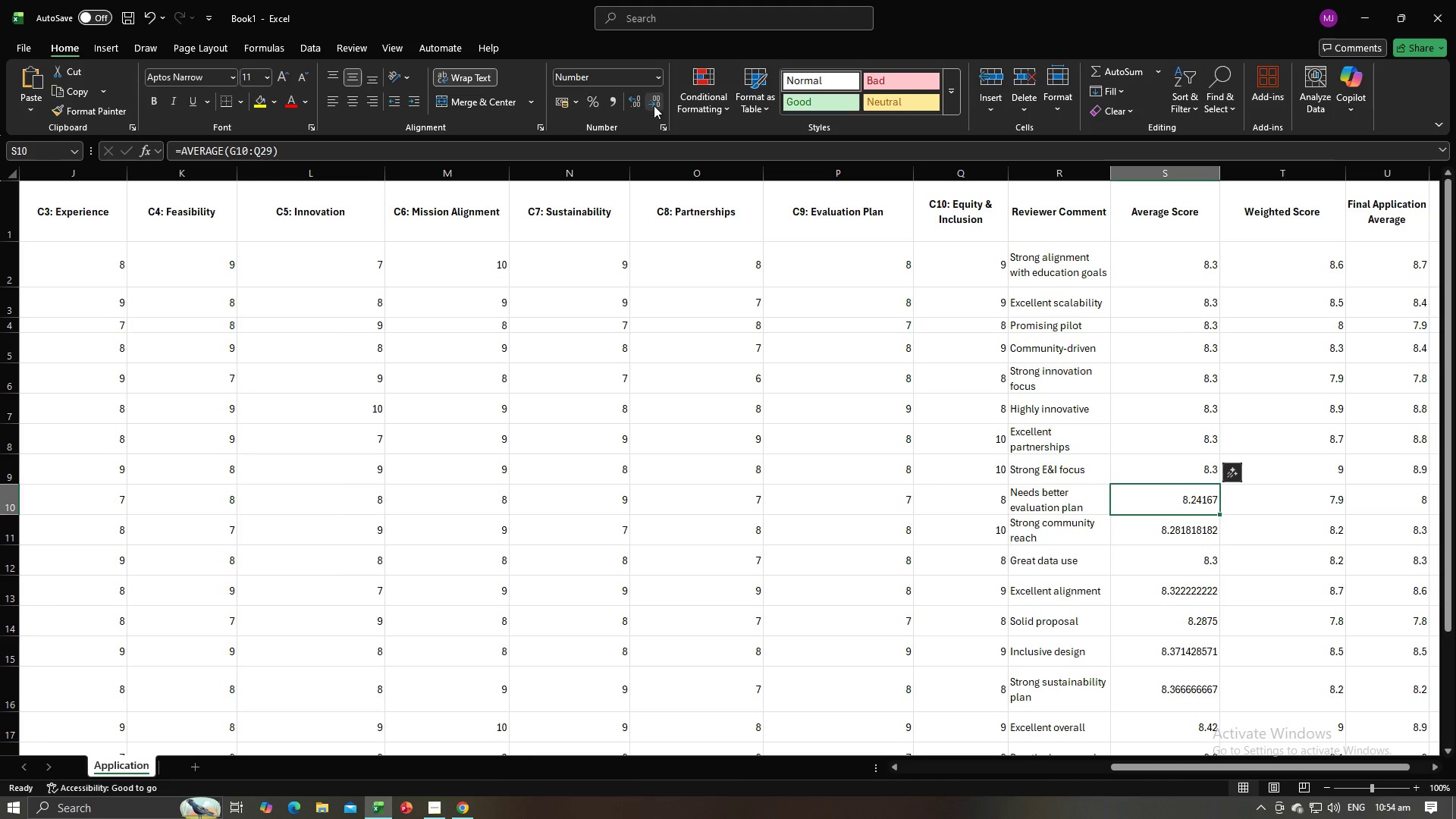 
triple_click([654, 105])
 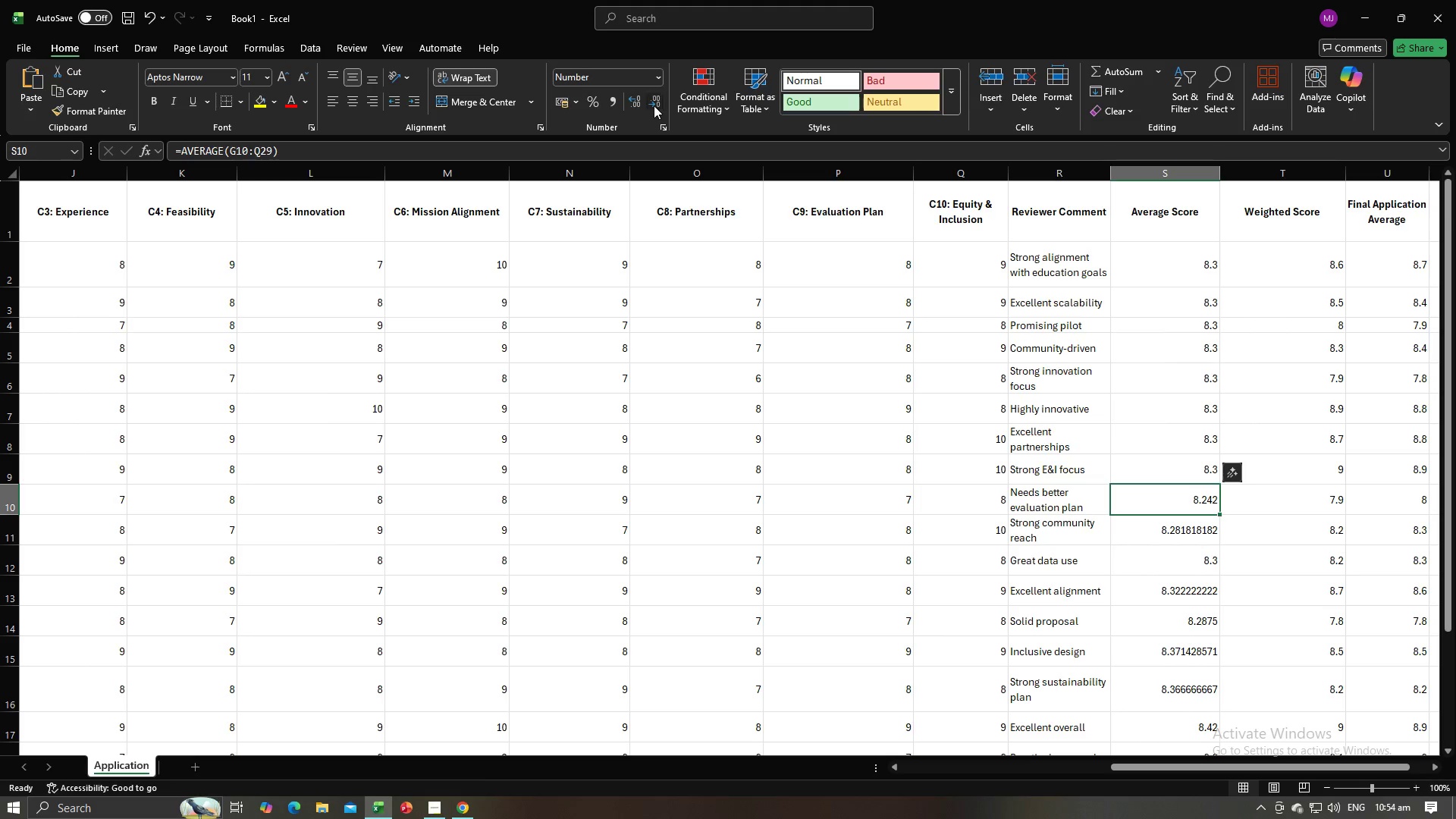 
triple_click([654, 105])
 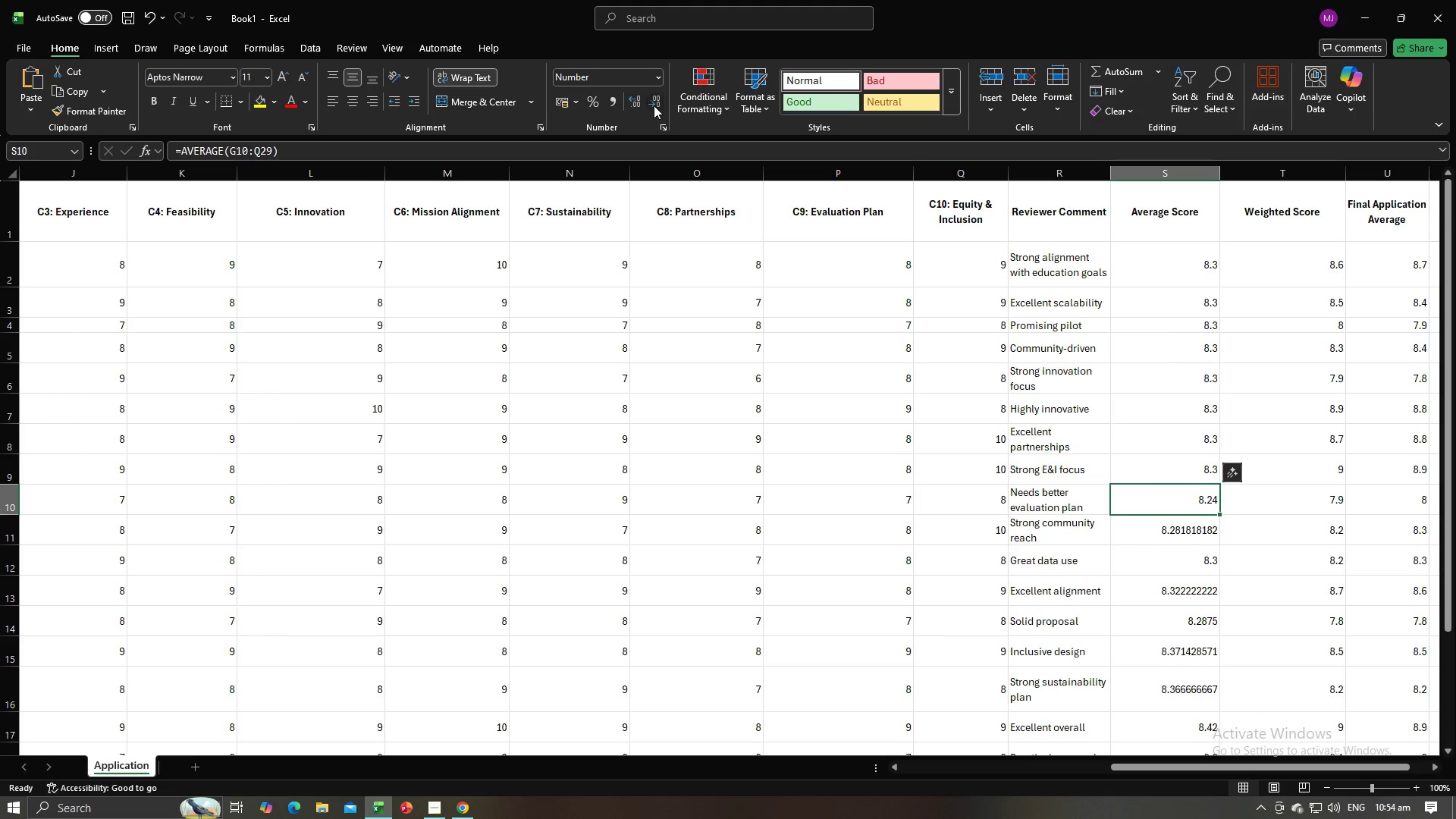 
triple_click([654, 105])
 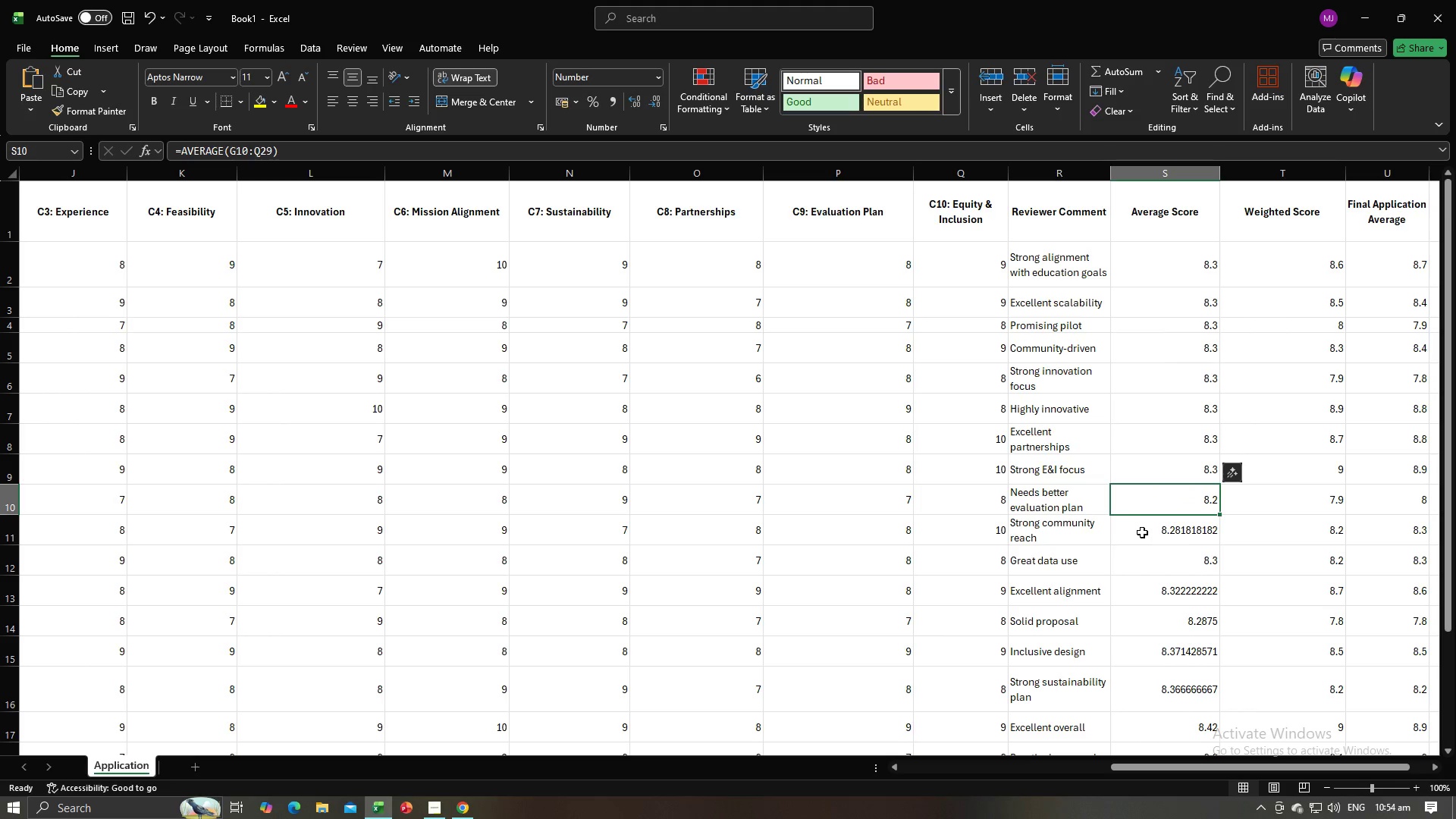 
left_click([1143, 532])
 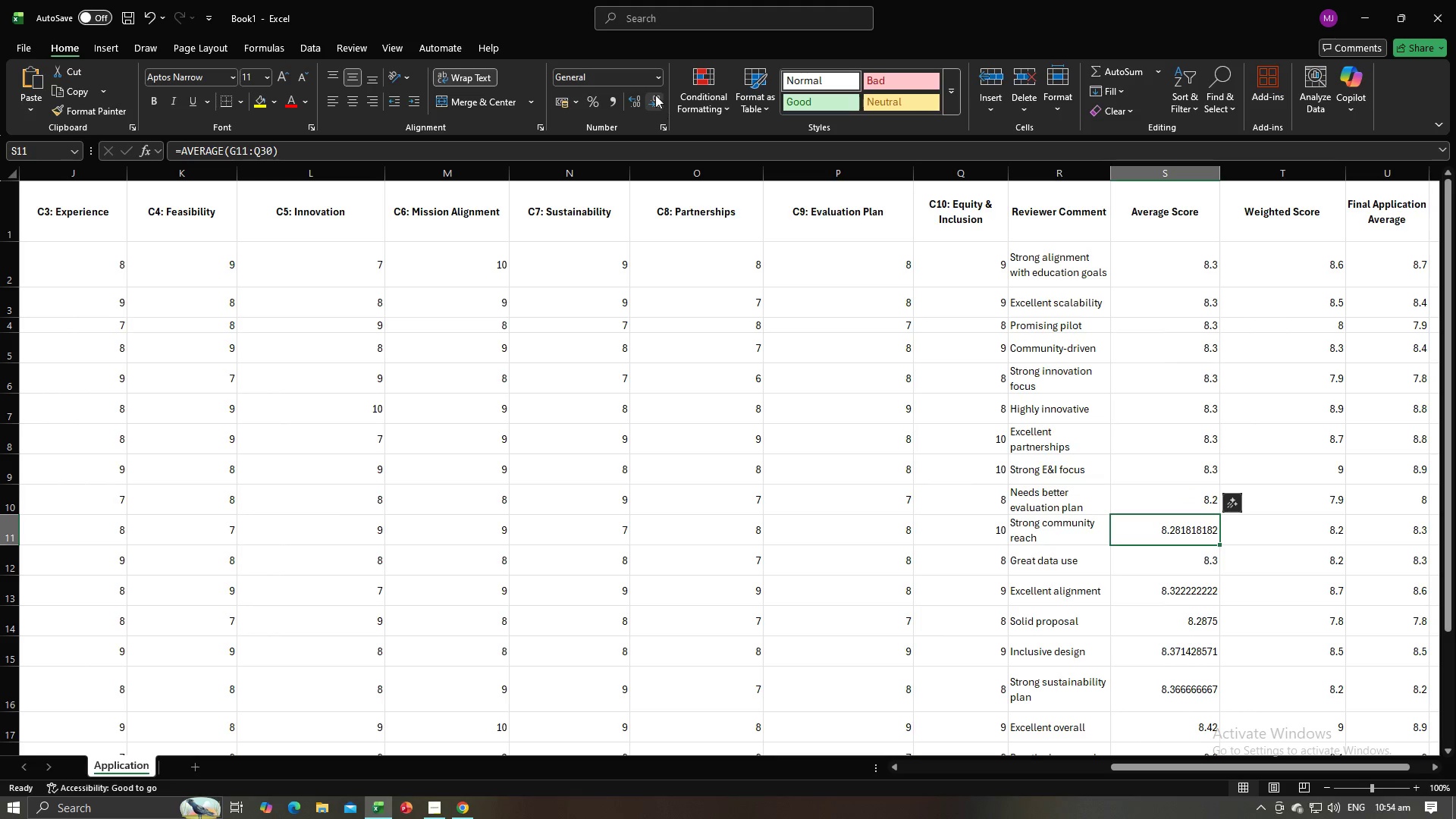 
double_click([655, 95])
 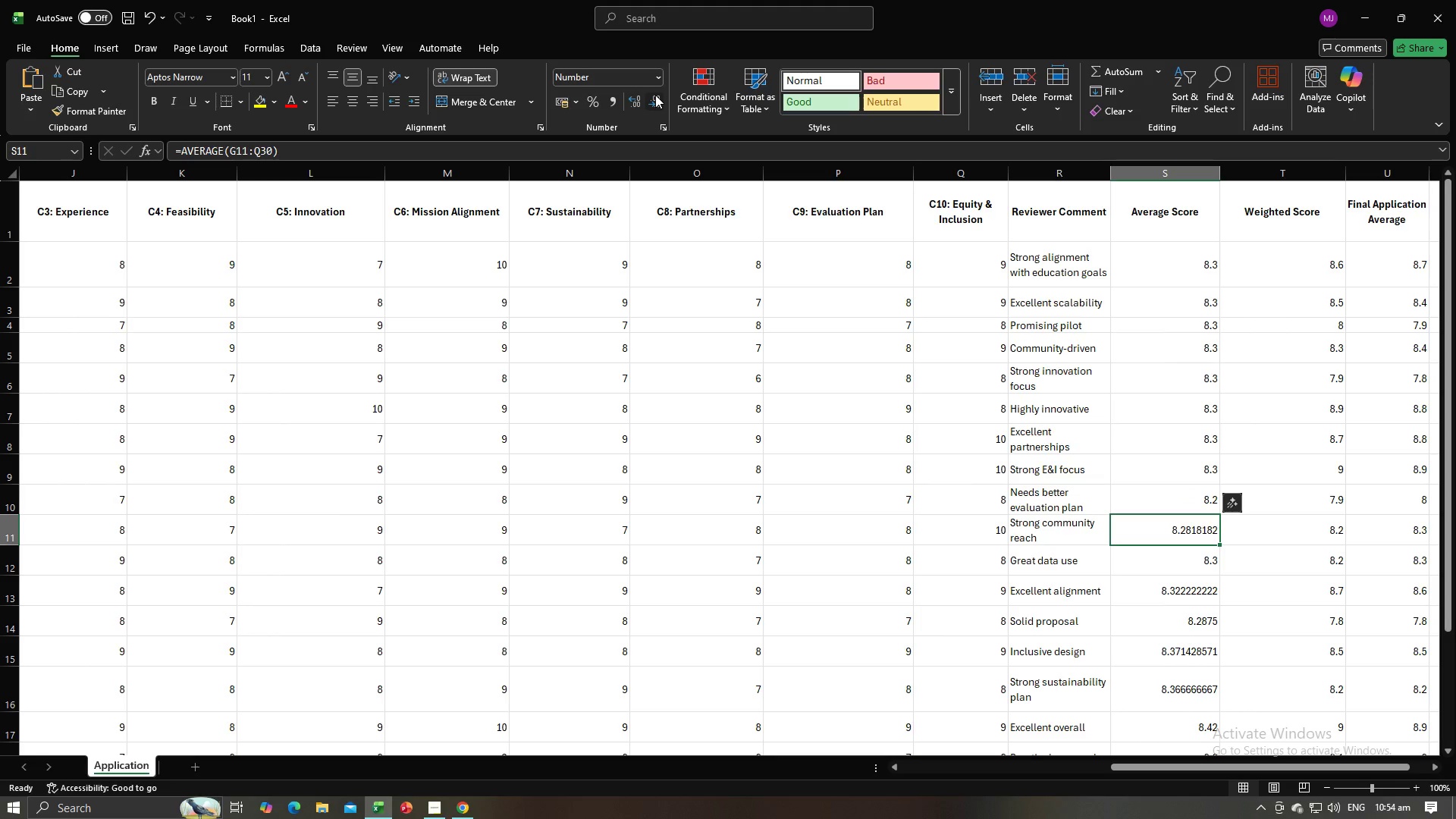 
triple_click([655, 95])
 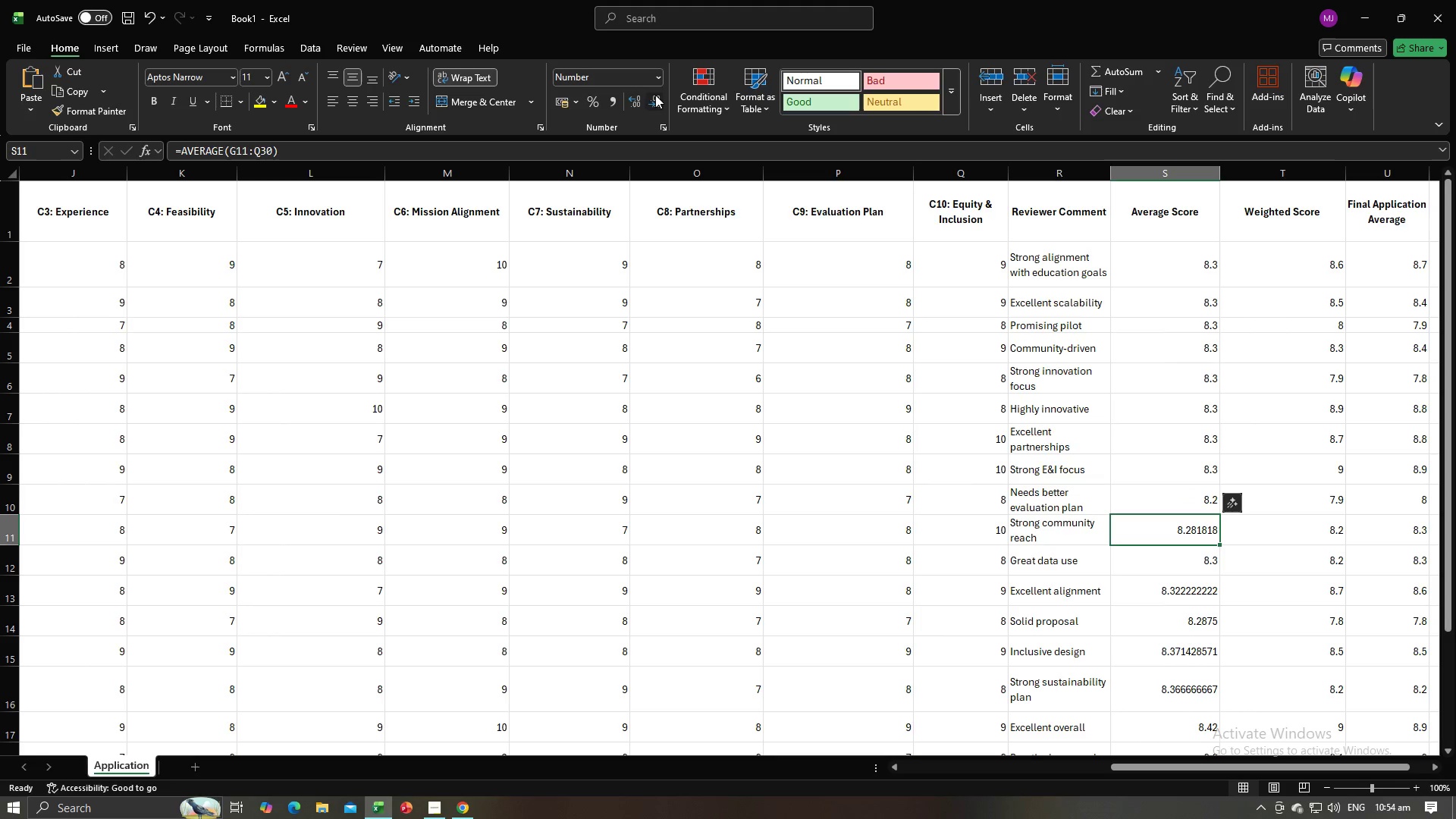 
triple_click([655, 95])
 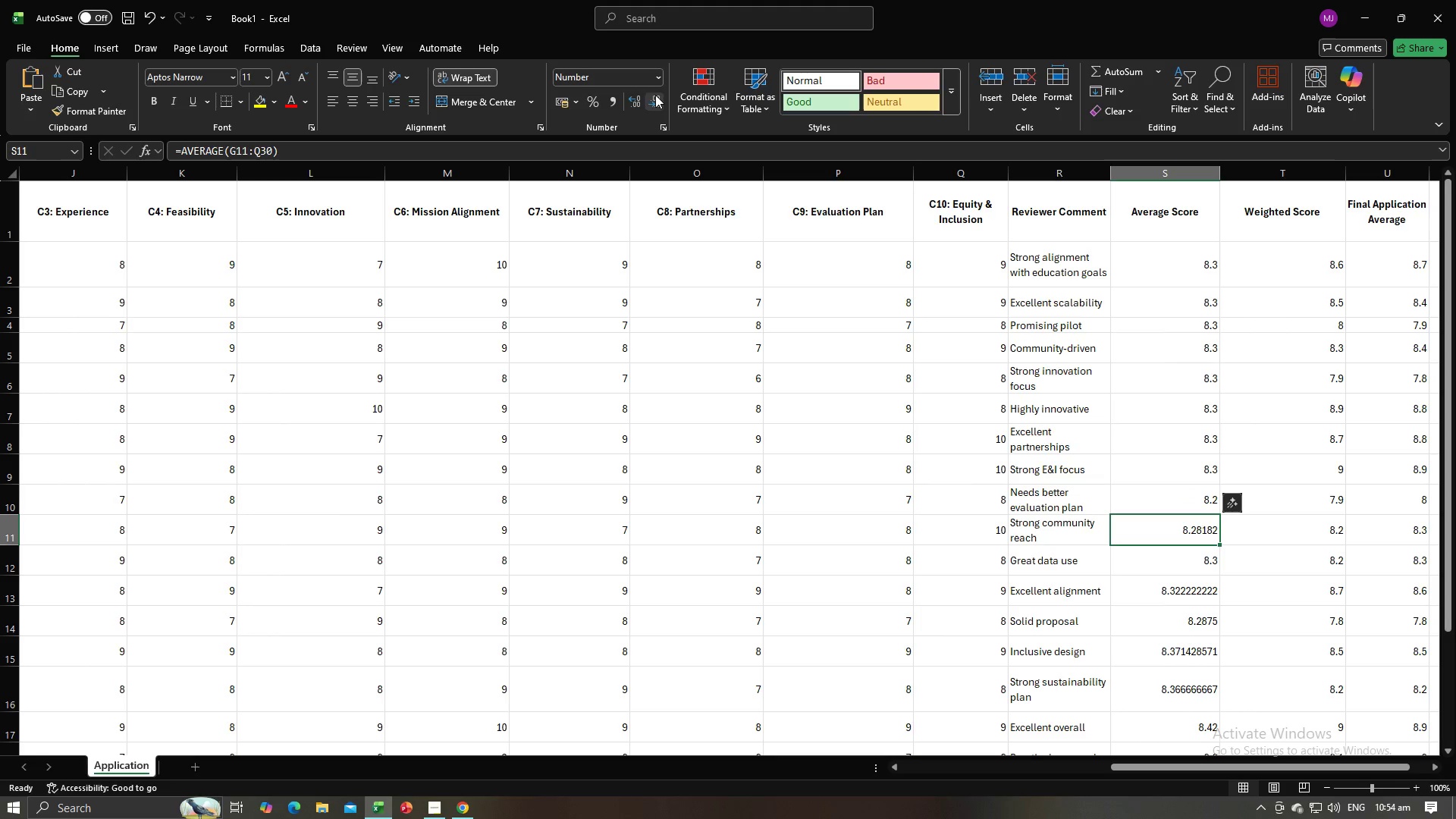 
triple_click([655, 95])
 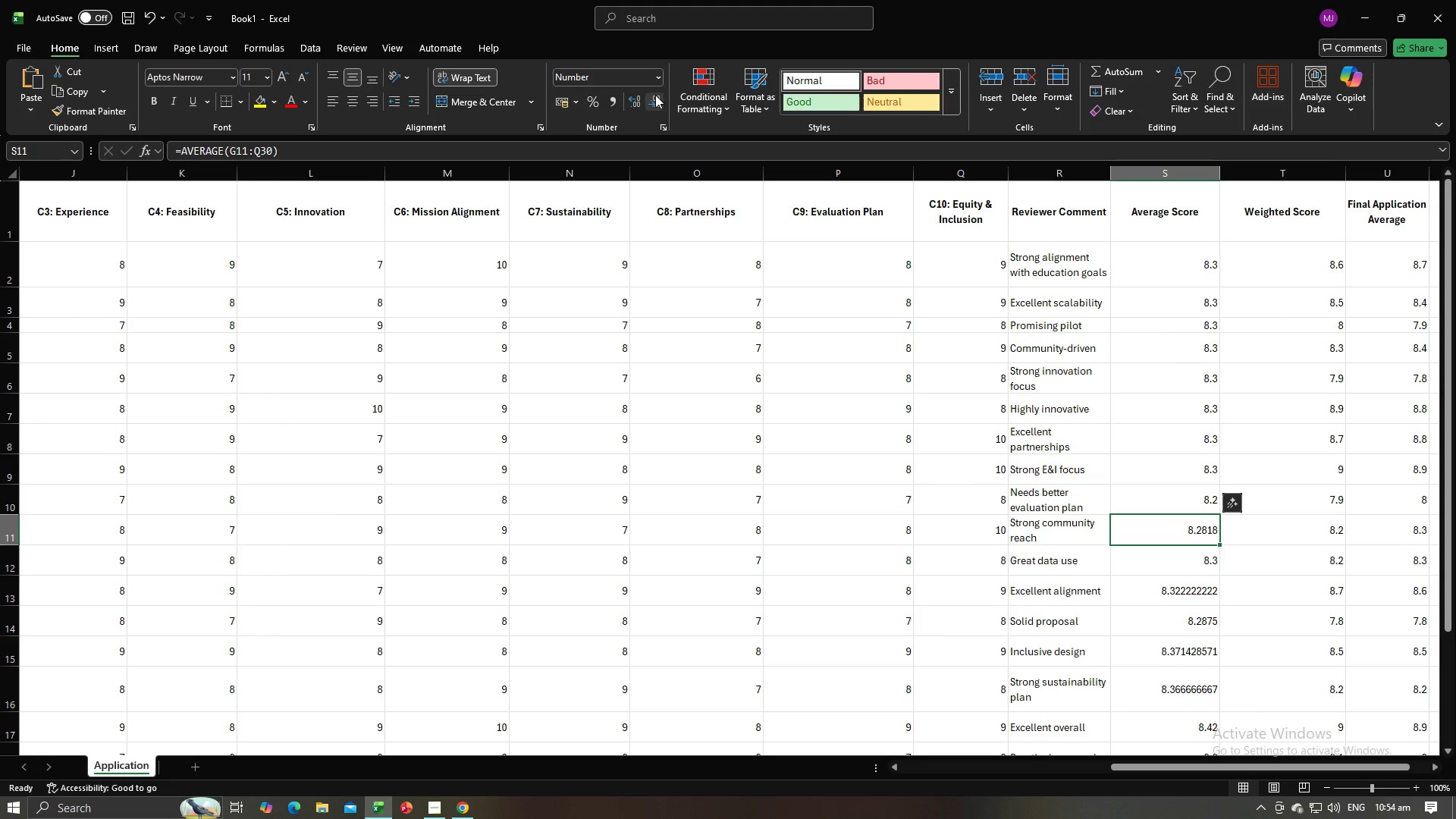 
triple_click([655, 95])
 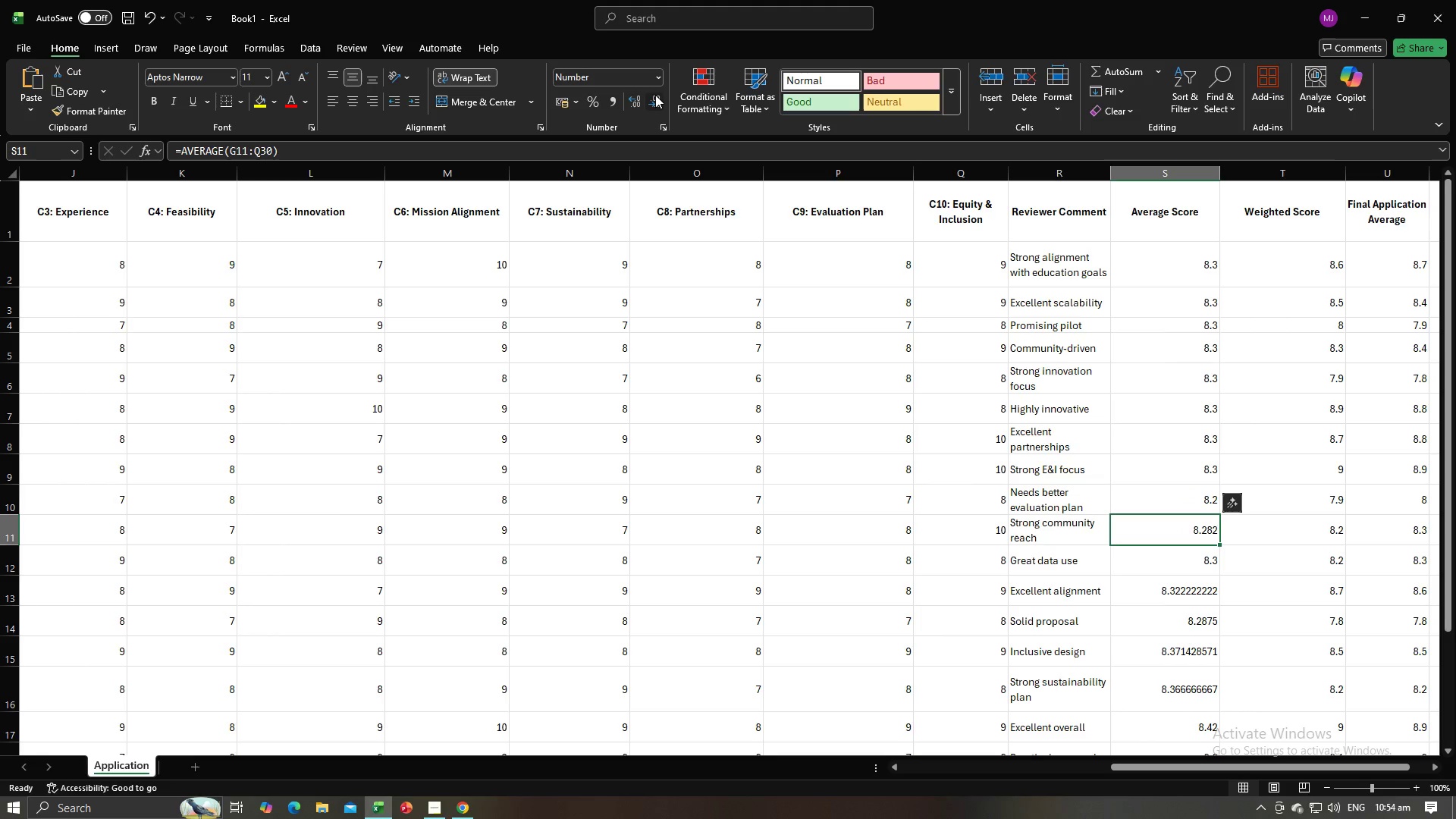 
triple_click([655, 95])
 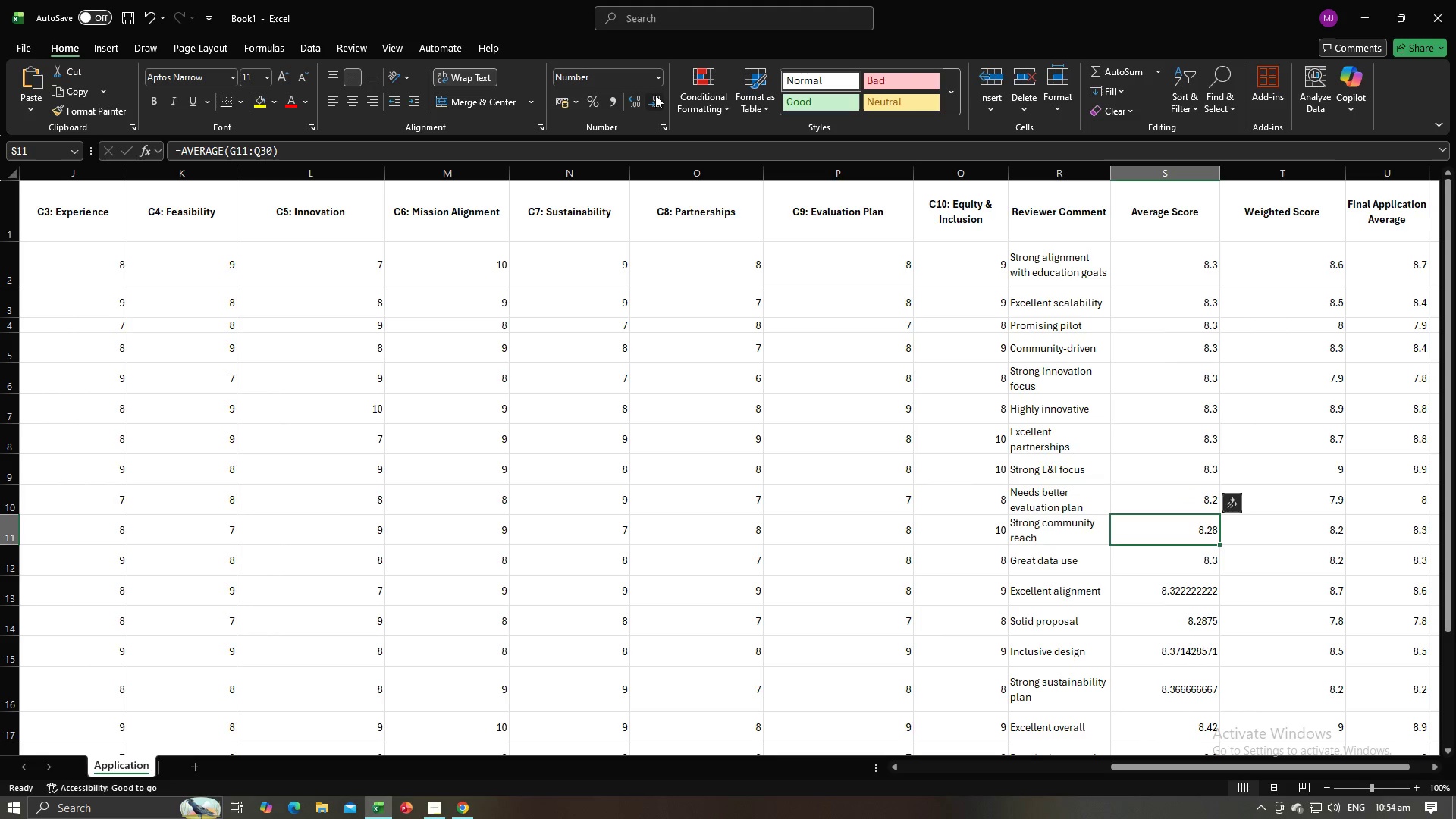 
triple_click([655, 95])
 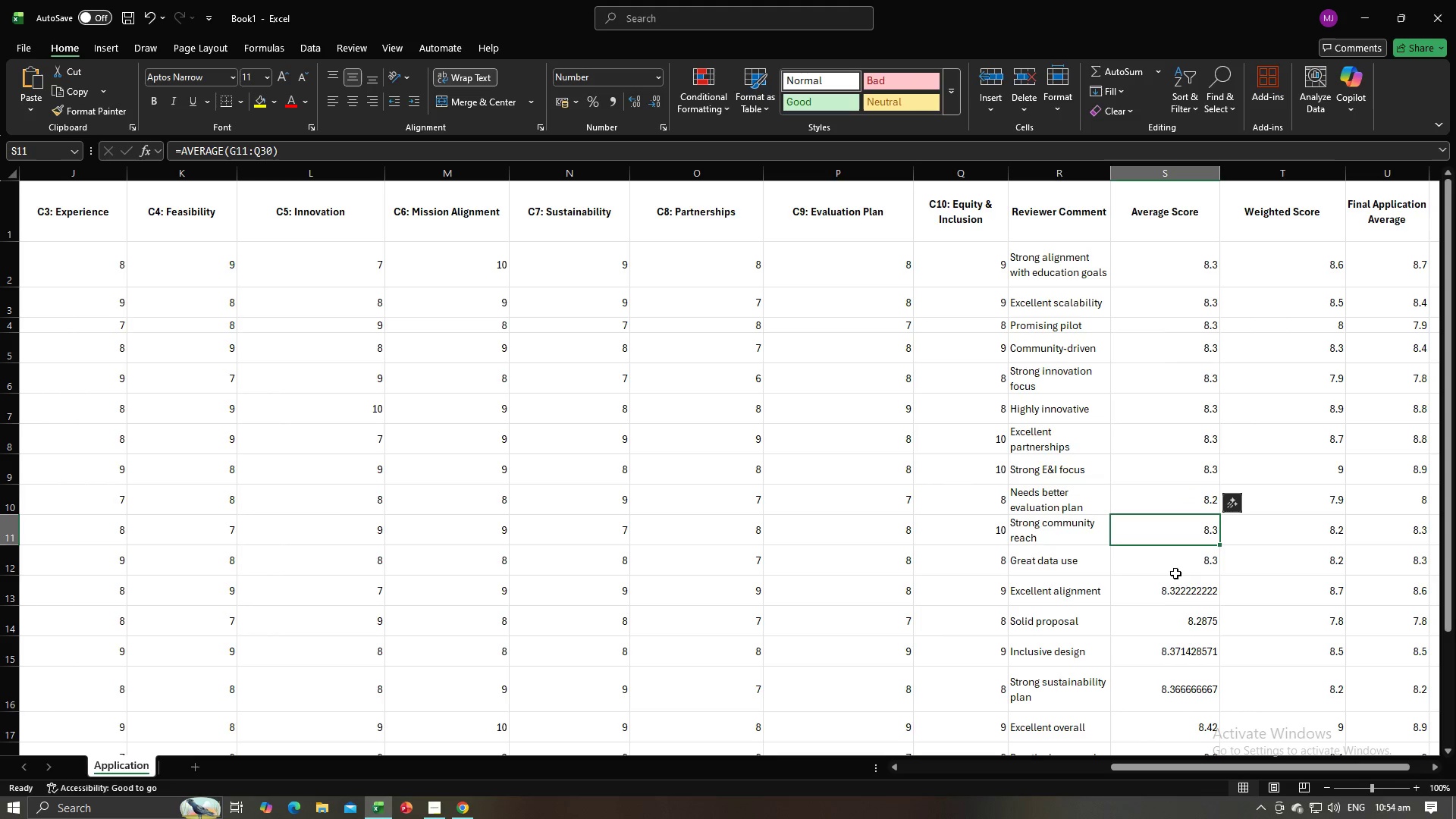 
left_click([1178, 591])
 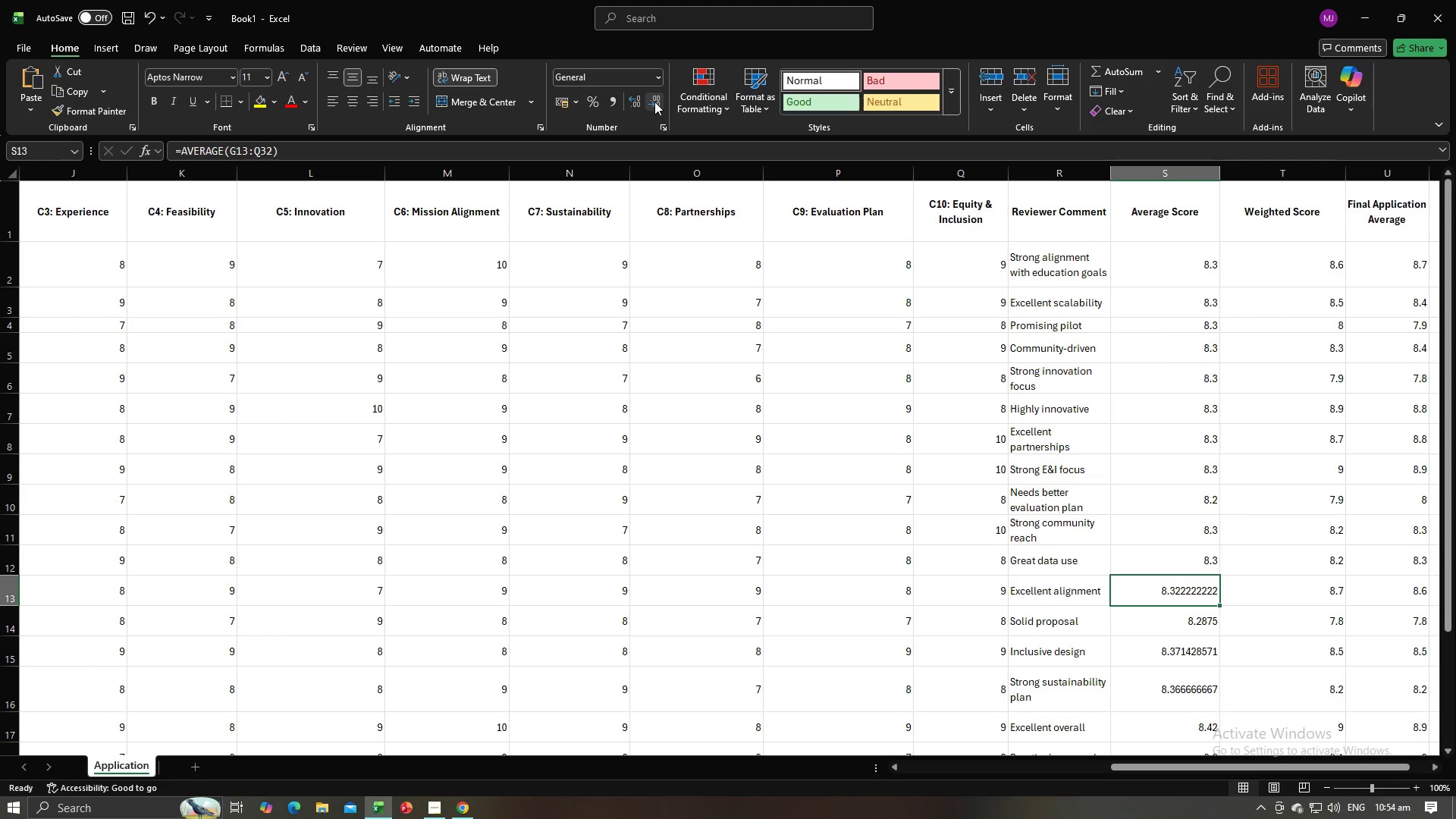 
double_click([654, 102])
 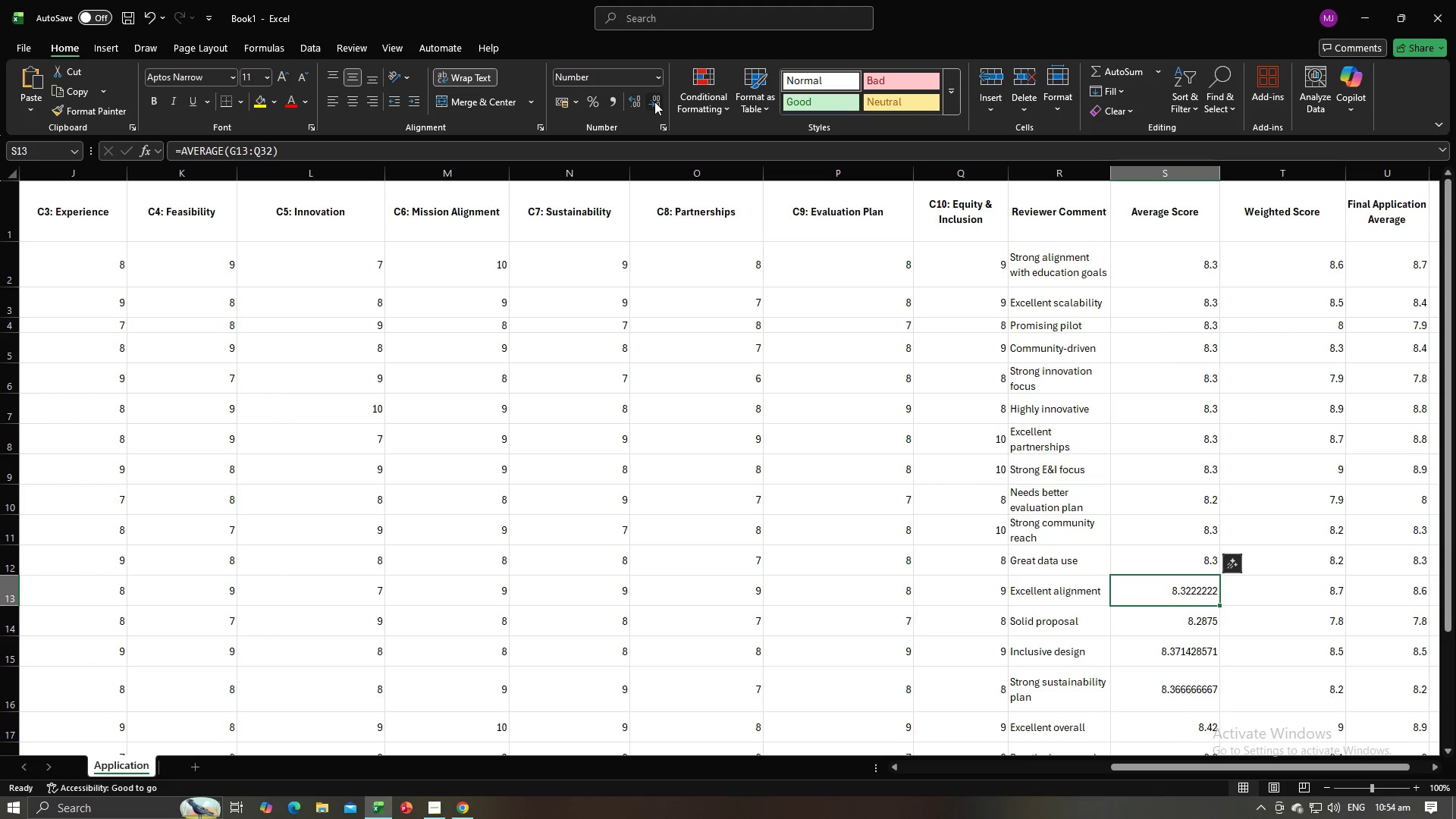 
triple_click([654, 102])
 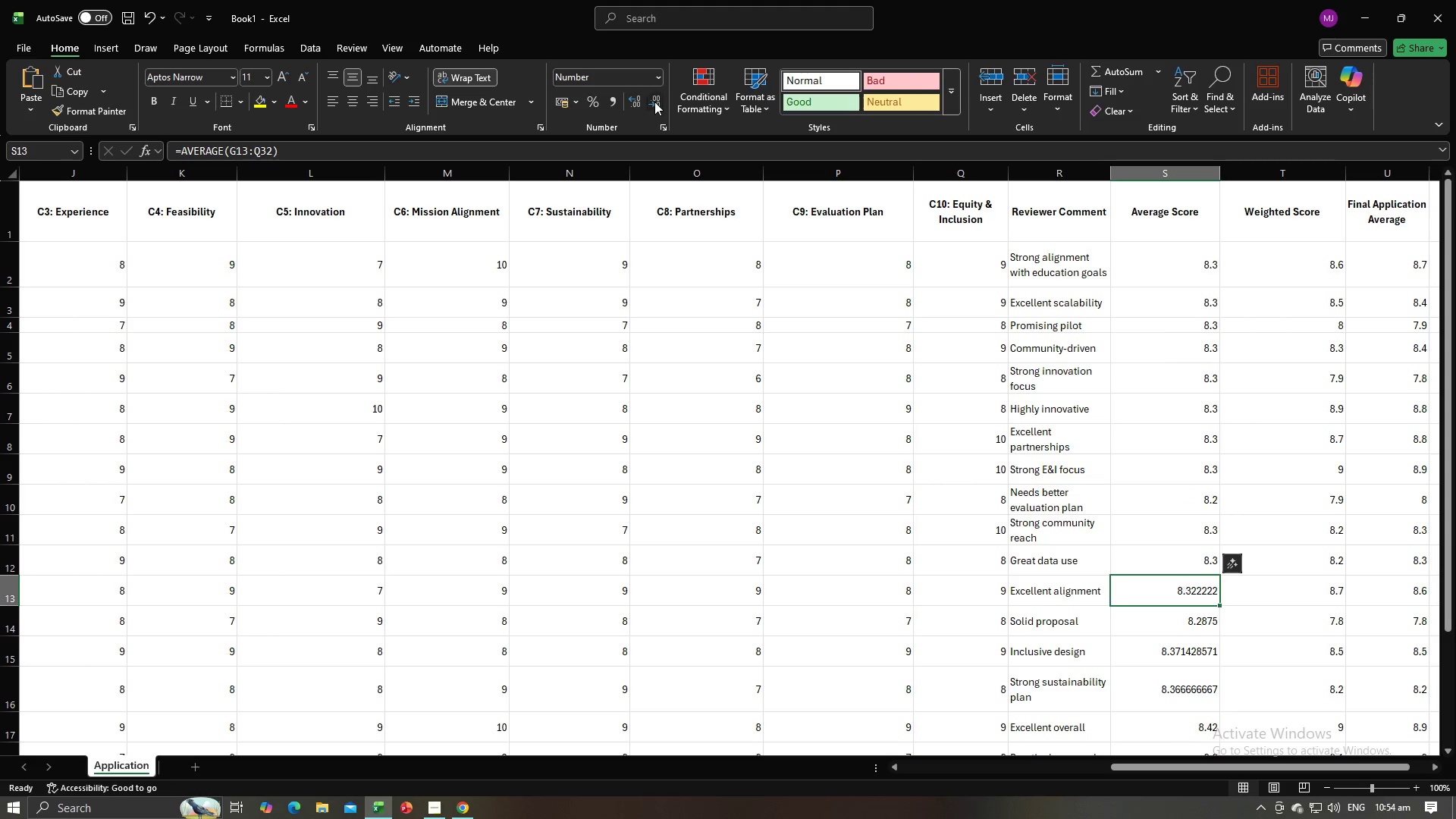 
triple_click([654, 102])
 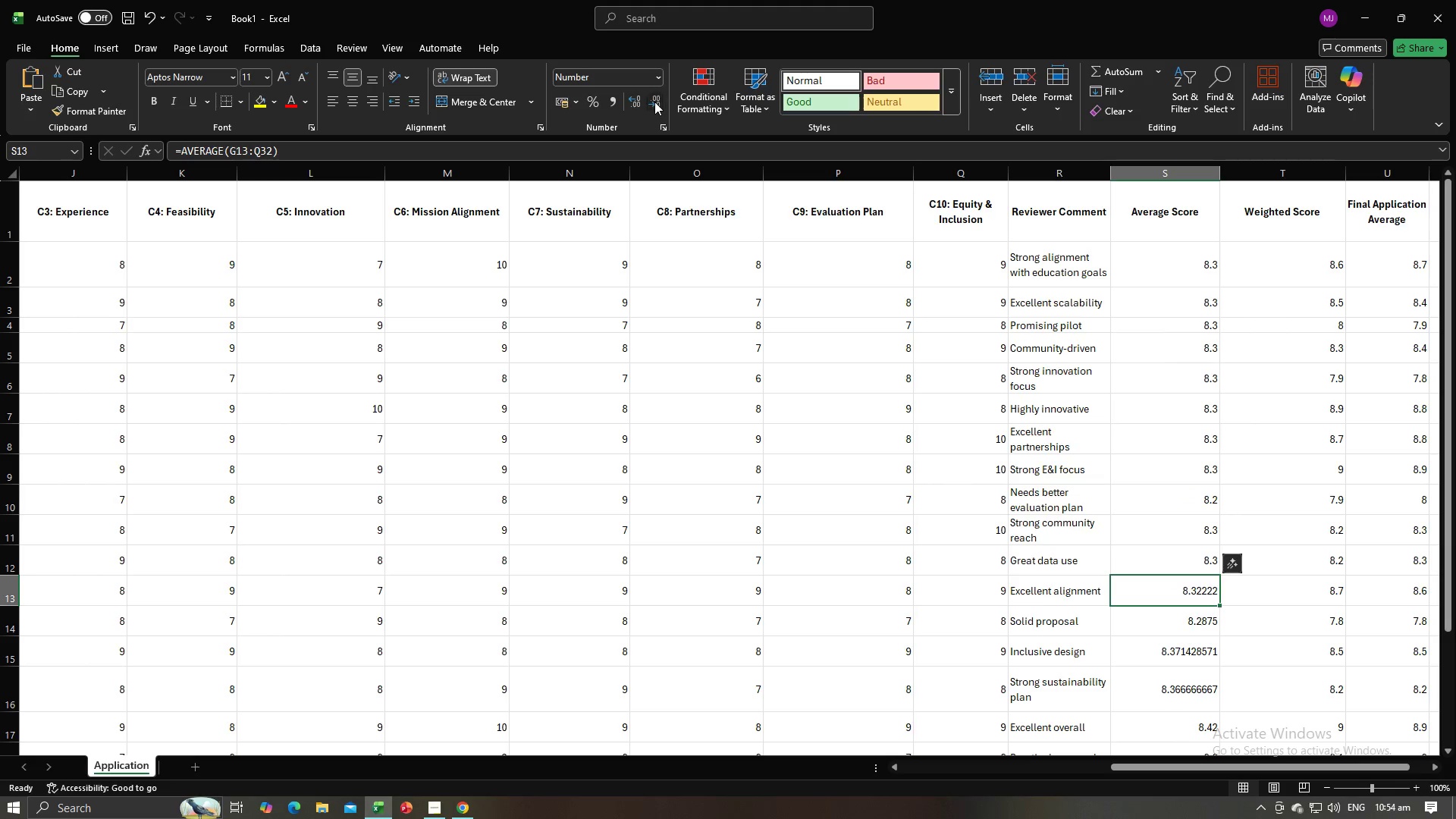 
triple_click([654, 102])
 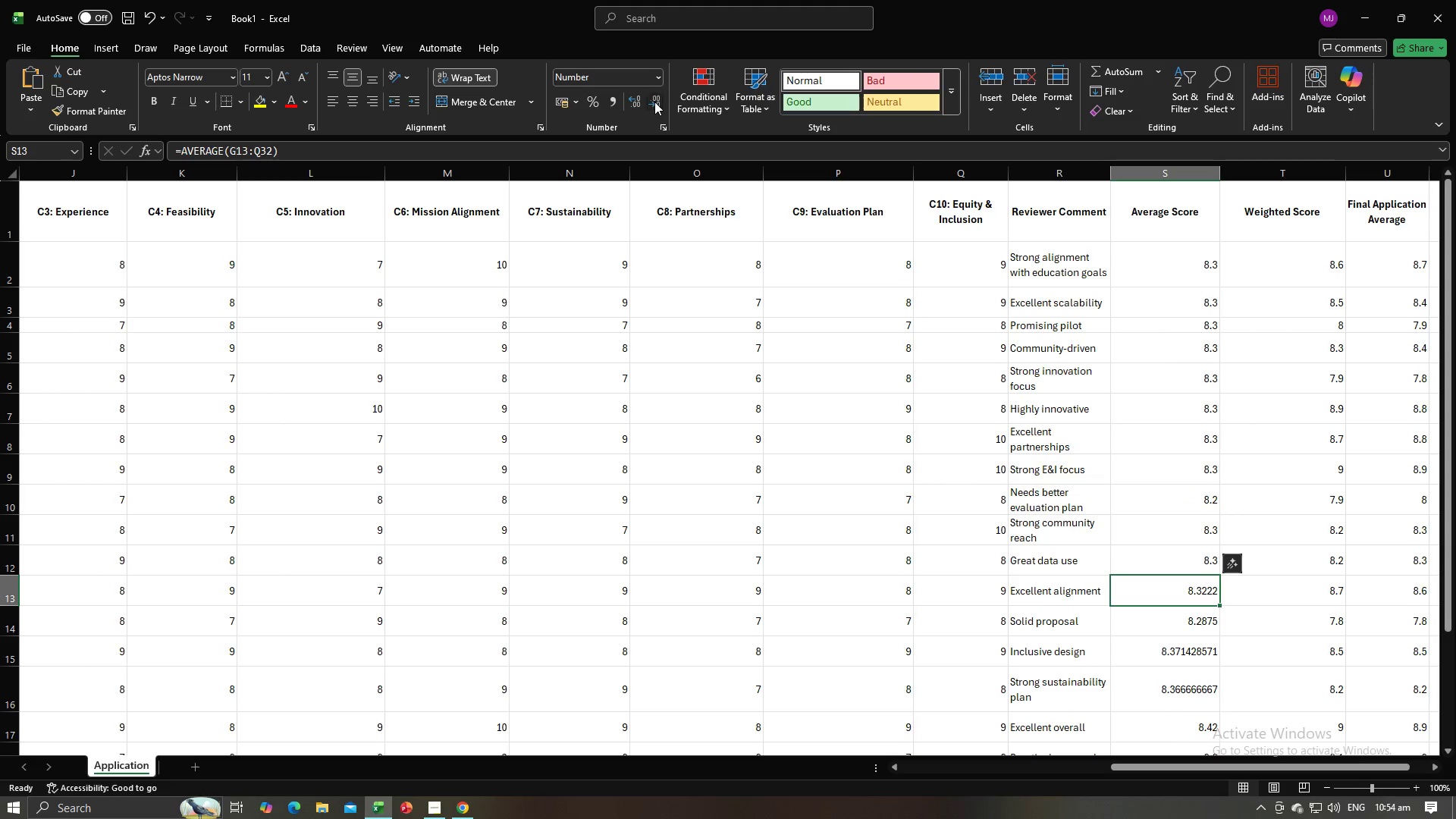 
triple_click([654, 102])
 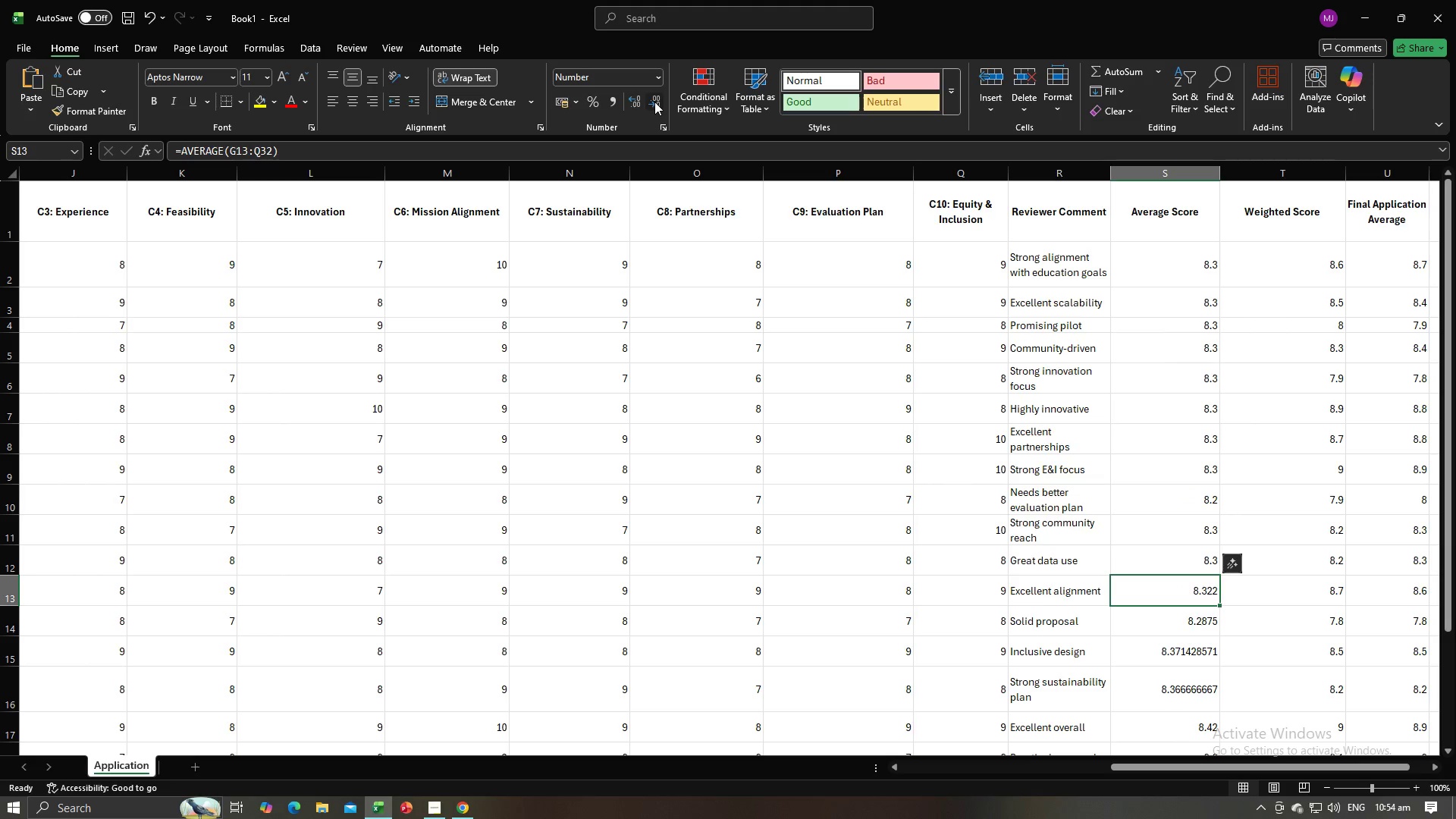 
triple_click([654, 102])
 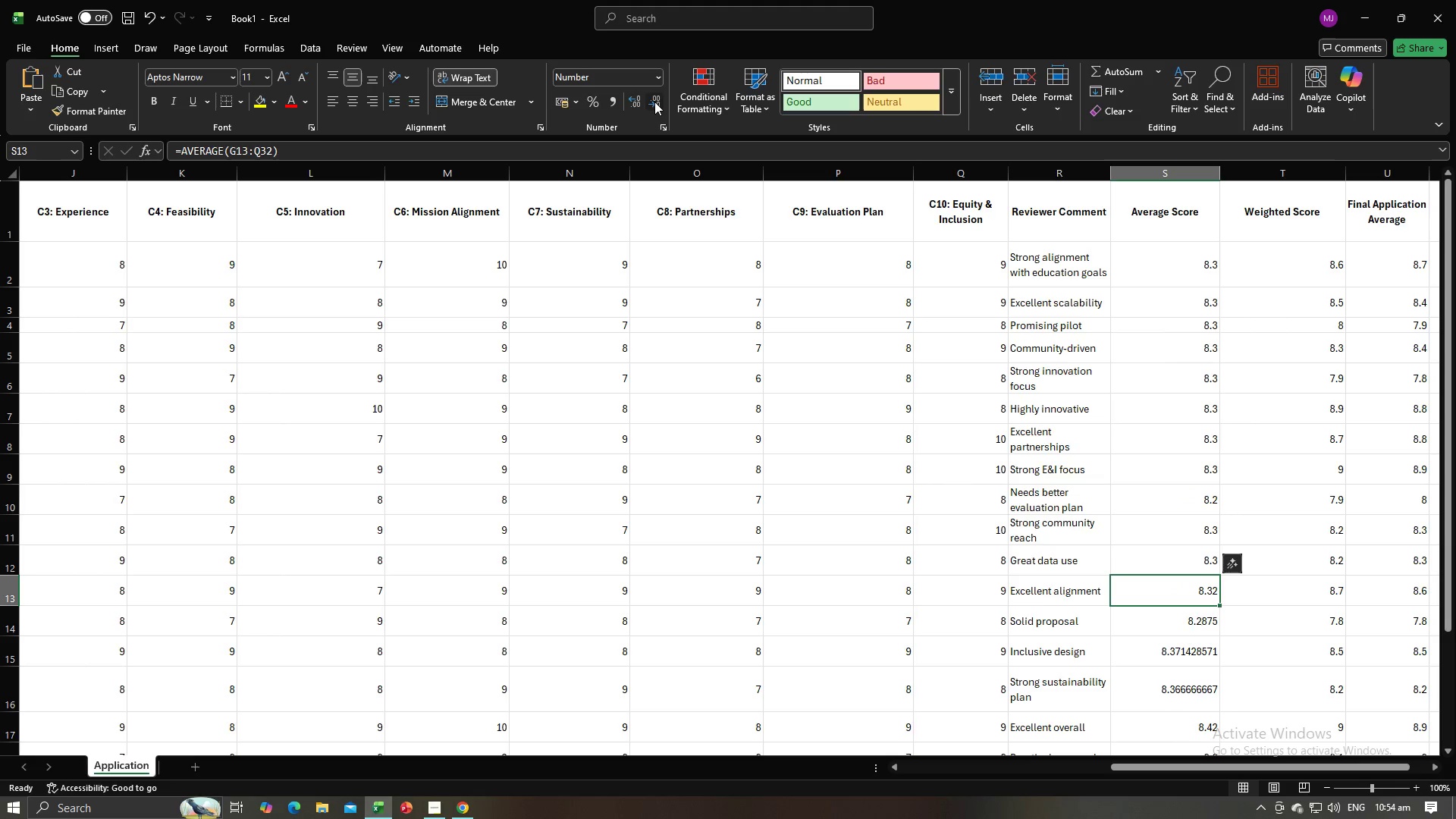 
triple_click([654, 102])
 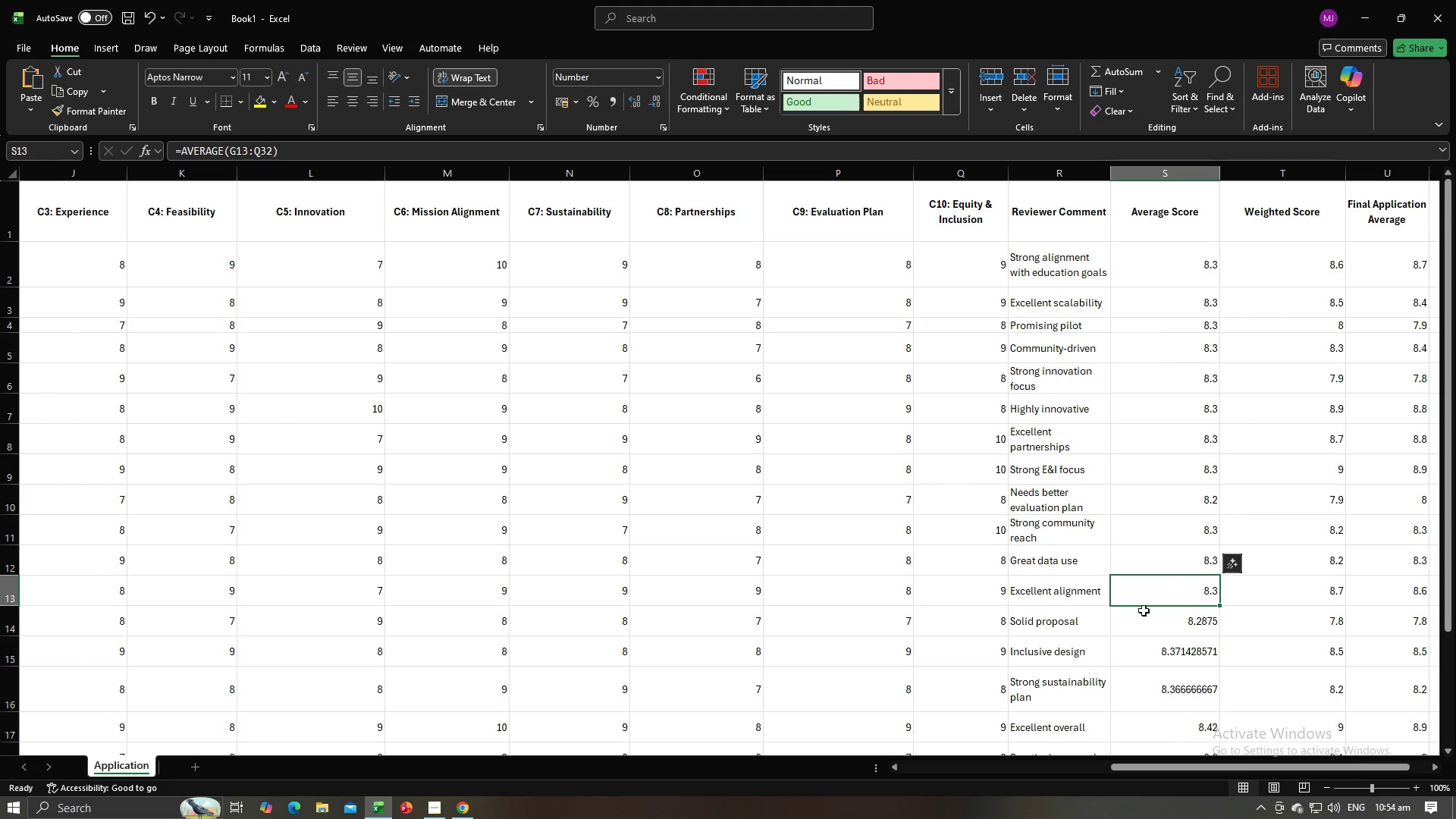 
left_click([1161, 633])
 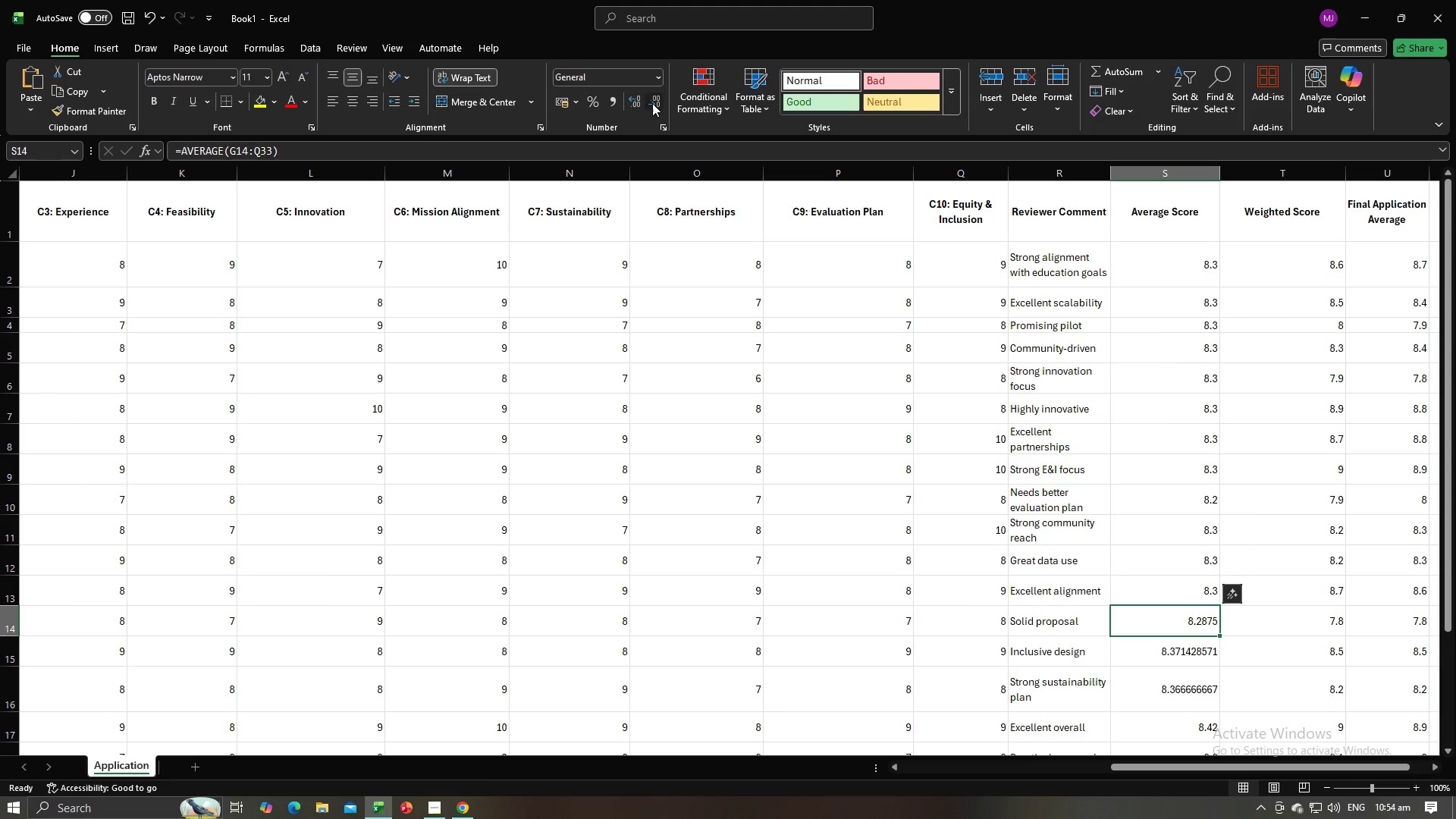 
double_click([652, 103])
 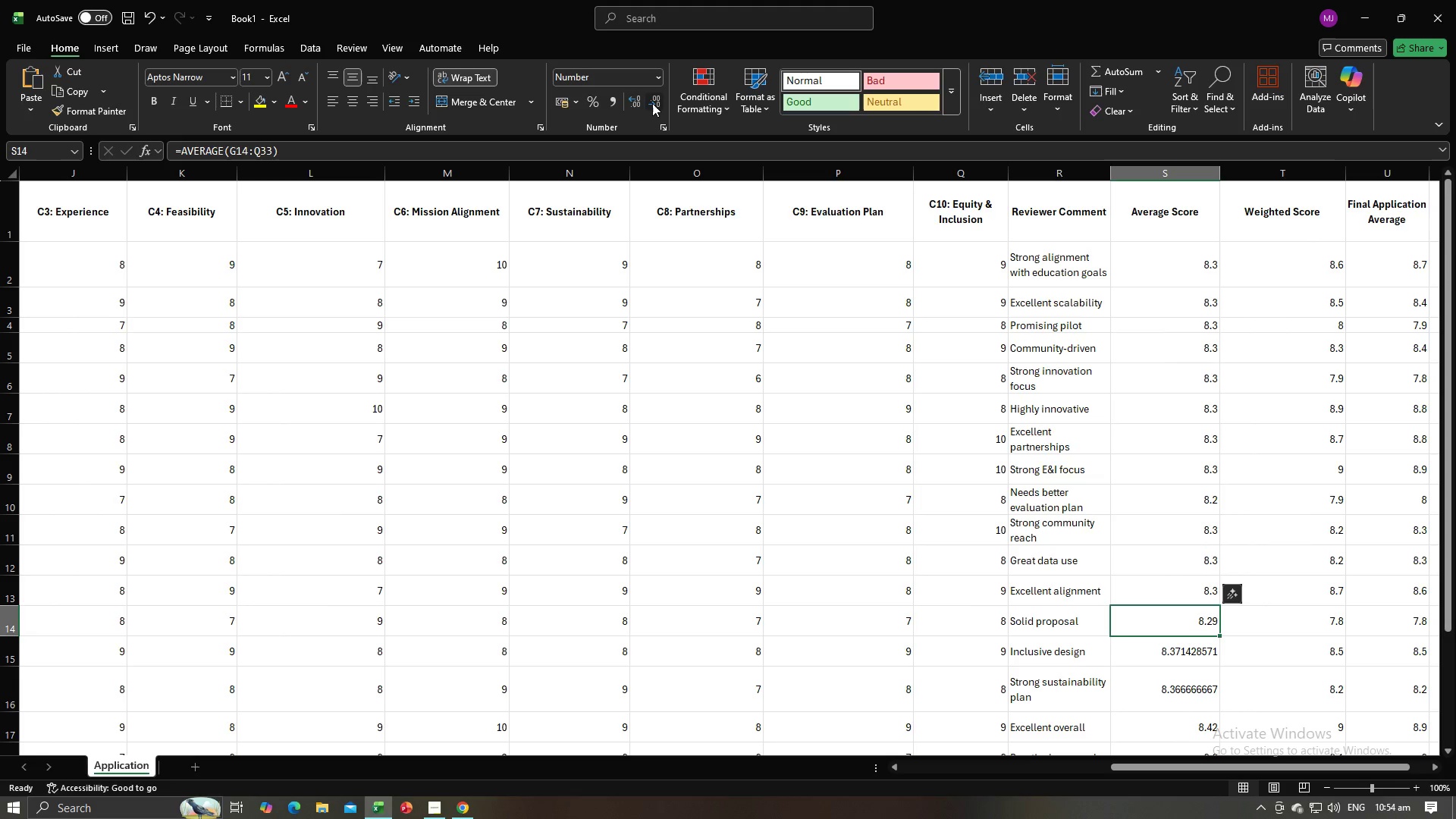 
triple_click([652, 103])
 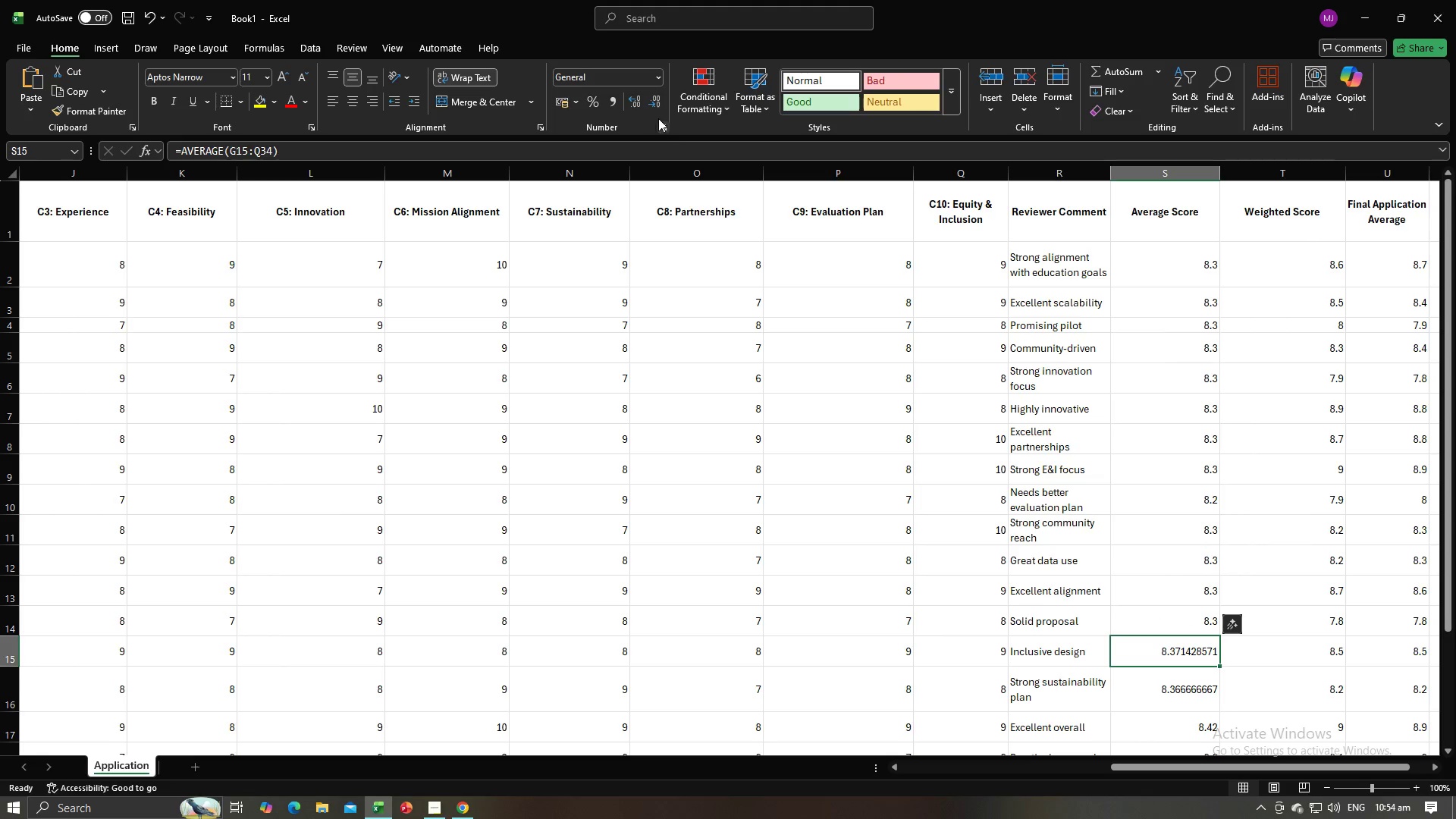 
double_click([654, 103])
 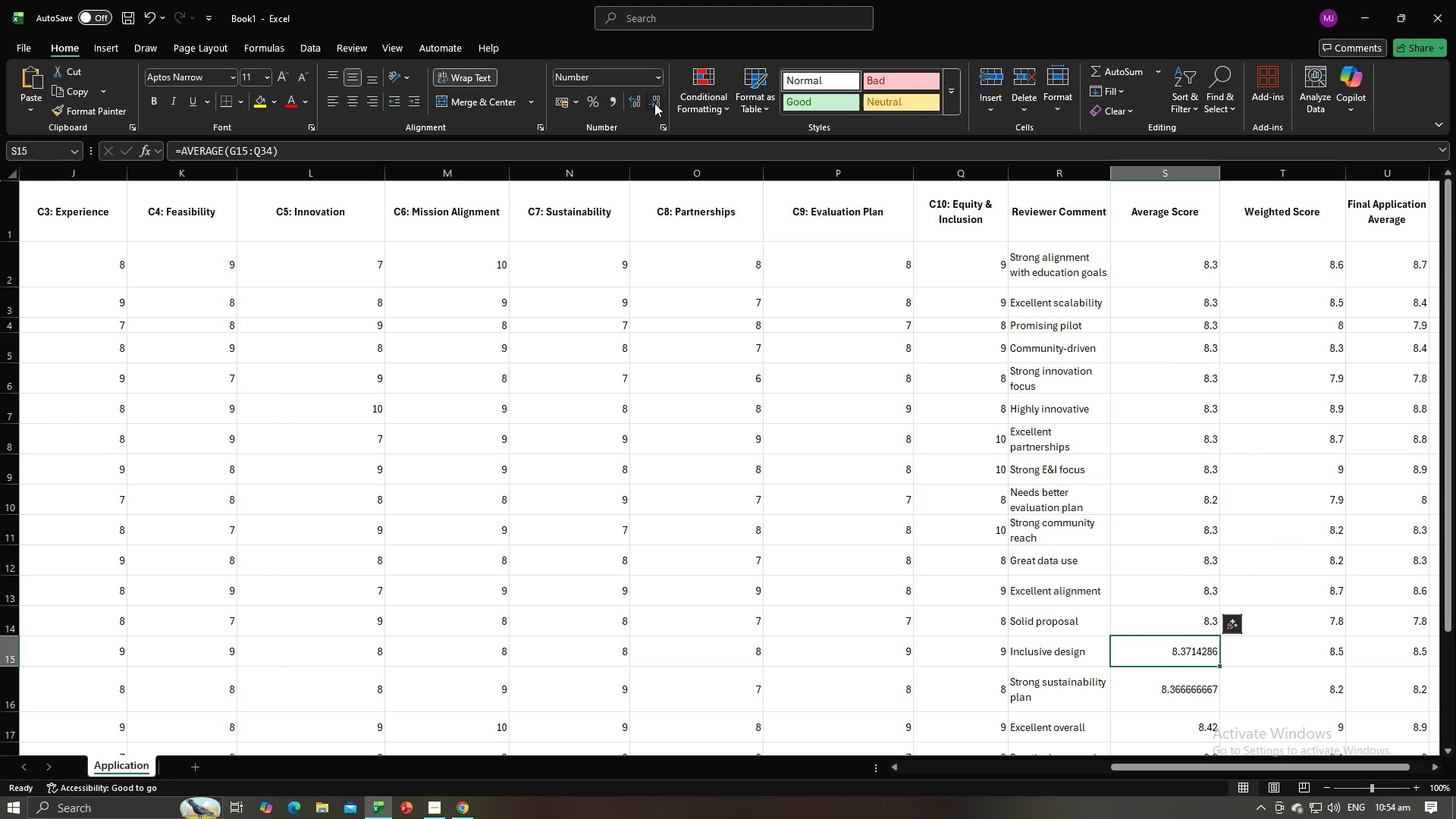 
triple_click([654, 103])
 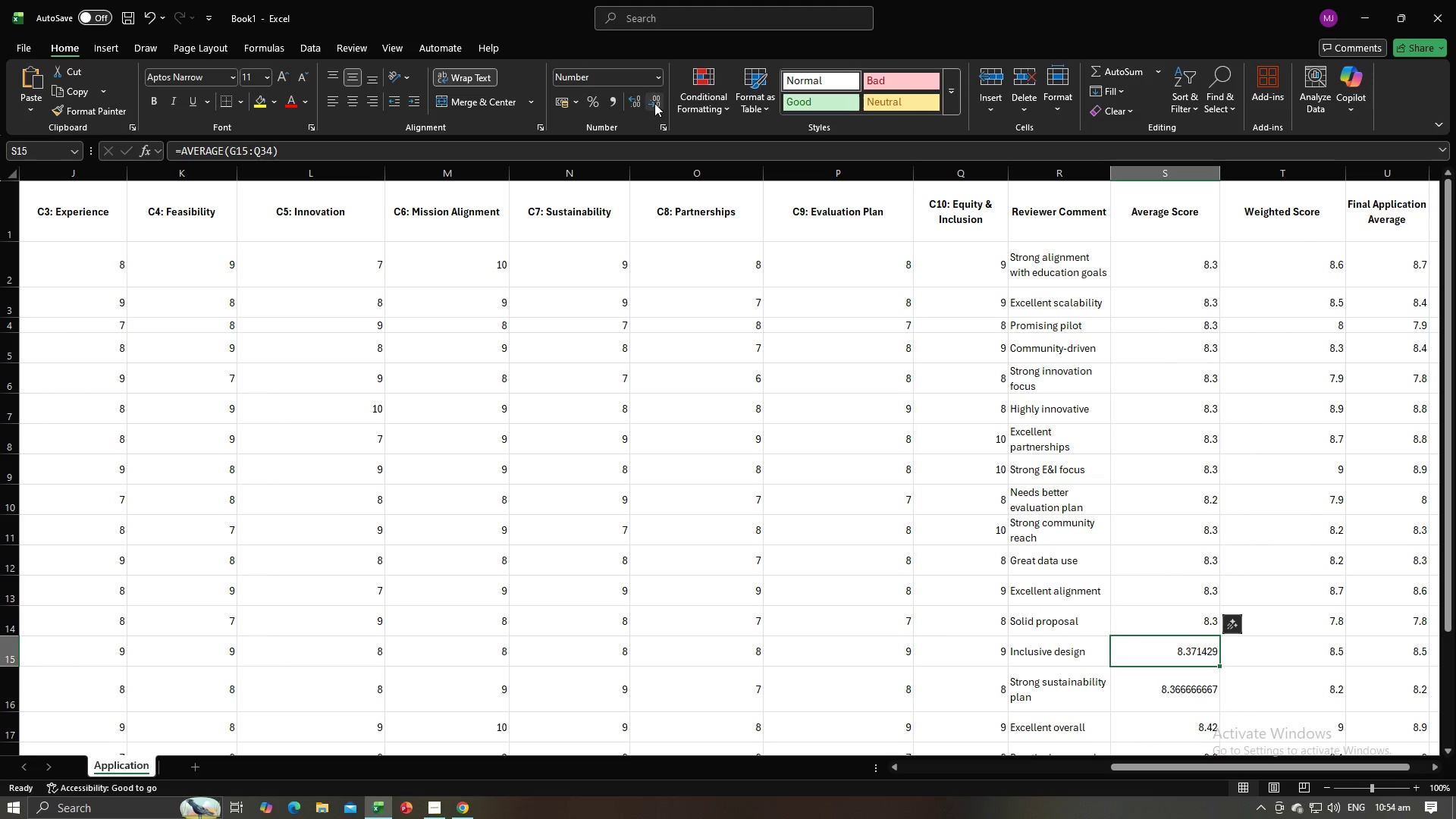 
triple_click([654, 103])
 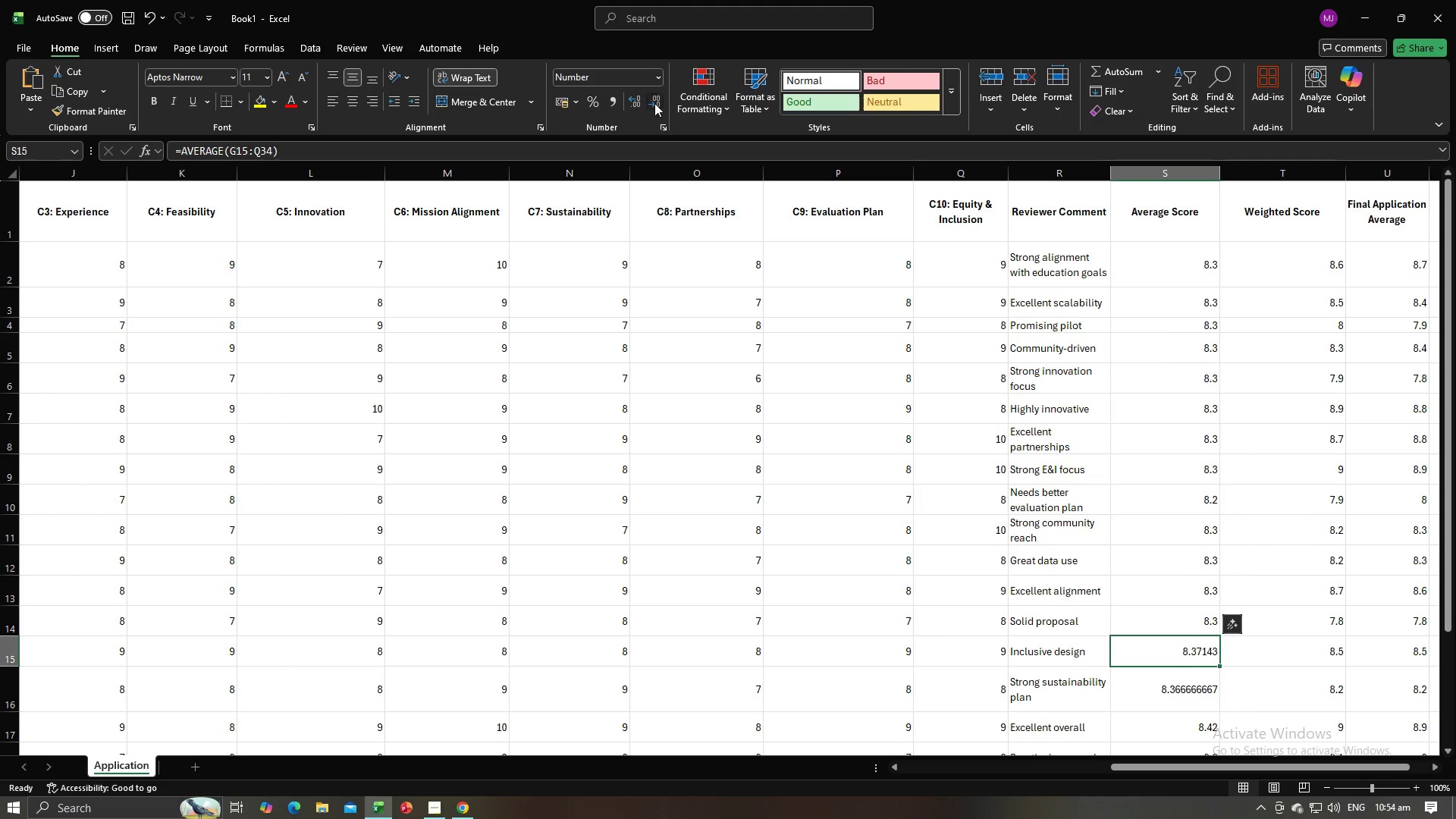 
triple_click([654, 103])
 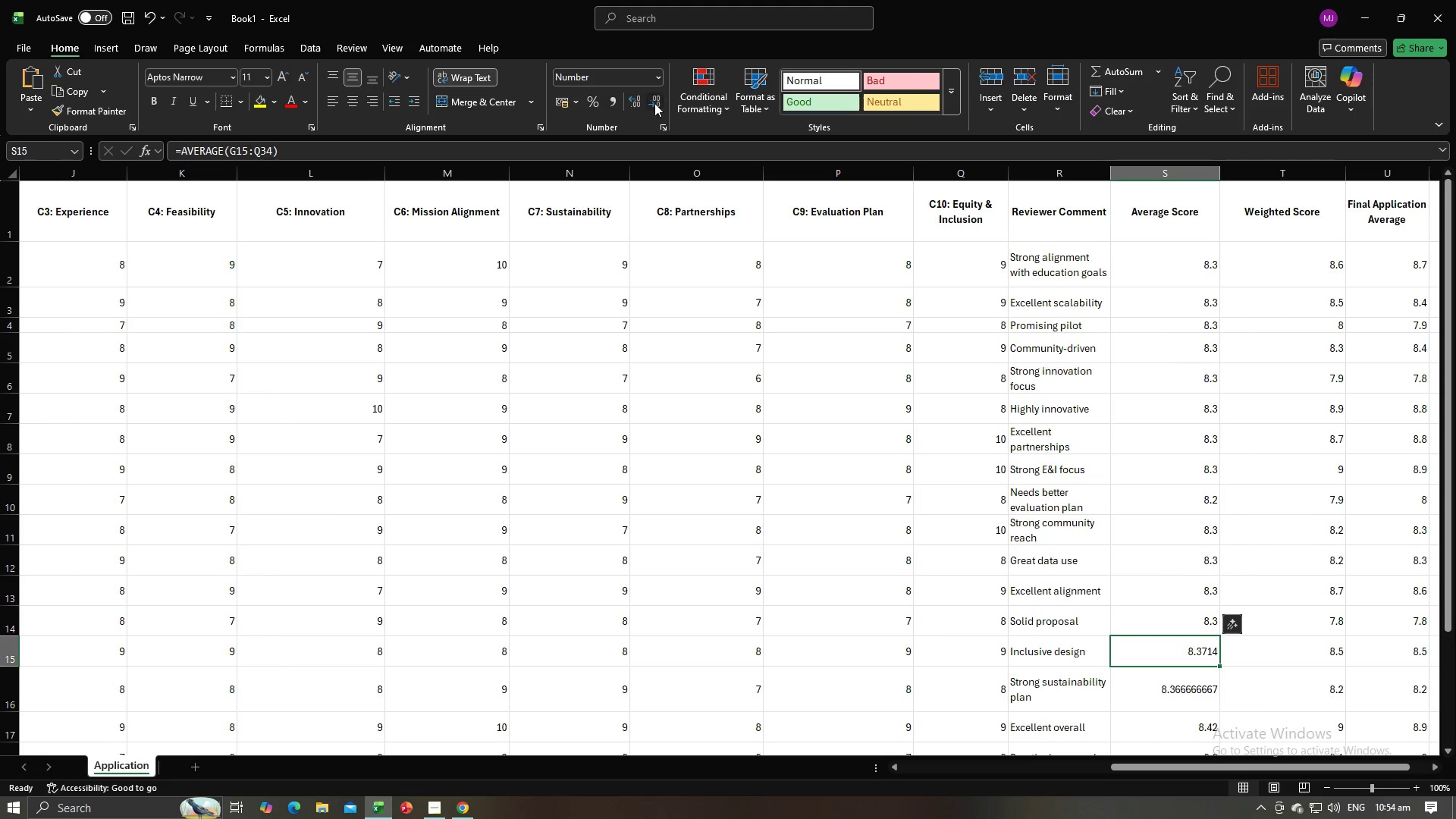 
triple_click([654, 103])
 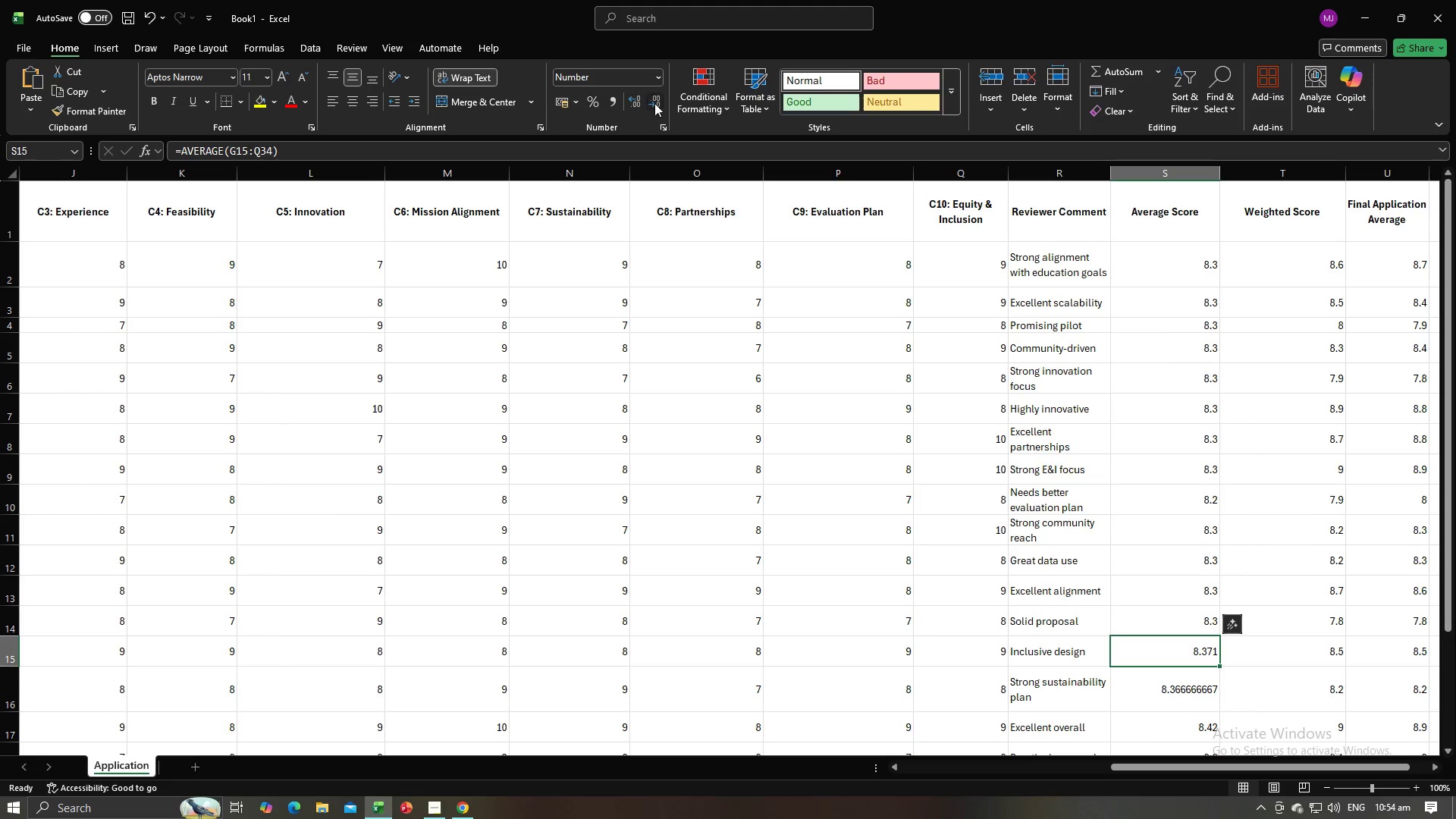 
triple_click([654, 103])
 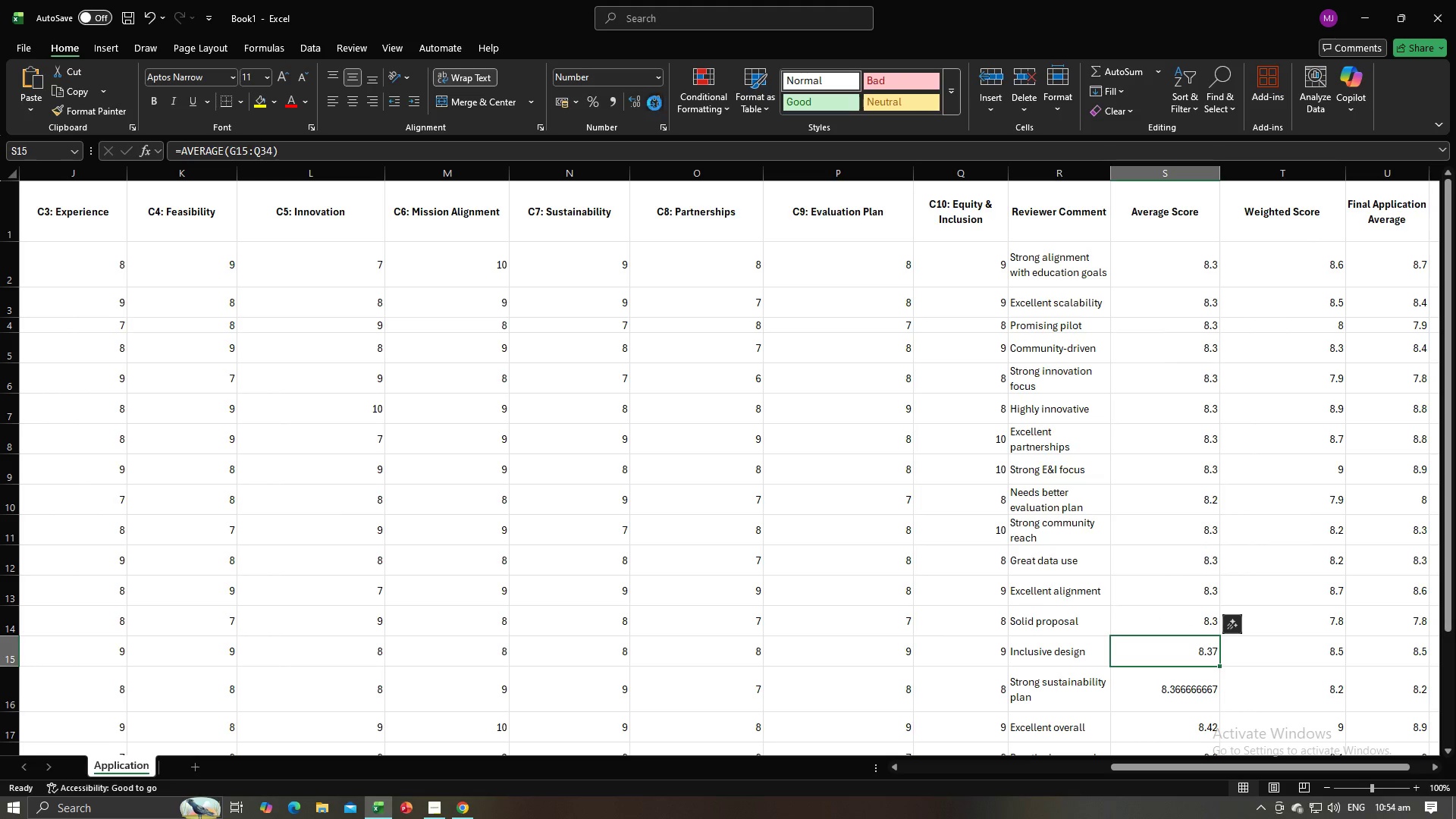 
left_click([654, 103])
 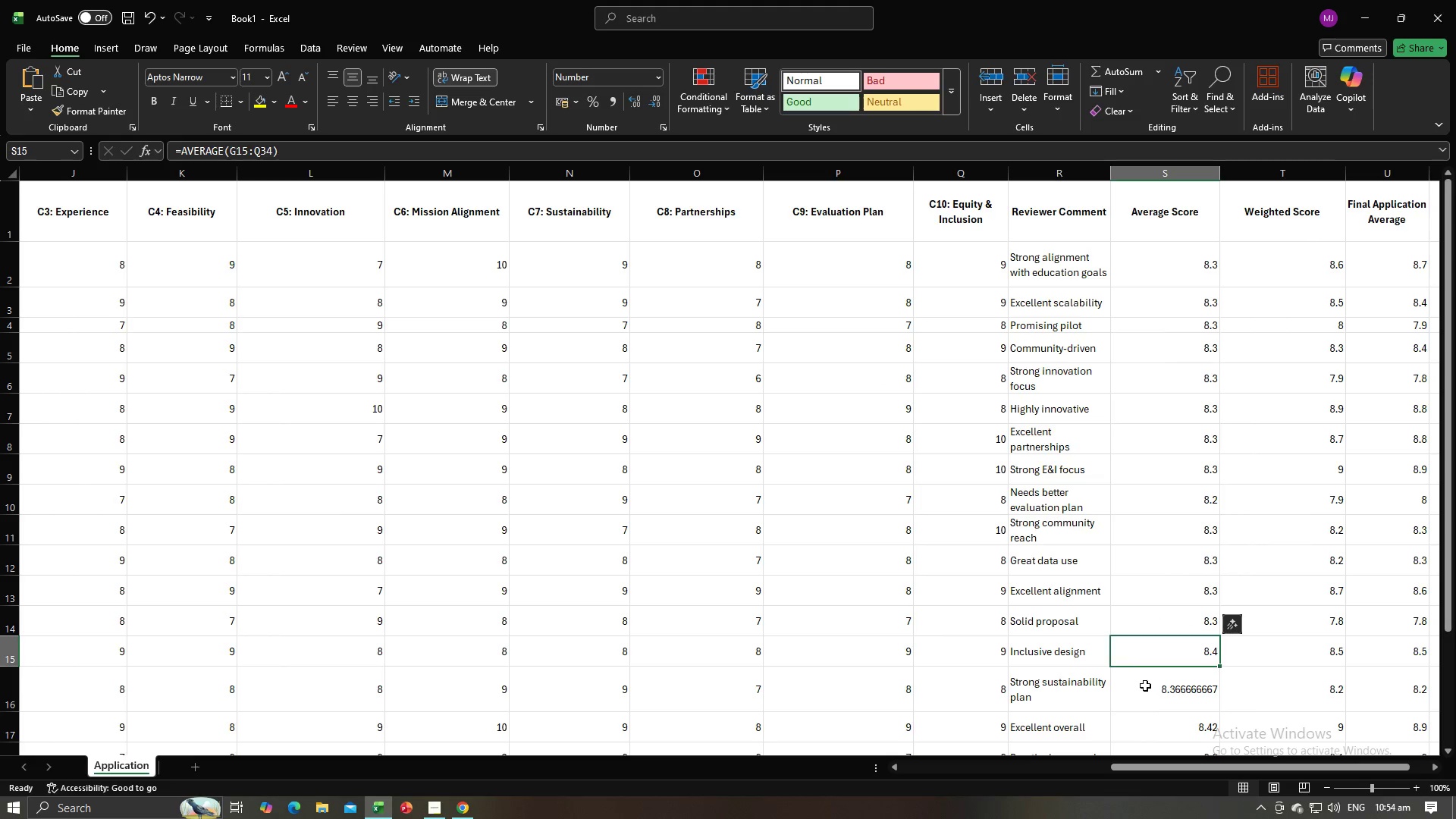 
left_click([1149, 689])
 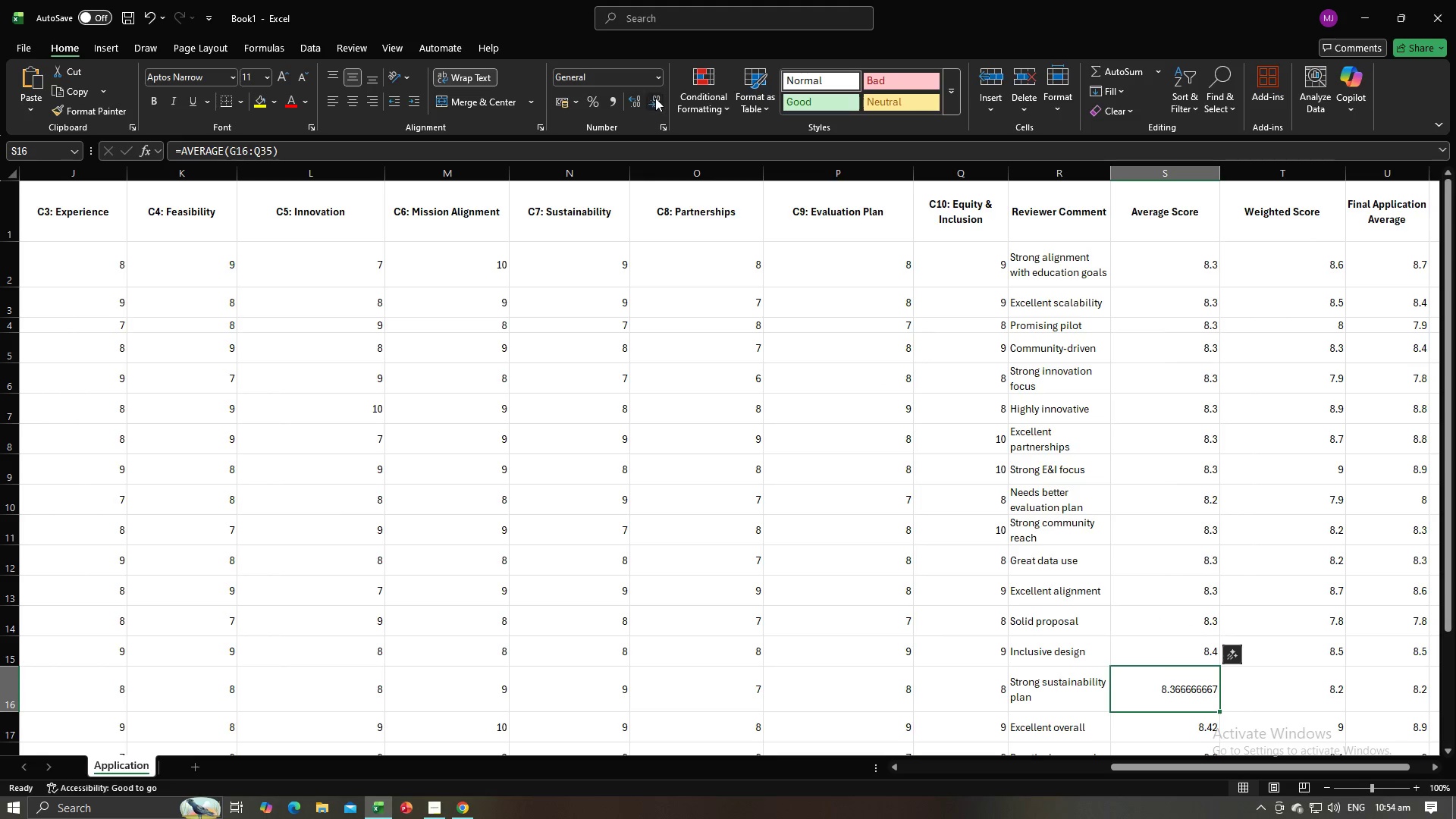 
double_click([655, 98])
 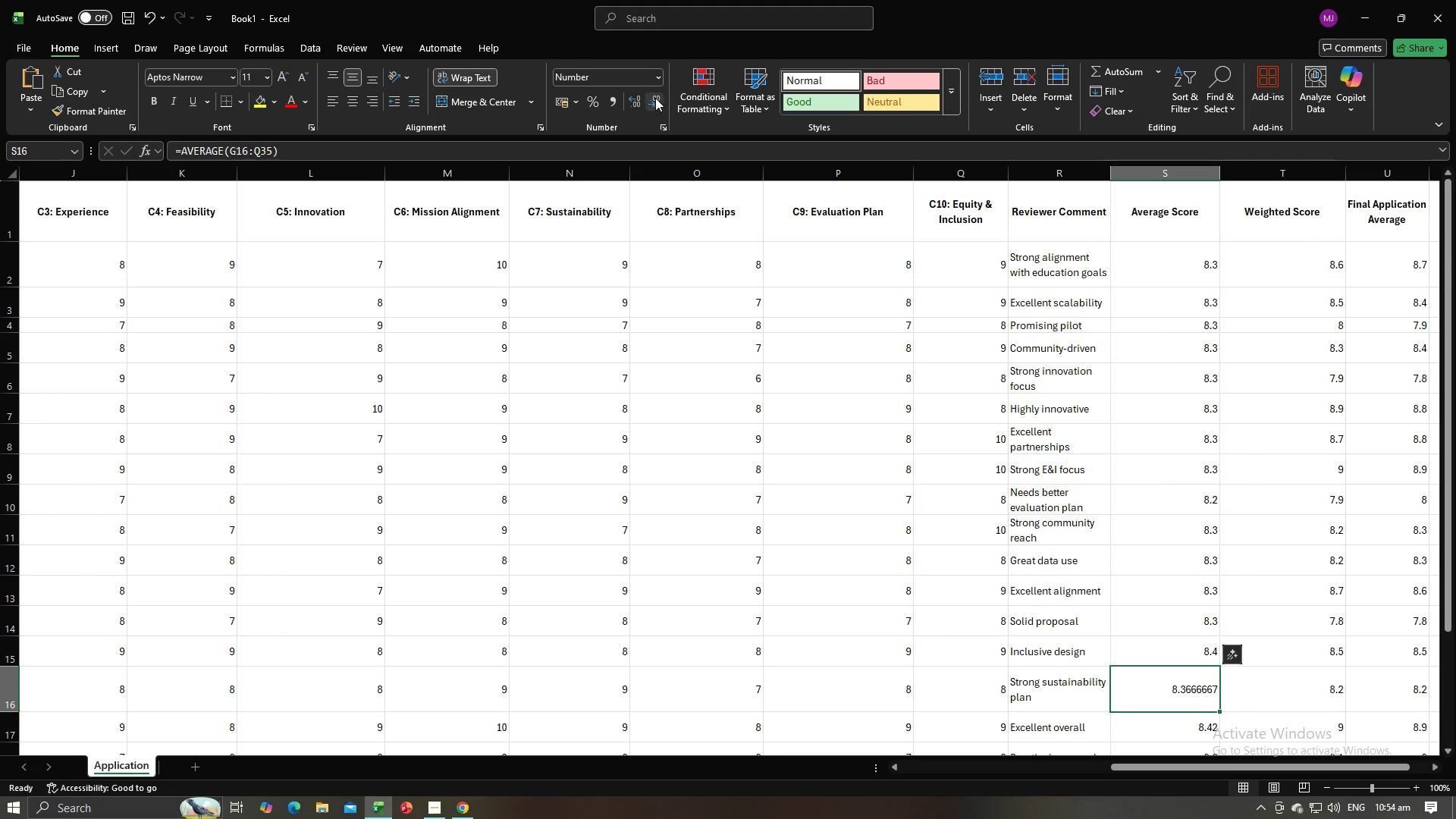 
triple_click([655, 98])
 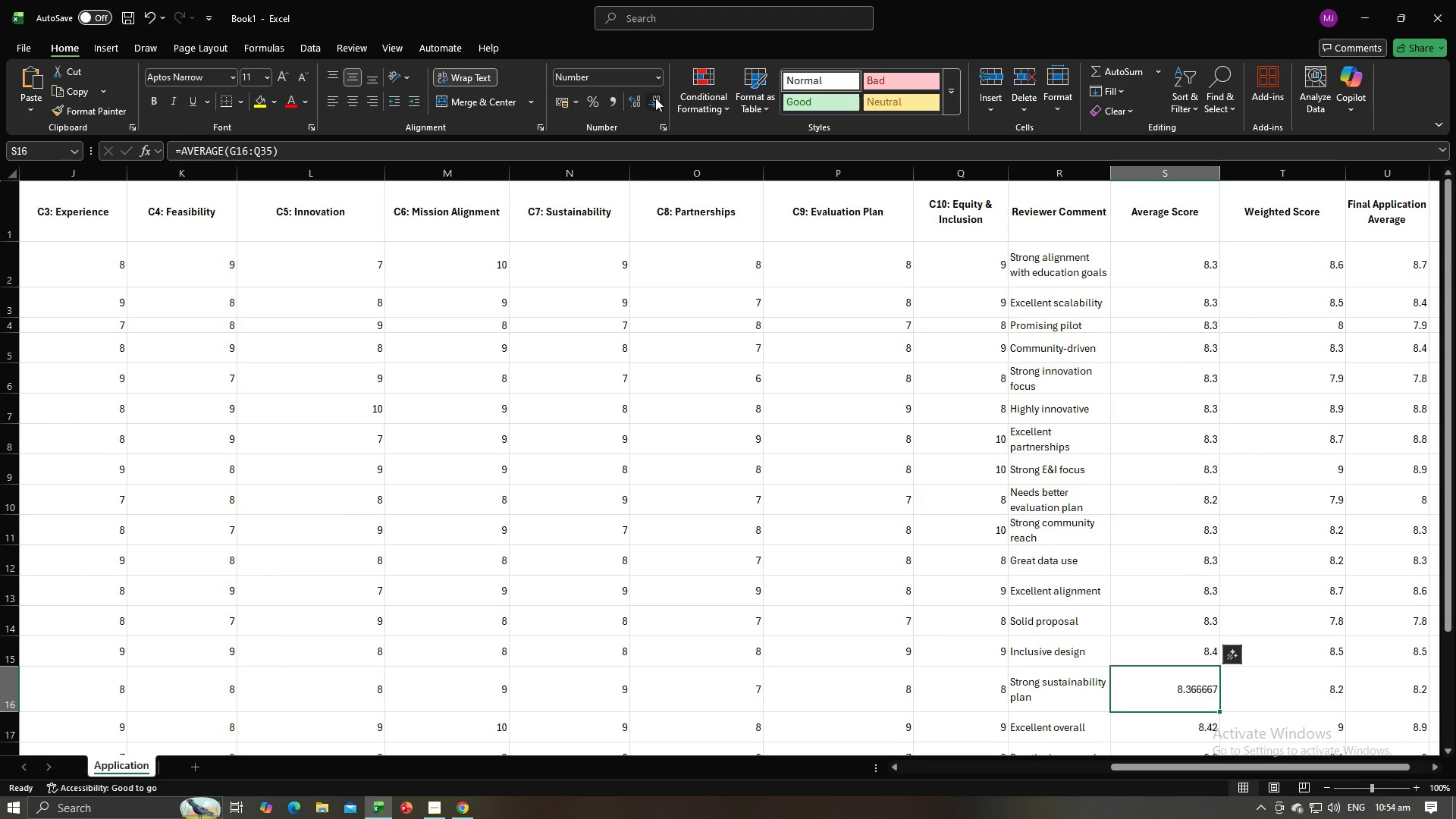 
triple_click([655, 98])
 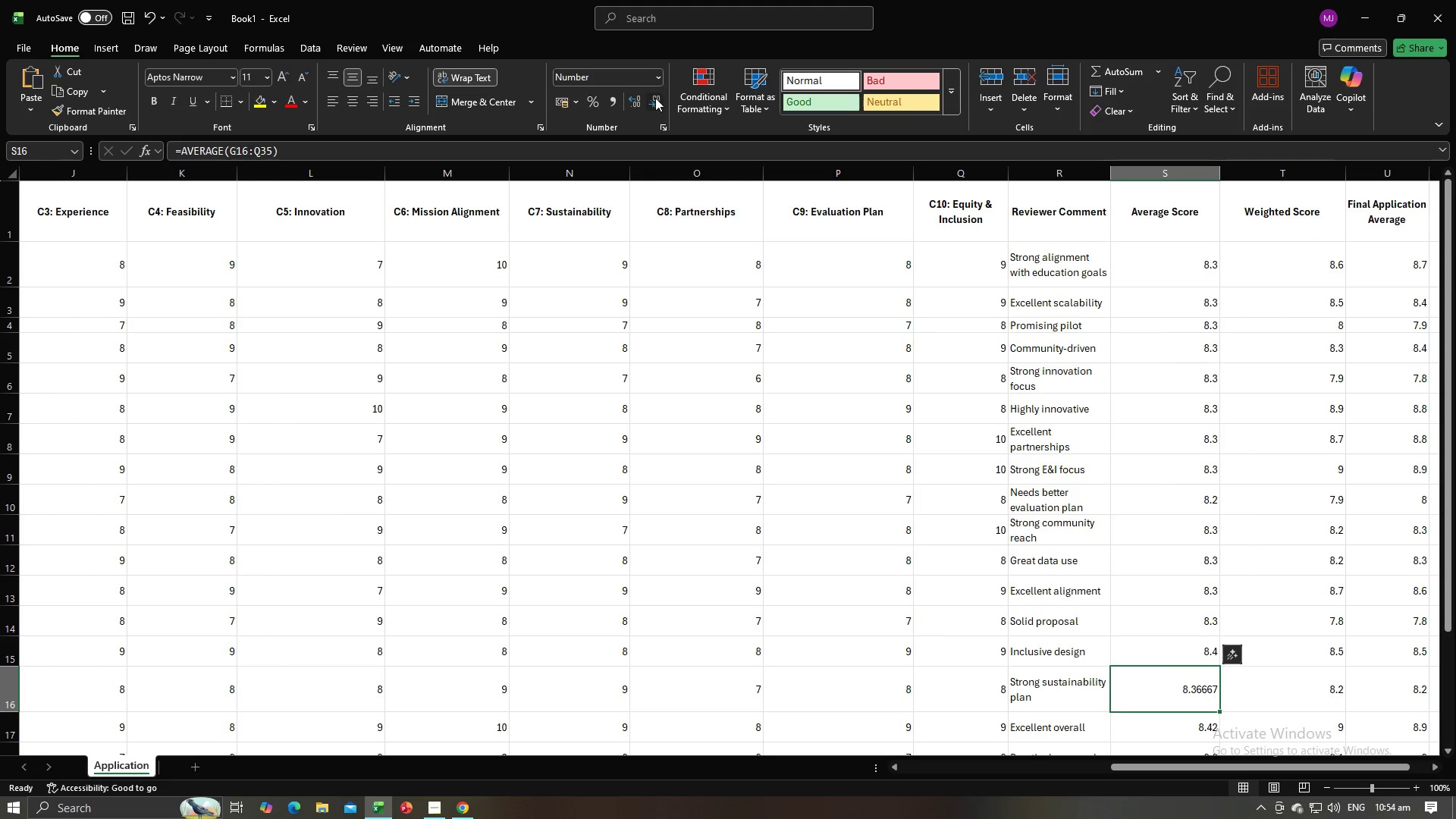 
triple_click([655, 98])
 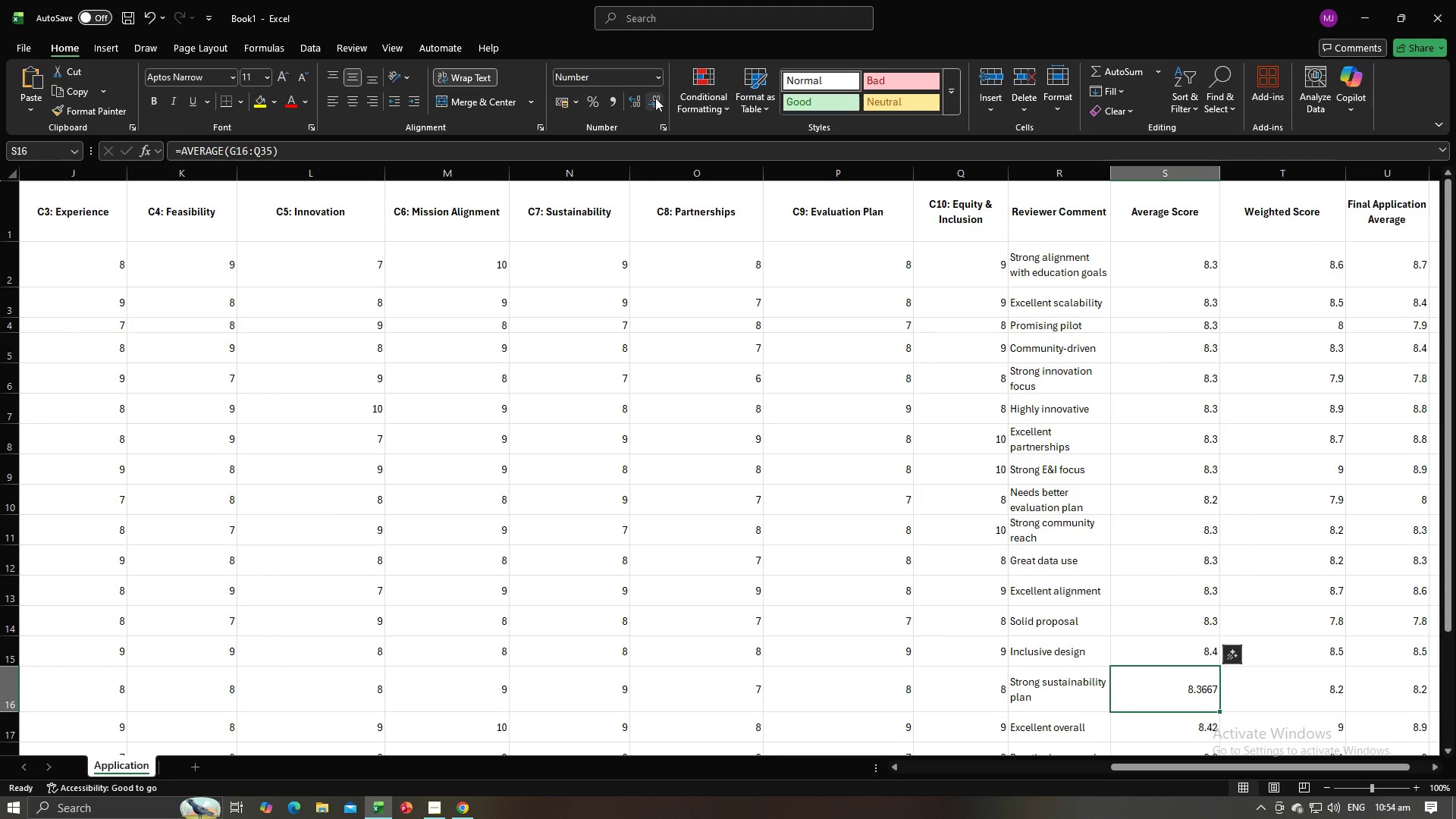 
triple_click([655, 98])
 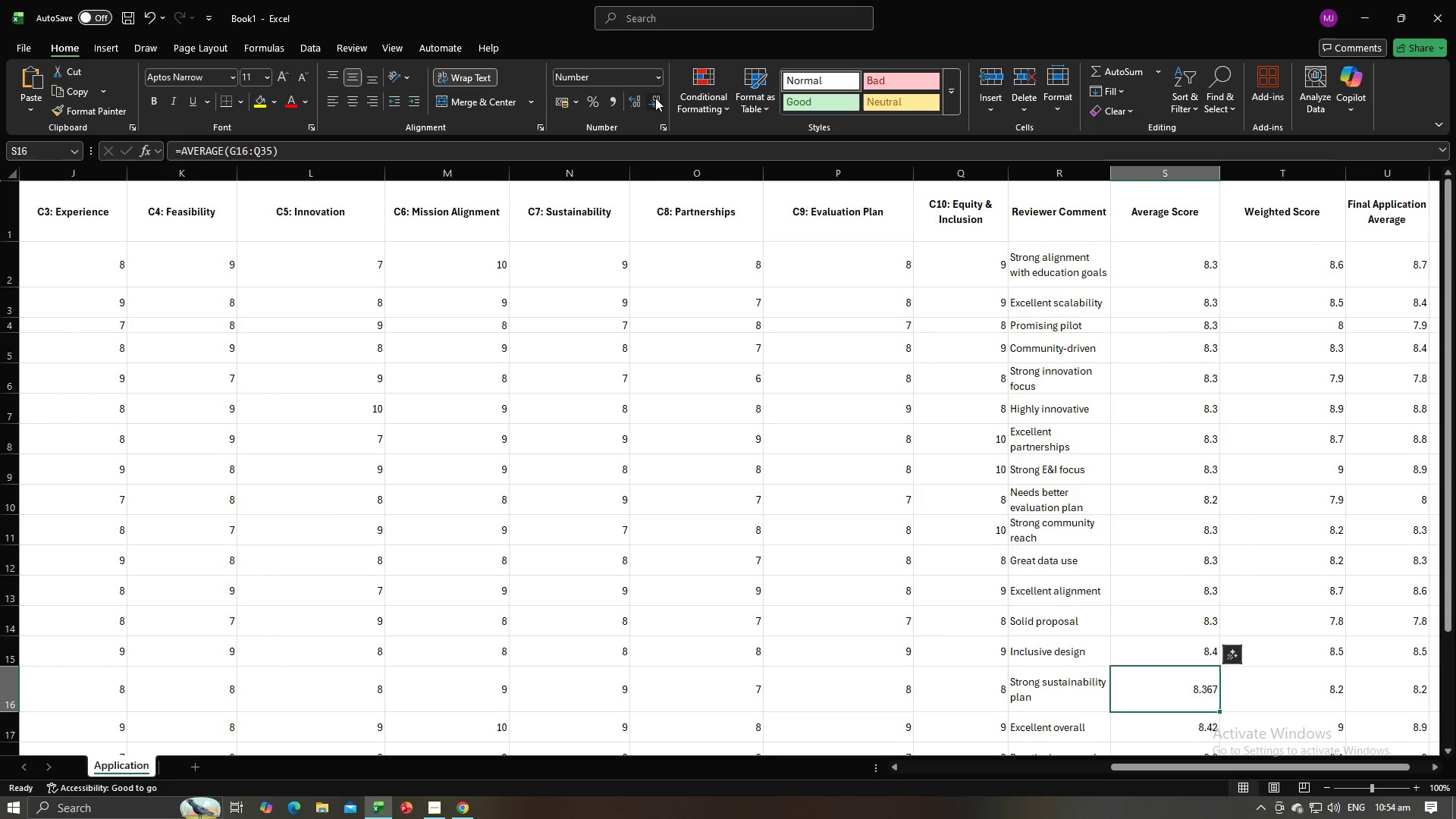 
triple_click([655, 98])
 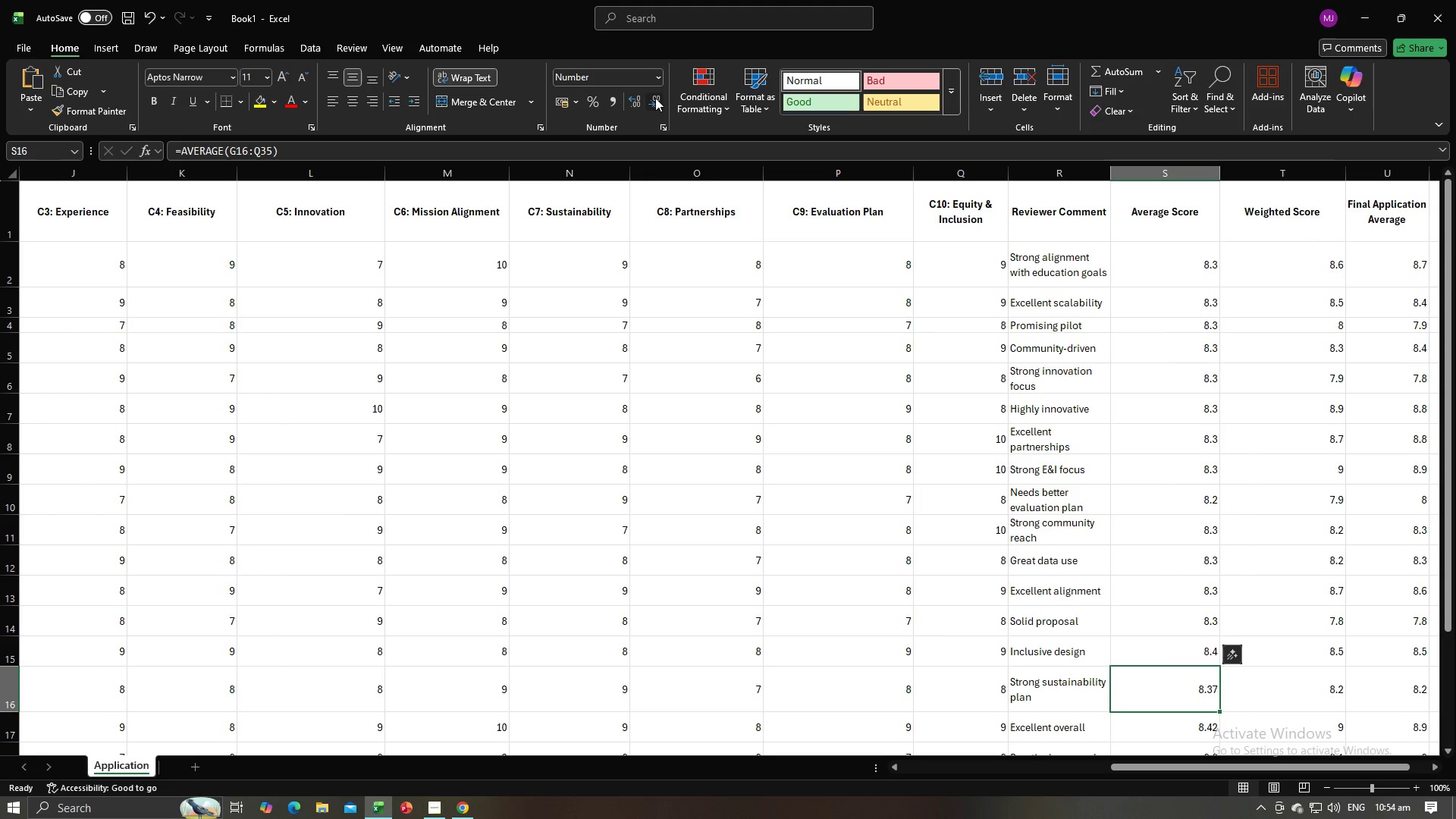 
left_click([655, 98])
 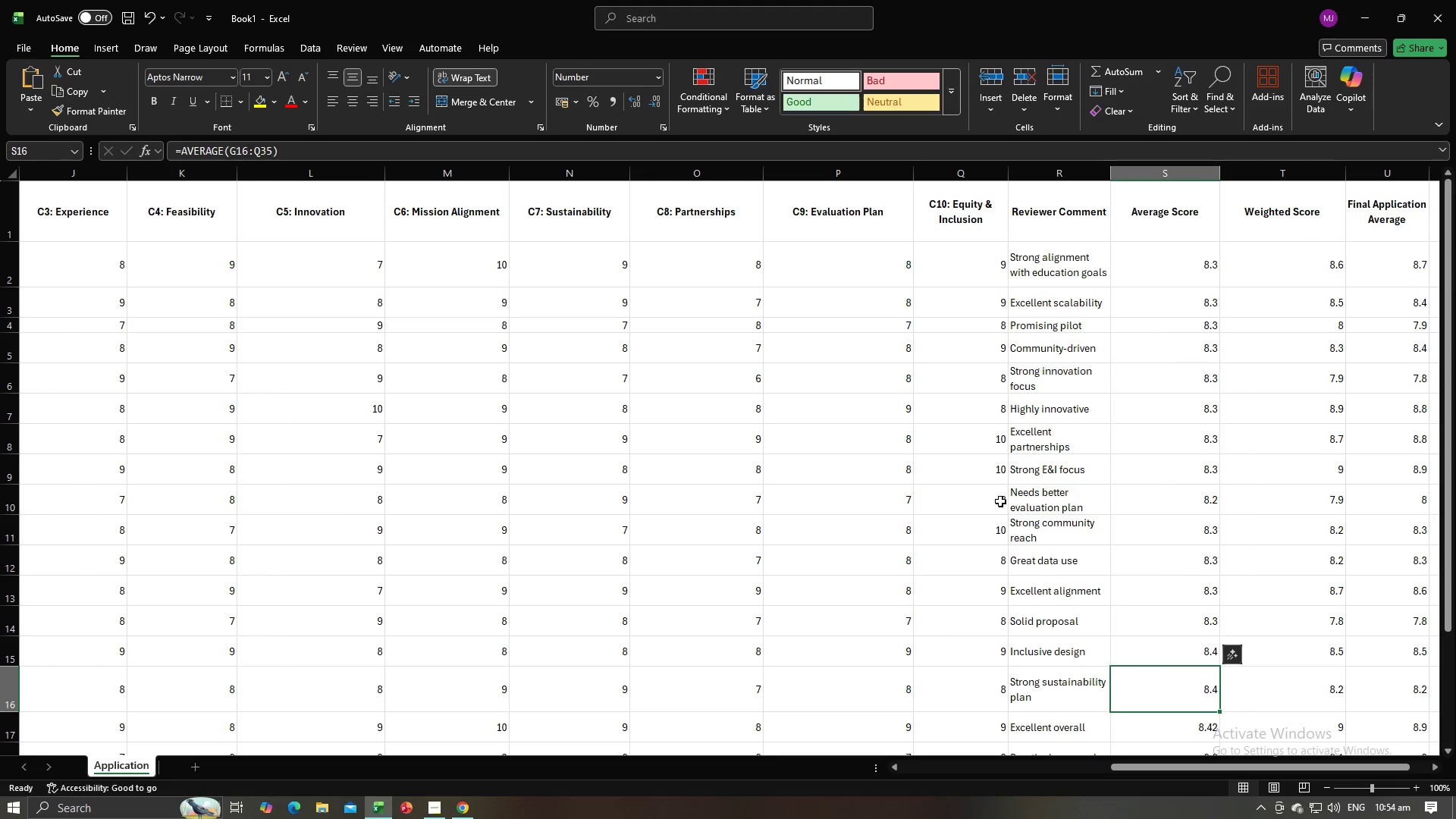 
scroll: coordinate [1065, 516], scroll_direction: down, amount: 3.0
 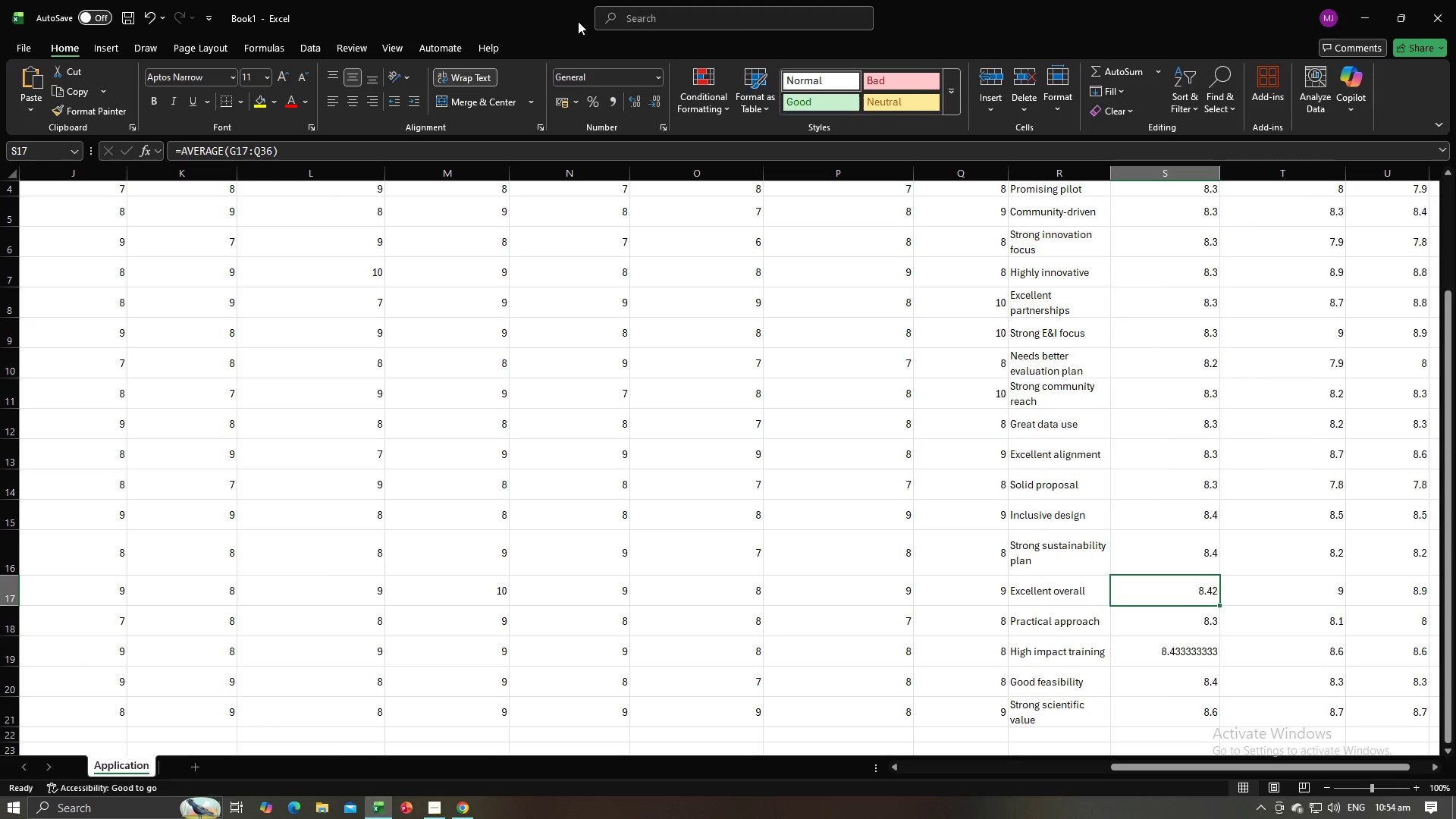 
left_click([650, 101])
 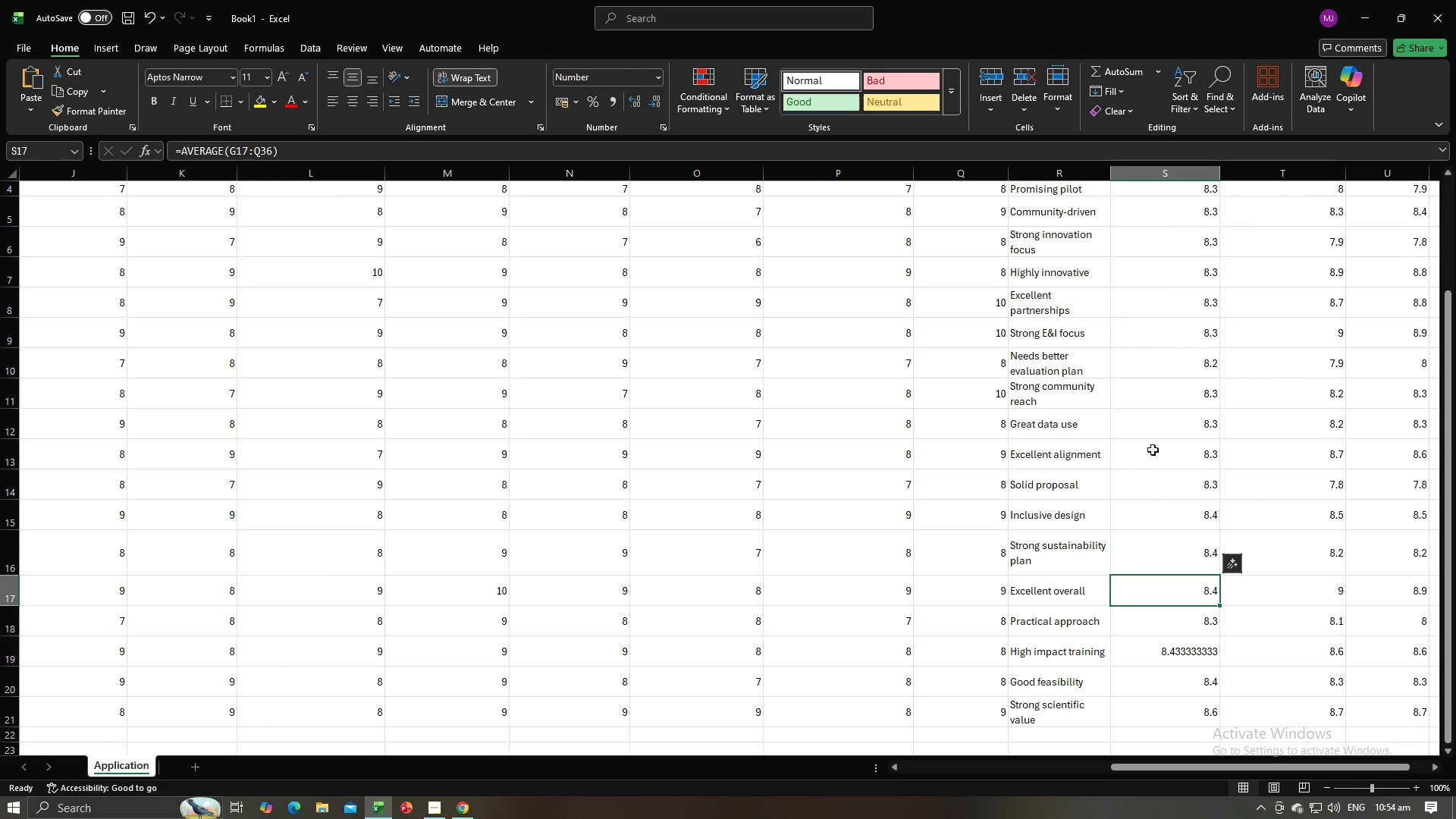 
scroll: coordinate [1210, 478], scroll_direction: down, amount: 2.0
 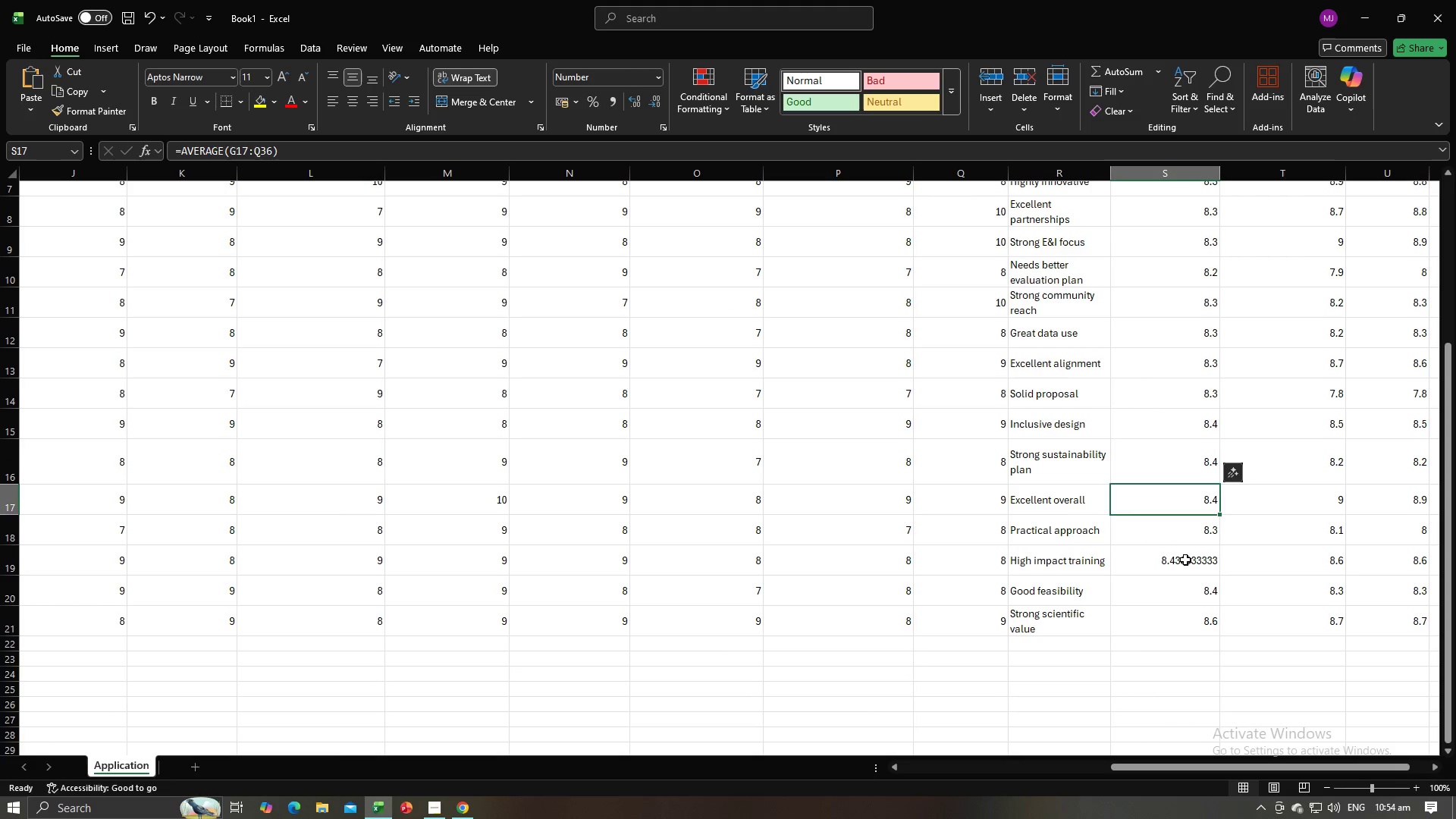 
left_click([1187, 569])
 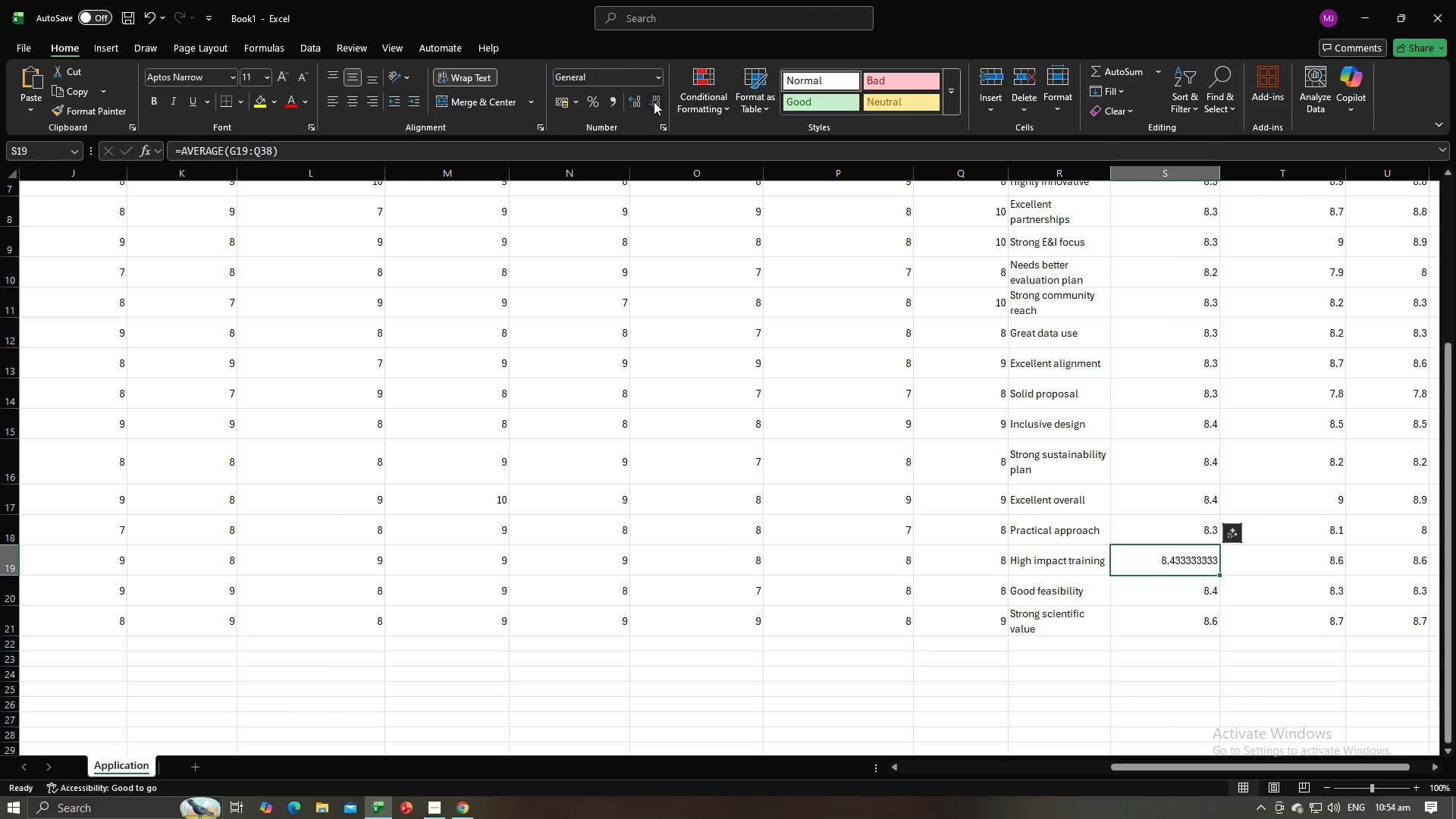 
double_click([654, 102])
 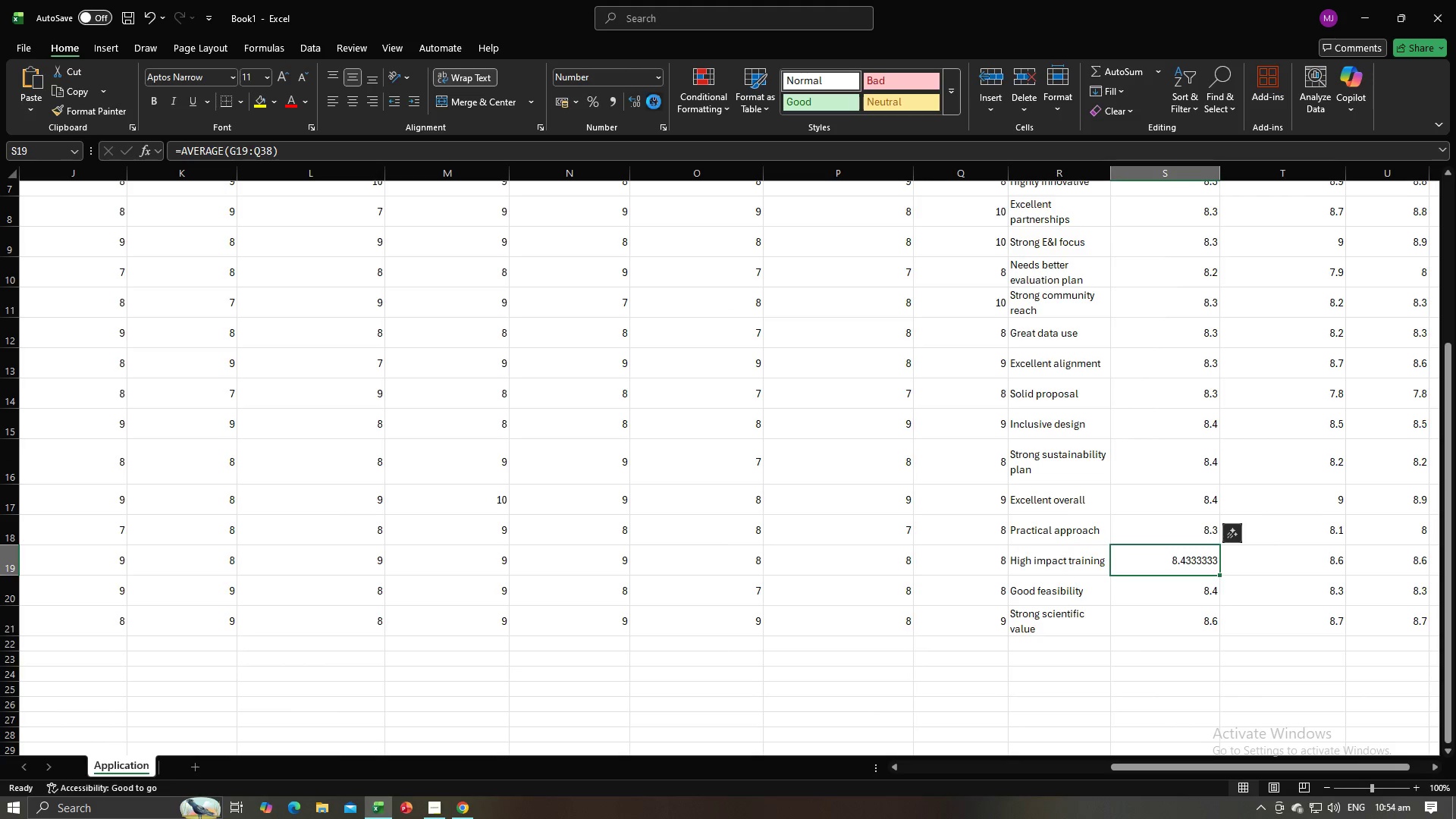 
triple_click([654, 102])
 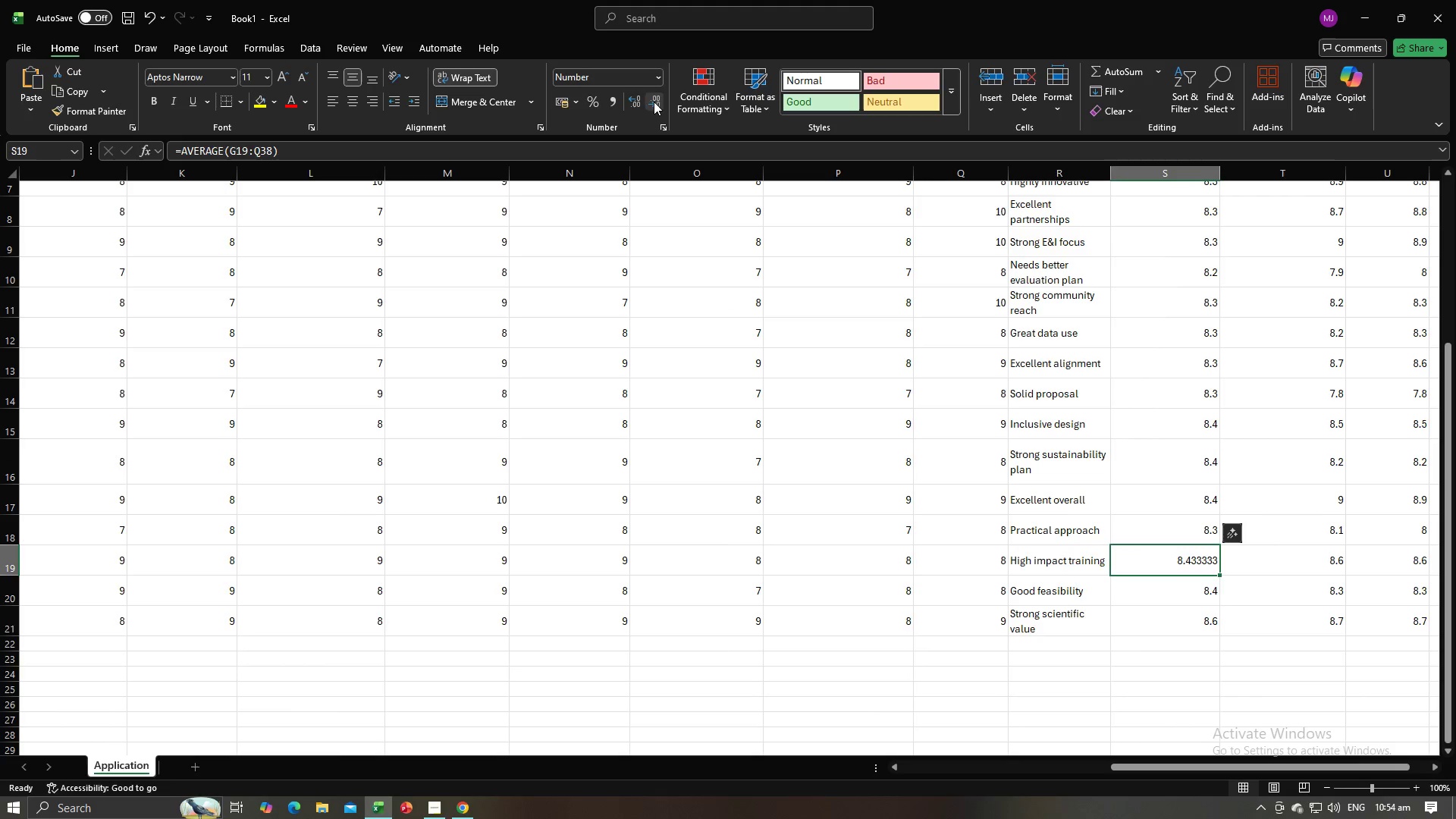 
triple_click([654, 102])
 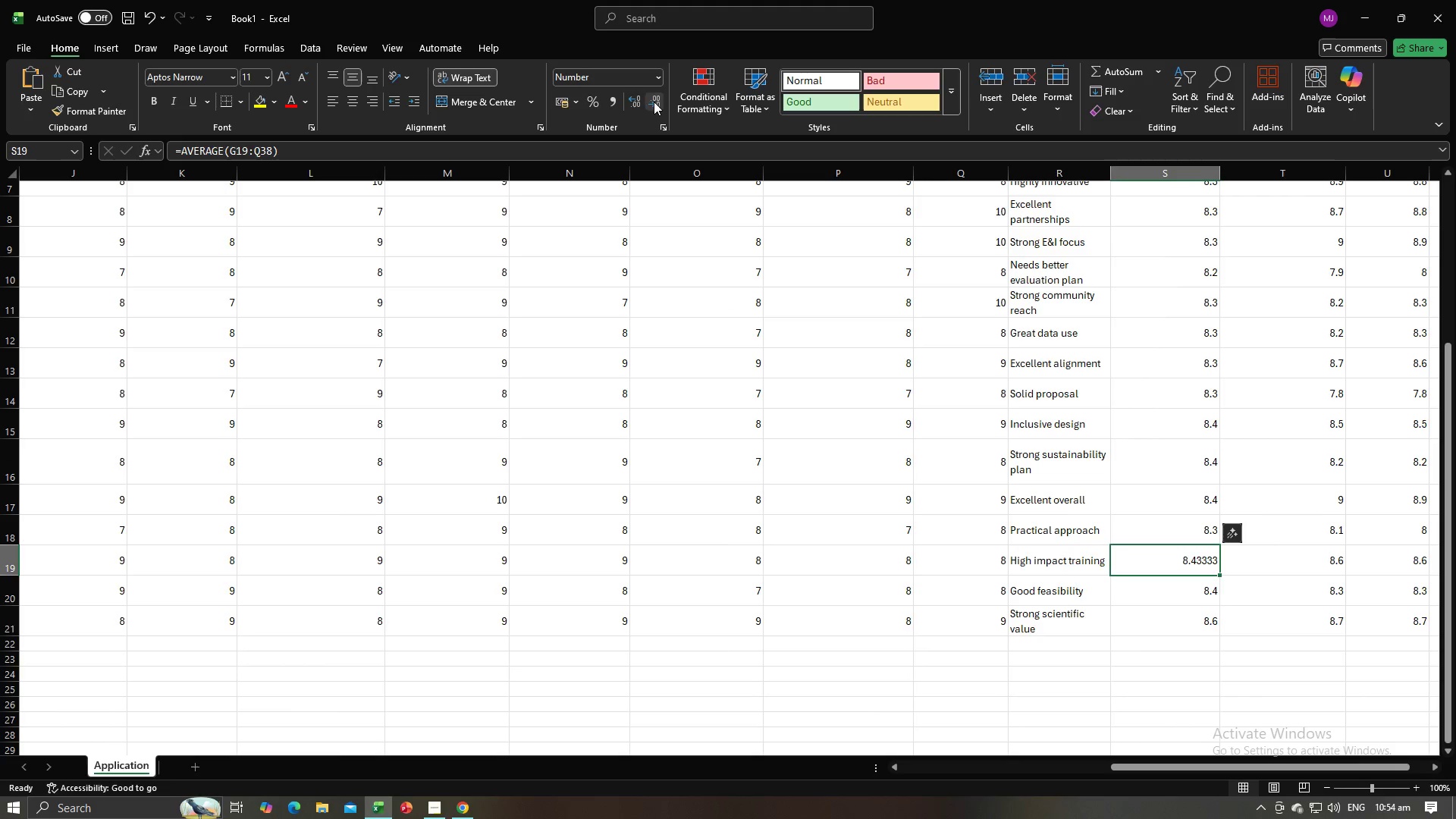 
triple_click([654, 102])
 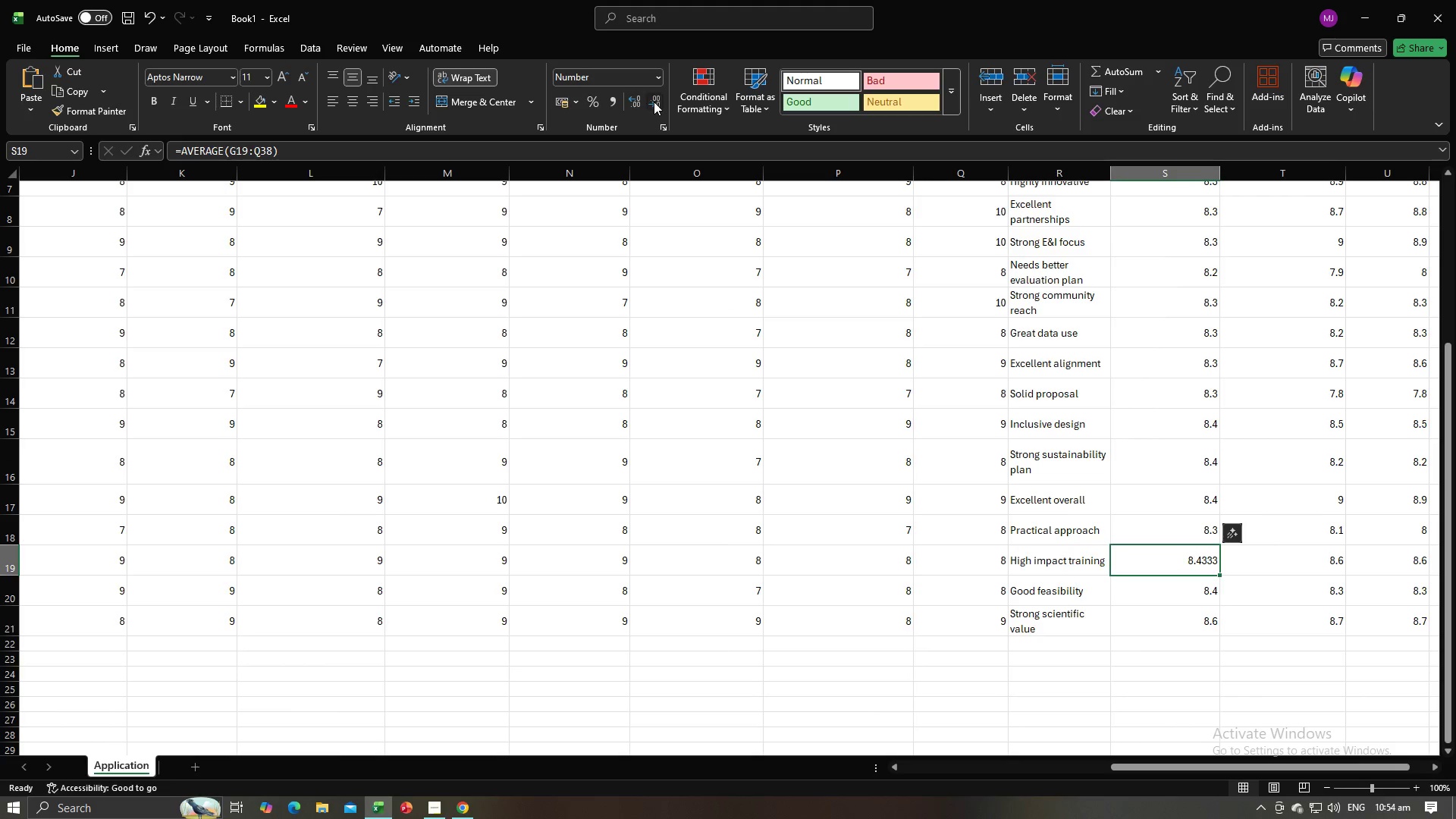 
triple_click([654, 102])
 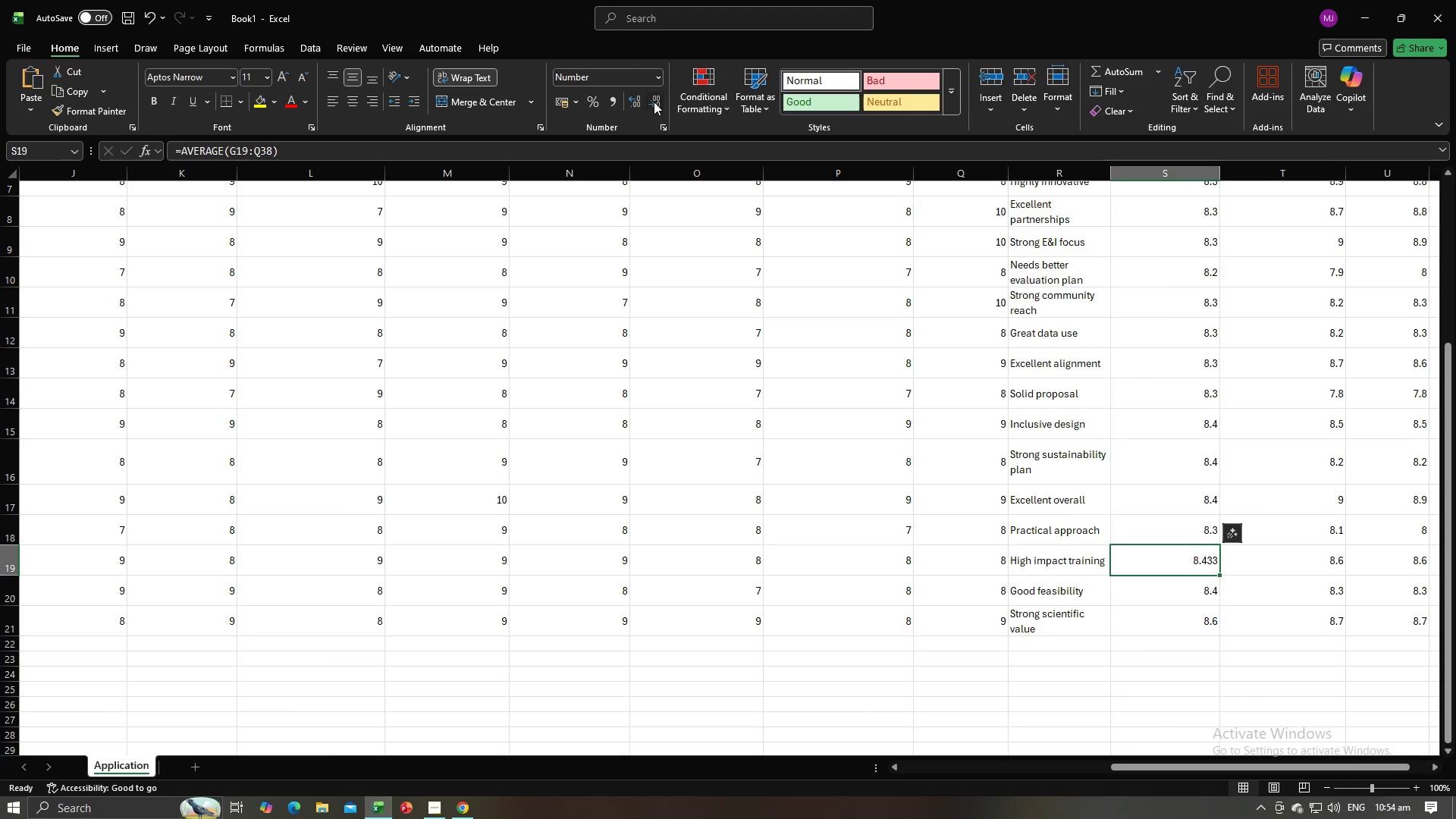 
triple_click([654, 102])
 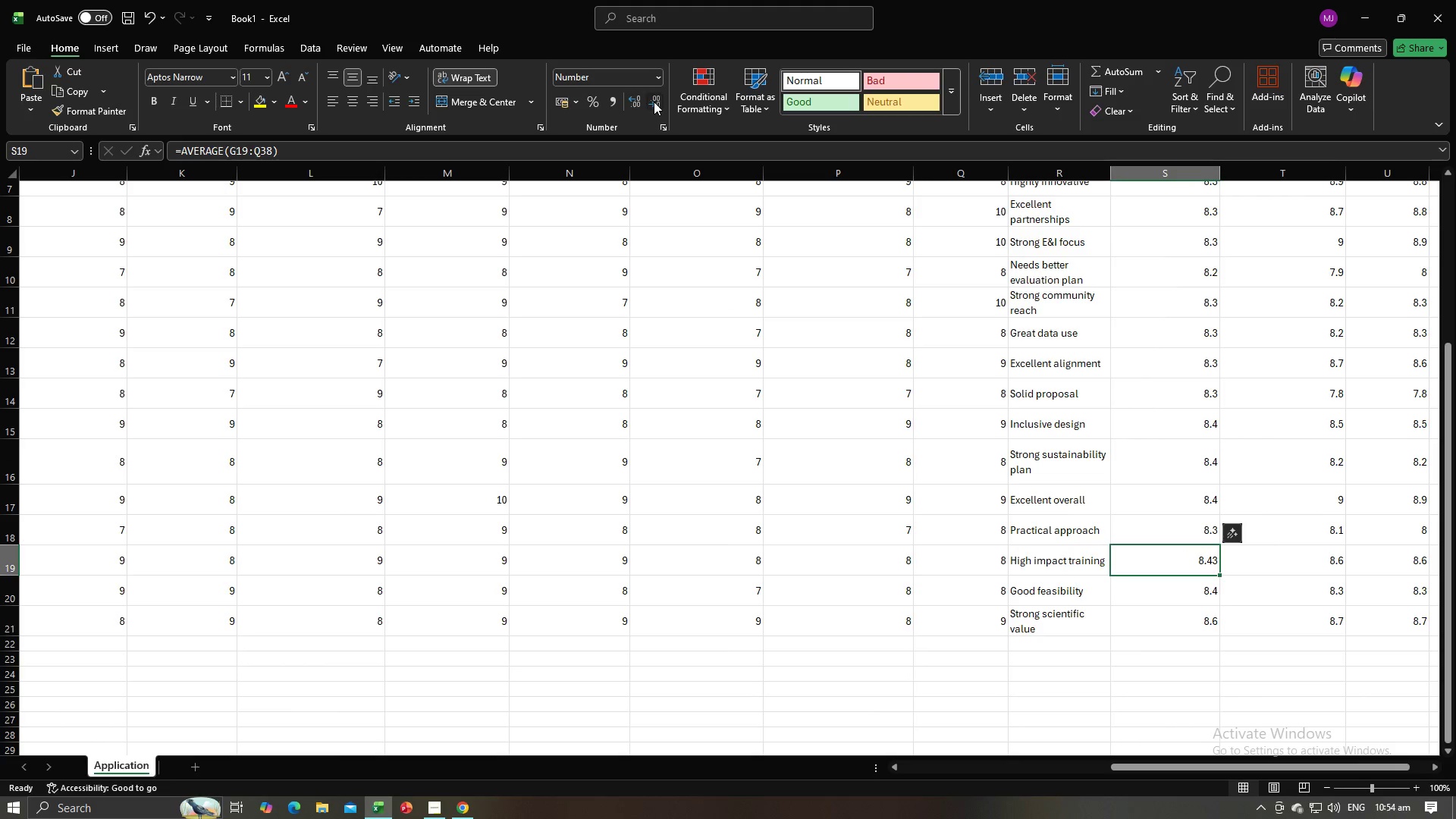 
triple_click([654, 102])
 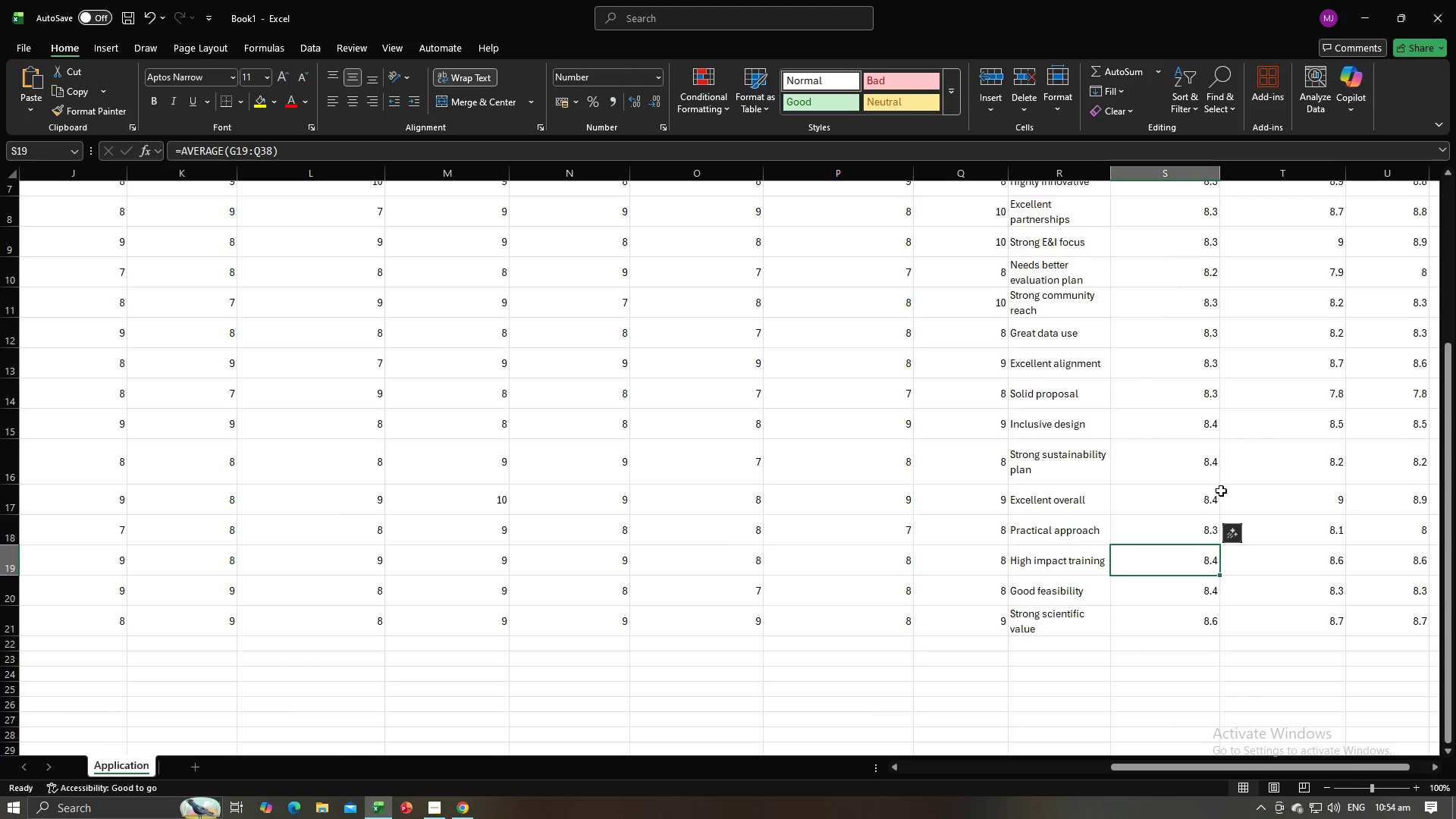 
scroll: coordinate [1230, 486], scroll_direction: up, amount: 11.0
 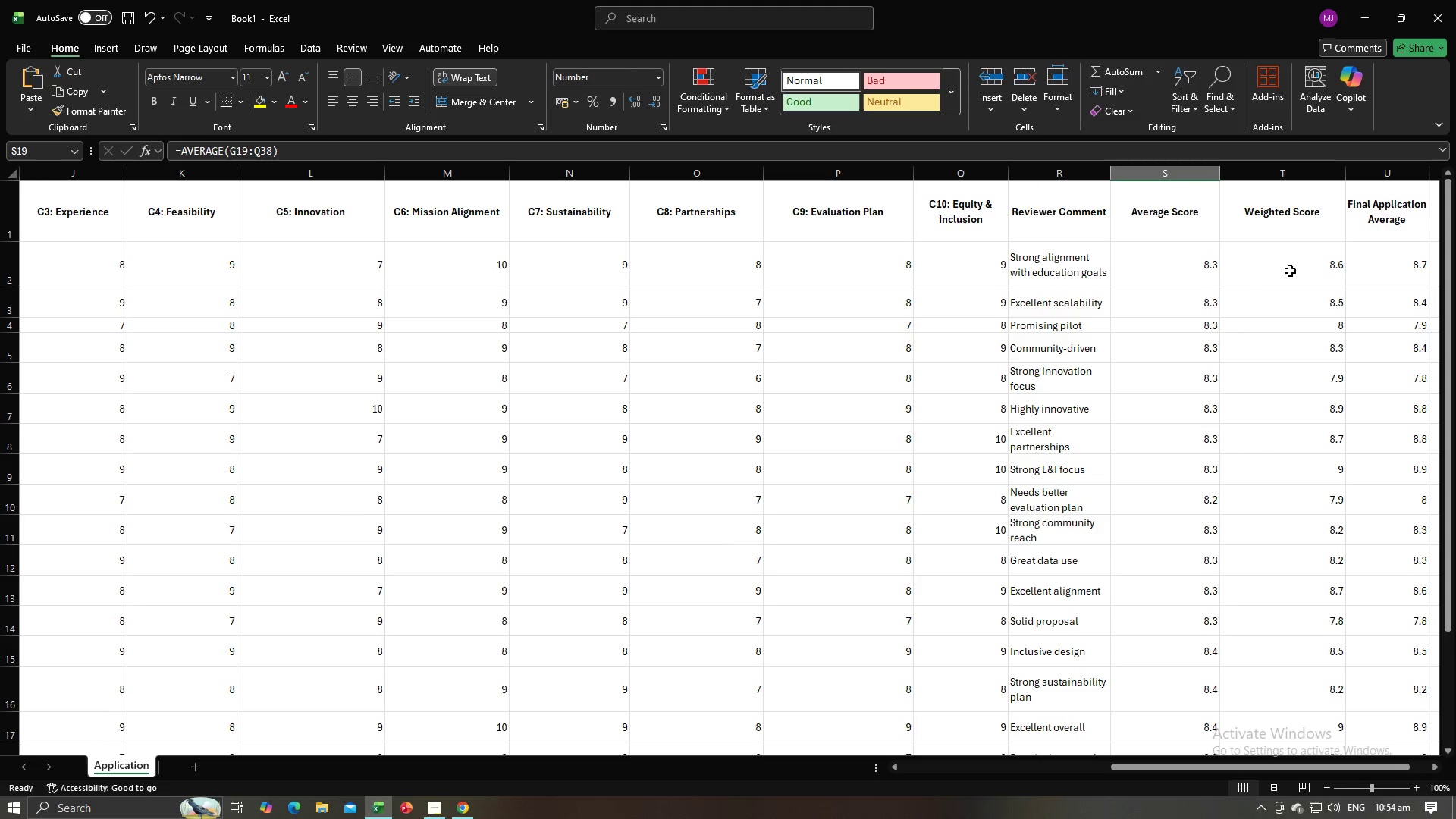 
left_click_drag(start_coordinate=[1294, 264], to_coordinate=[1315, 719])
 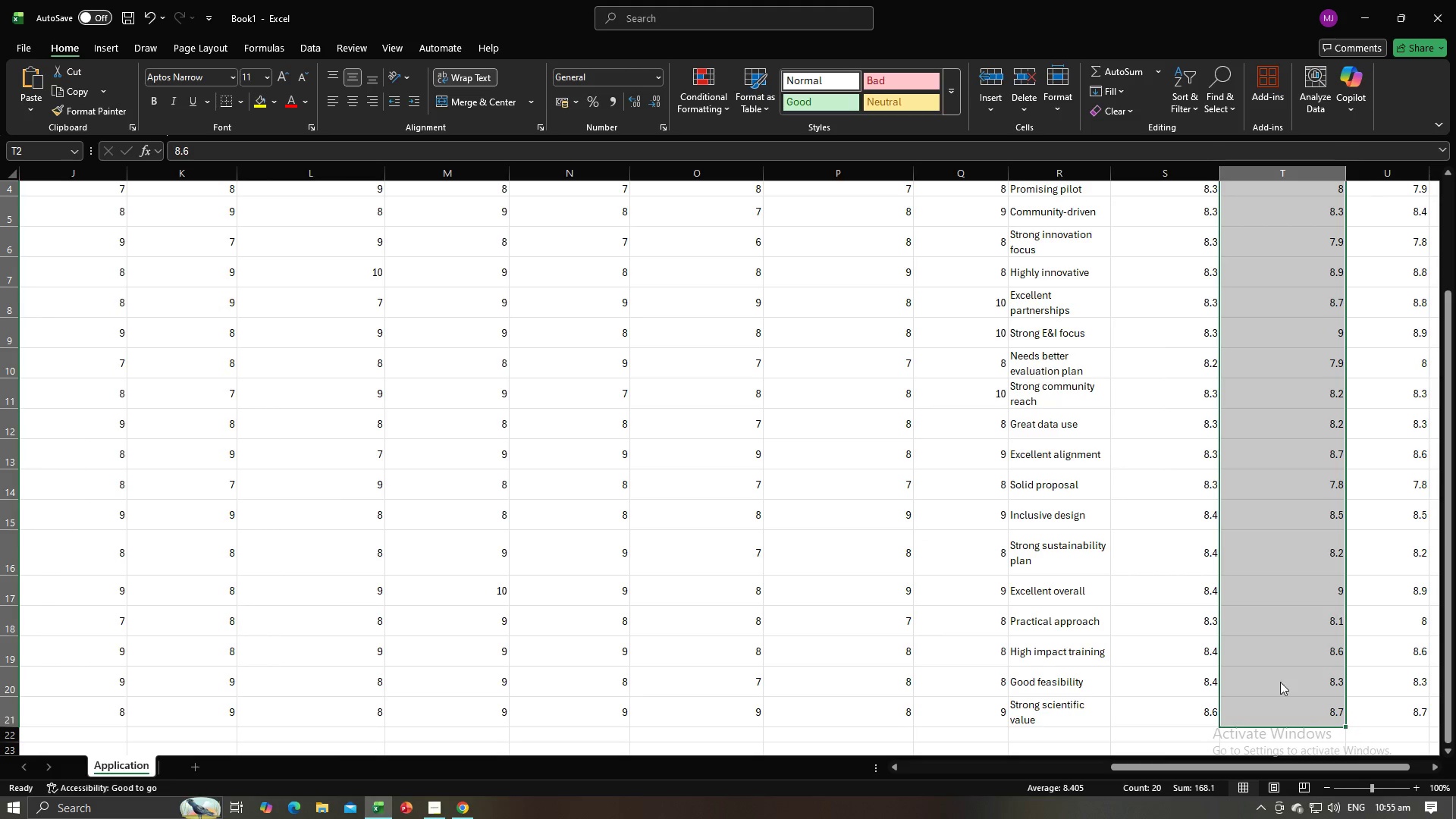 
right_click([1280, 682])
 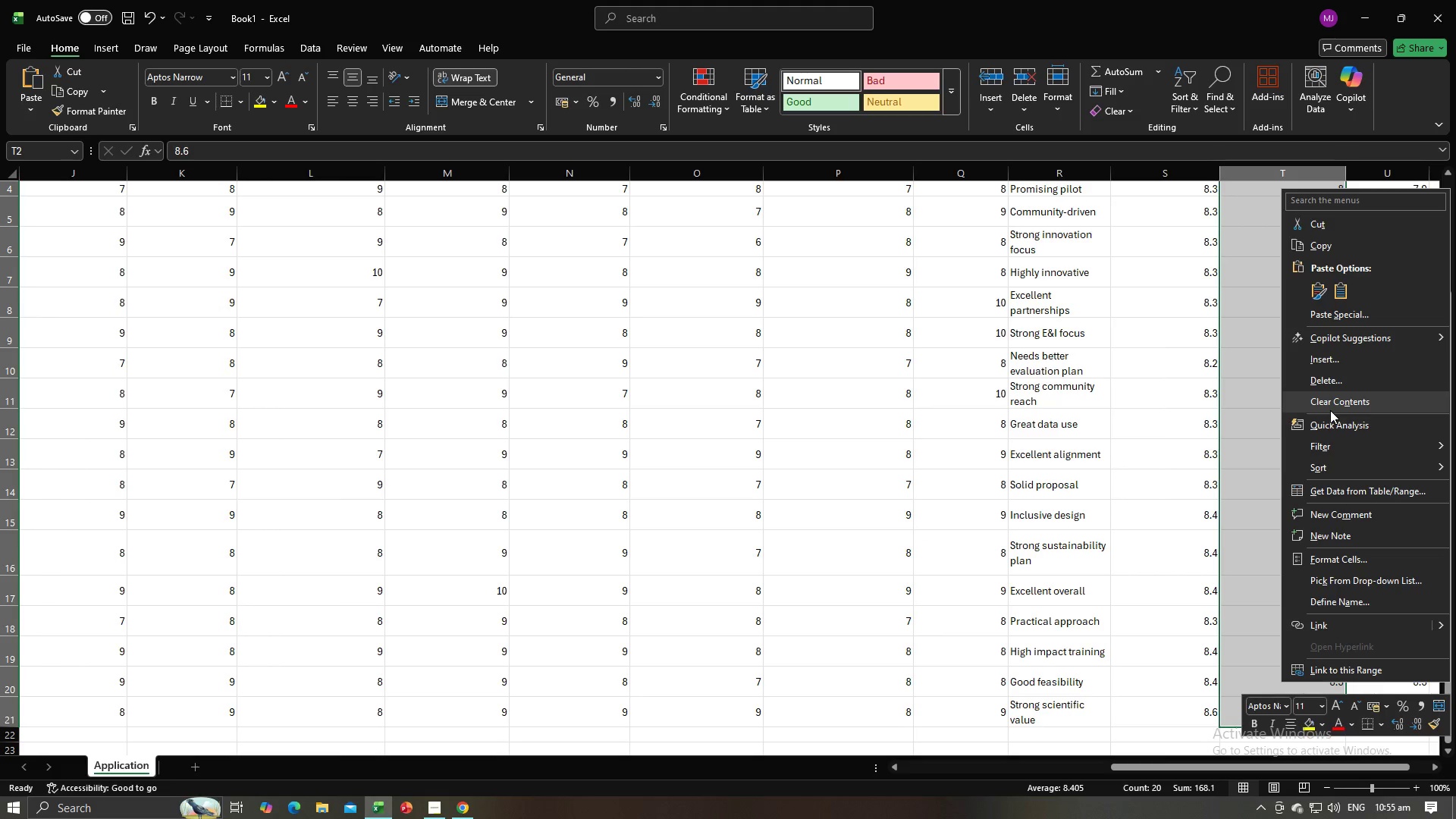 
double_click([1294, 411])
 